 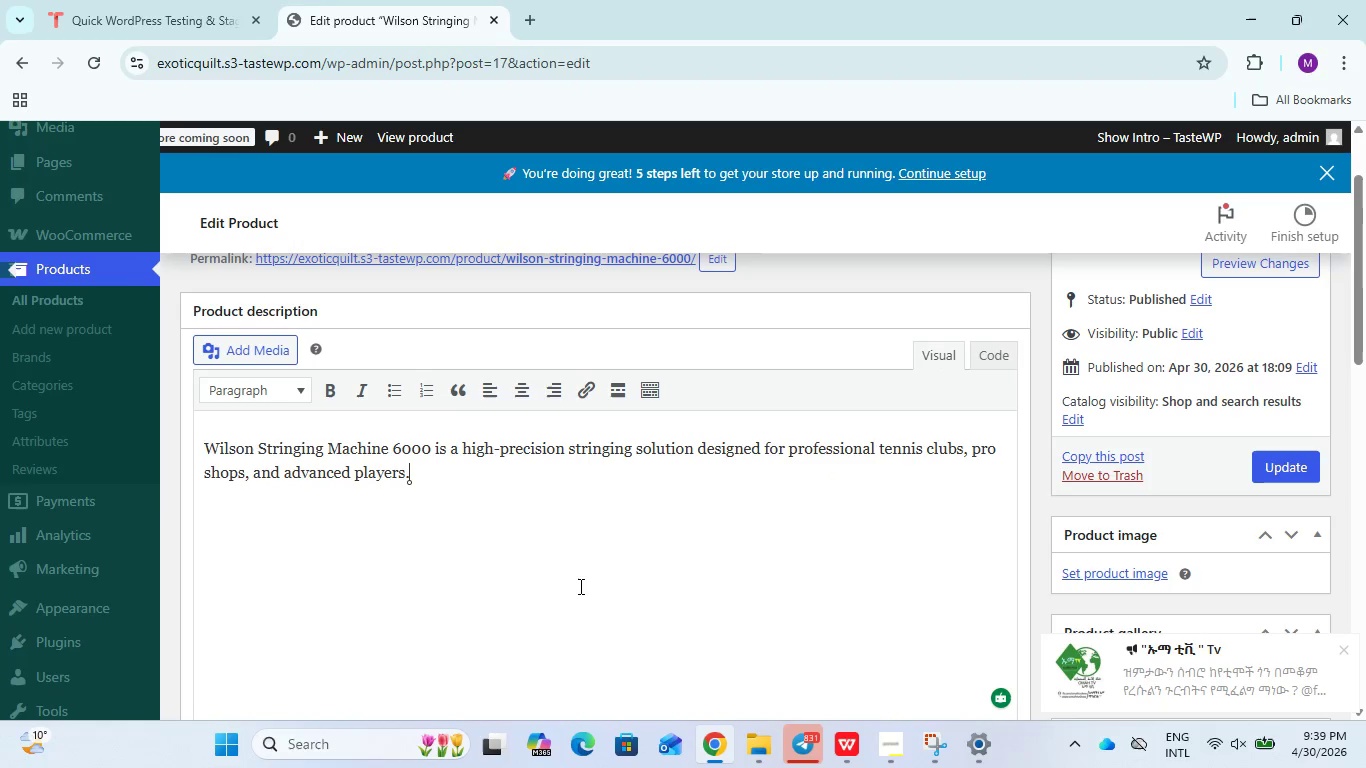 
scroll: coordinate [579, 586], scroll_direction: up, amount: 2.0
 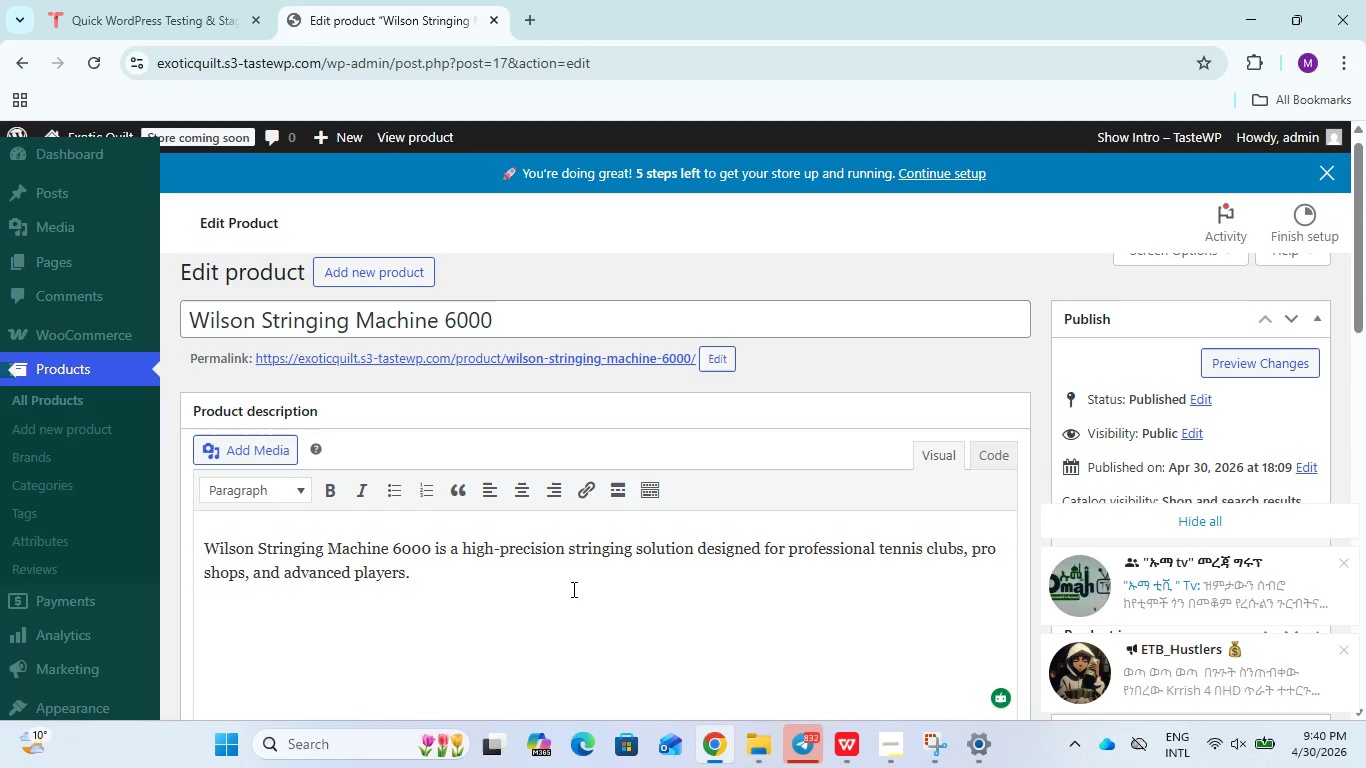 
wait(30.01)
 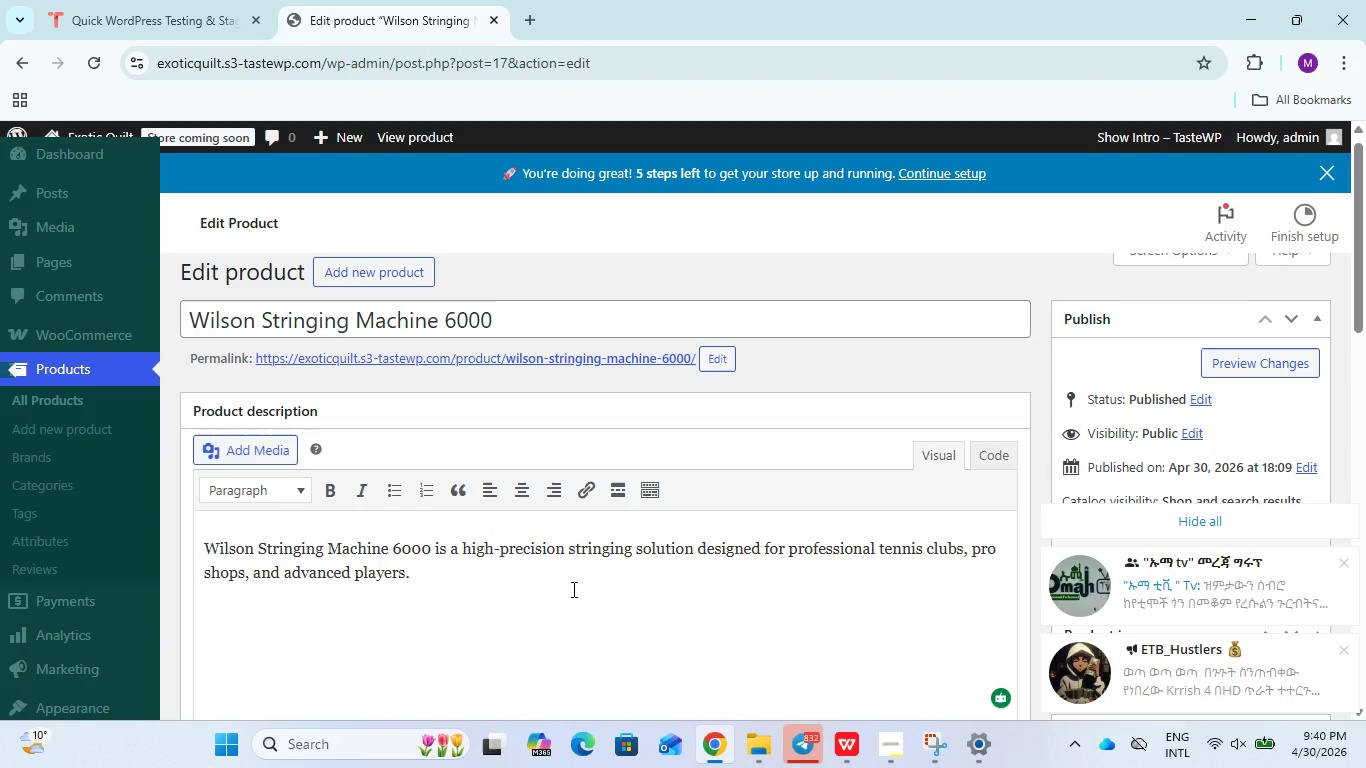 
scroll: coordinate [561, 589], scroll_direction: none, amount: 0.0
 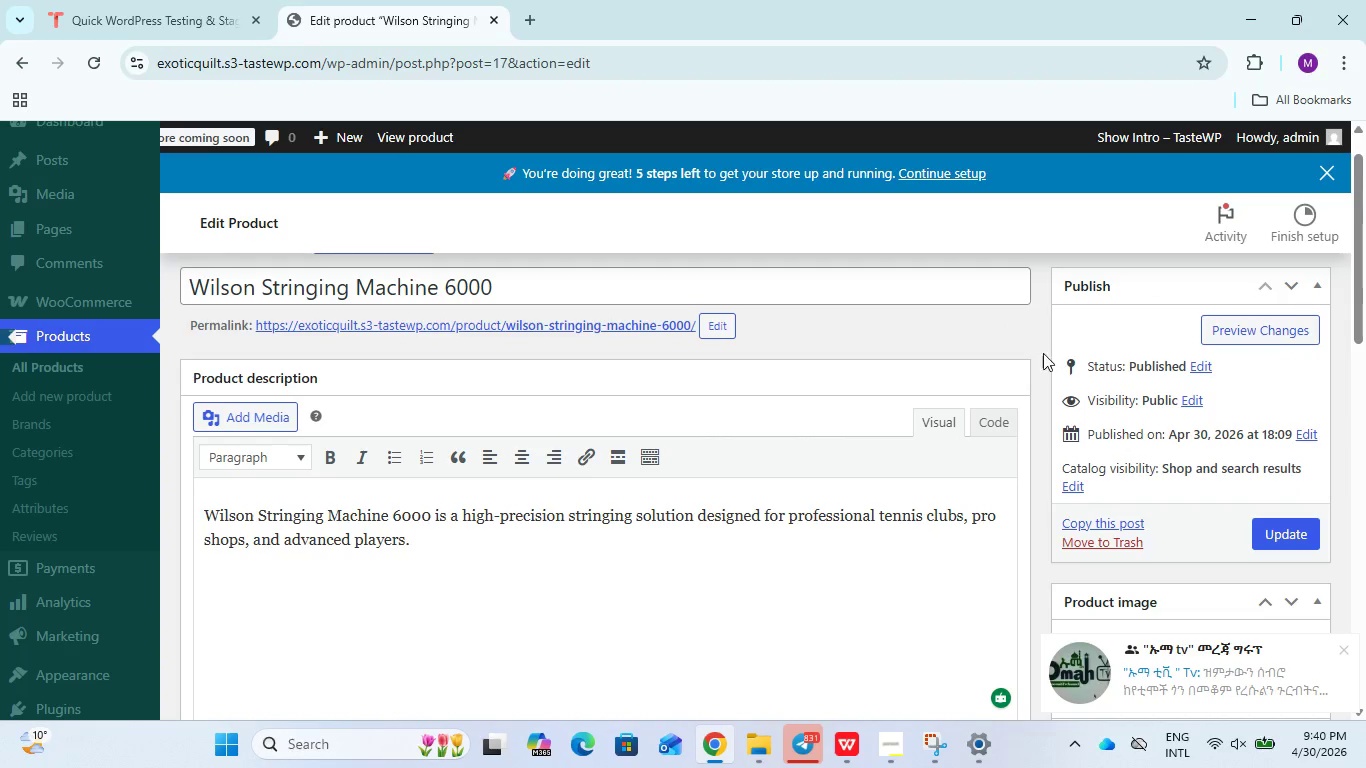 
scroll: coordinate [731, 273], scroll_direction: up, amount: 3.0
 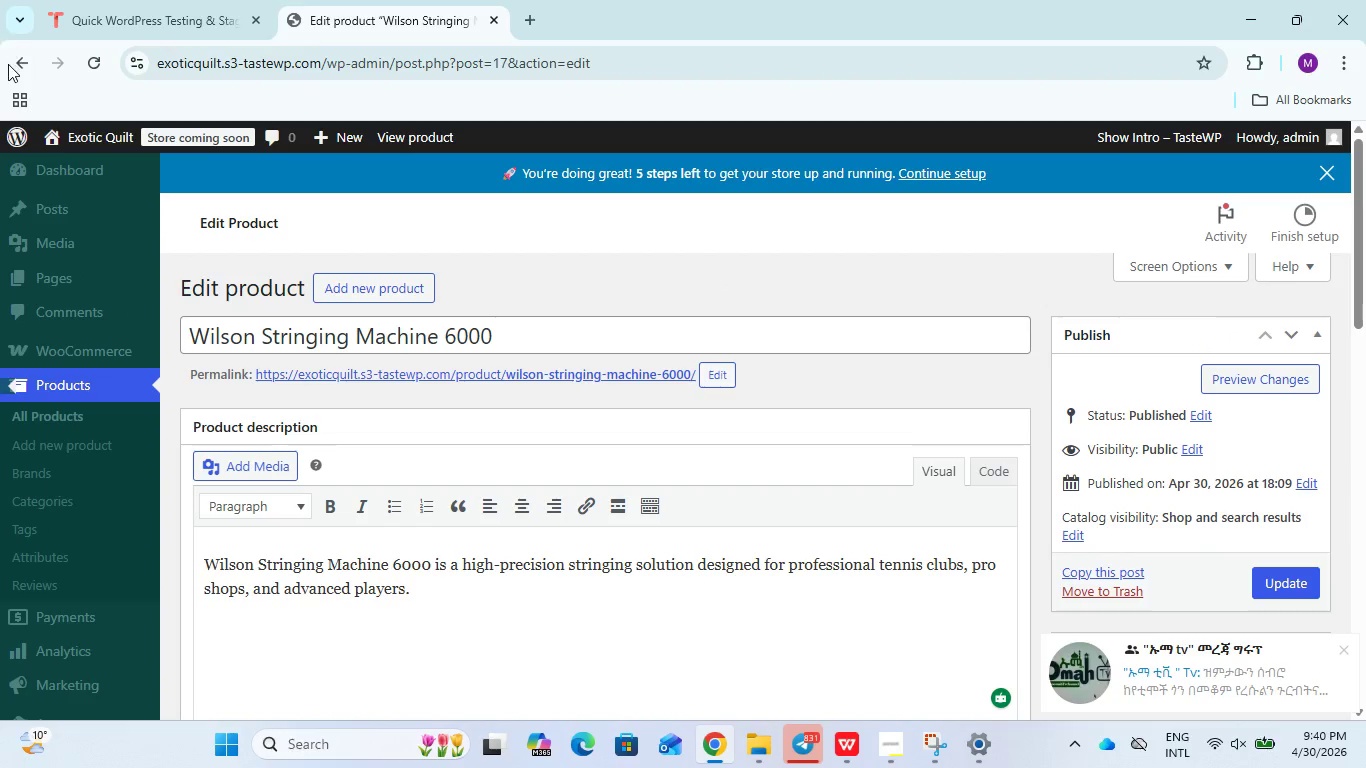 
left_click([8, 64])
 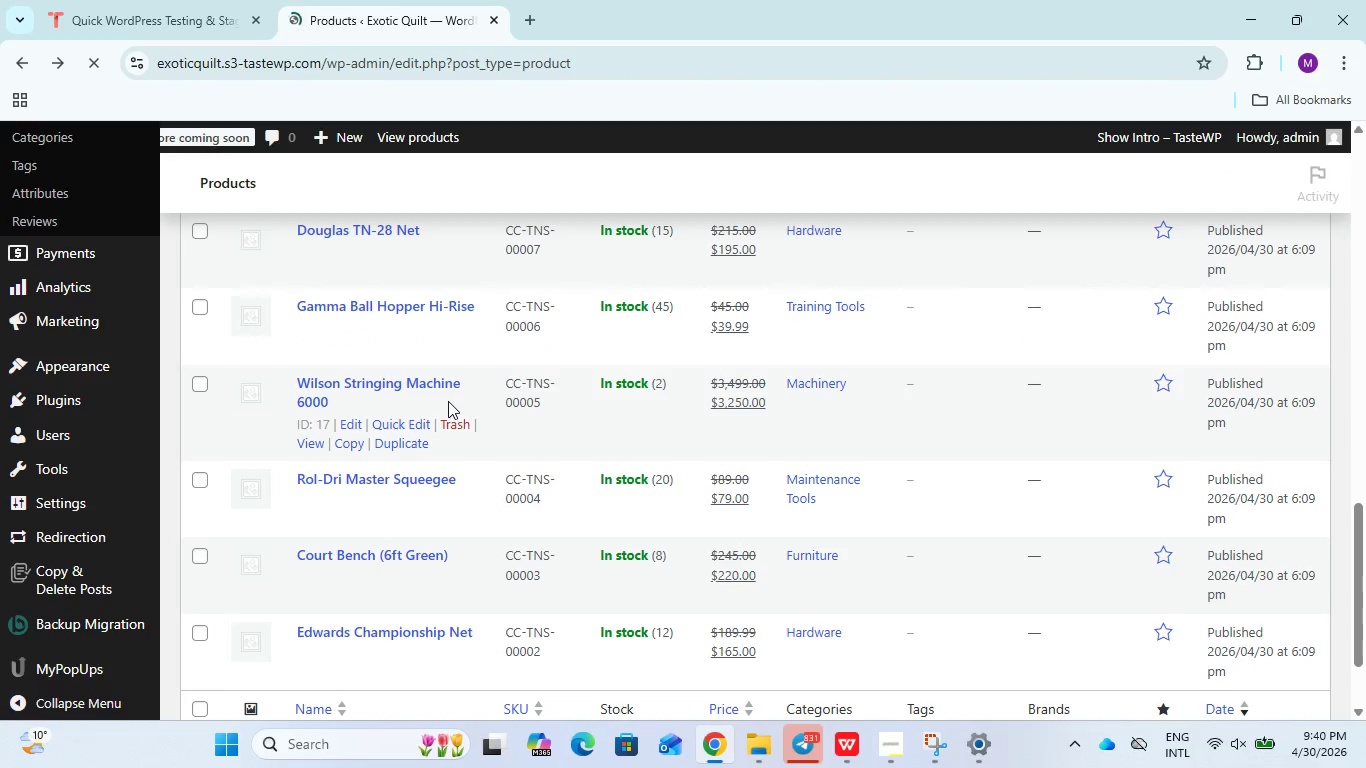 
wait(5.84)
 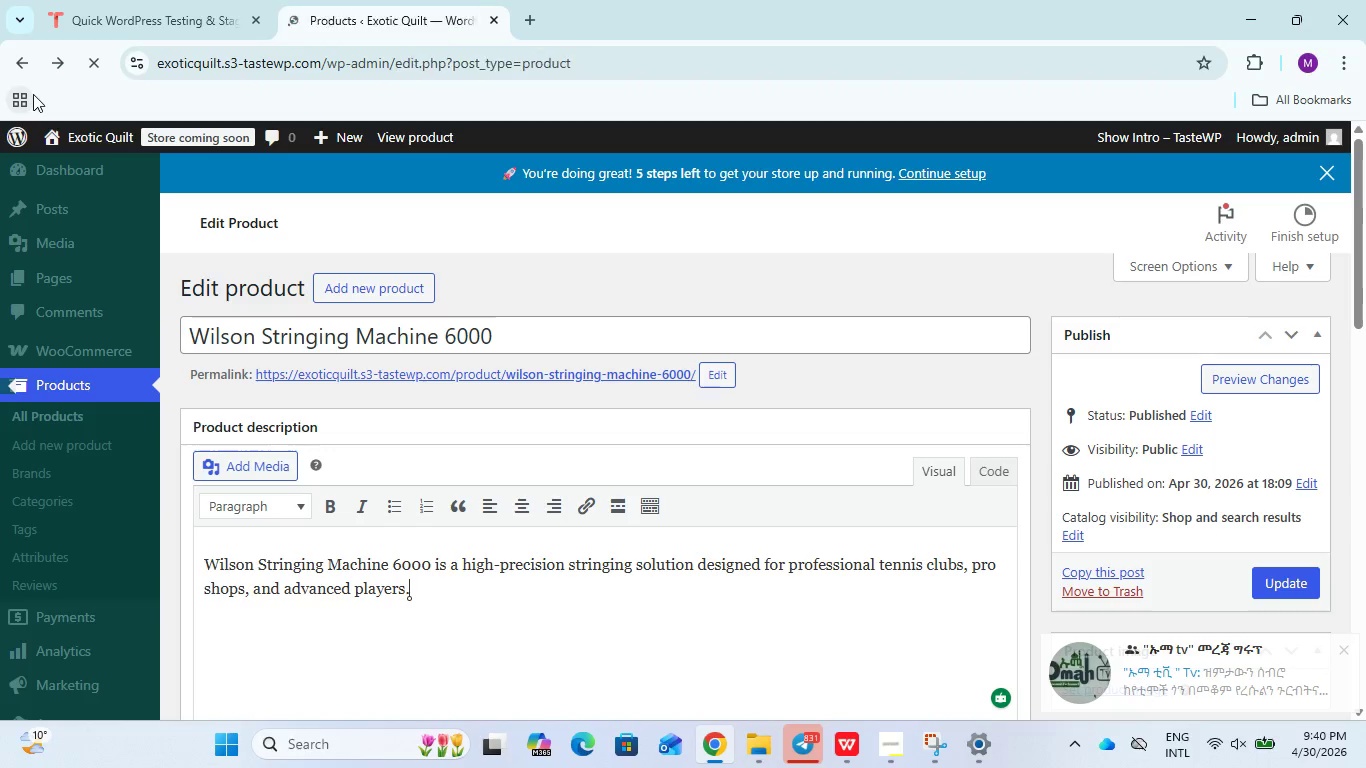 
scroll: coordinate [72, 628], scroll_direction: down, amount: 11.0
 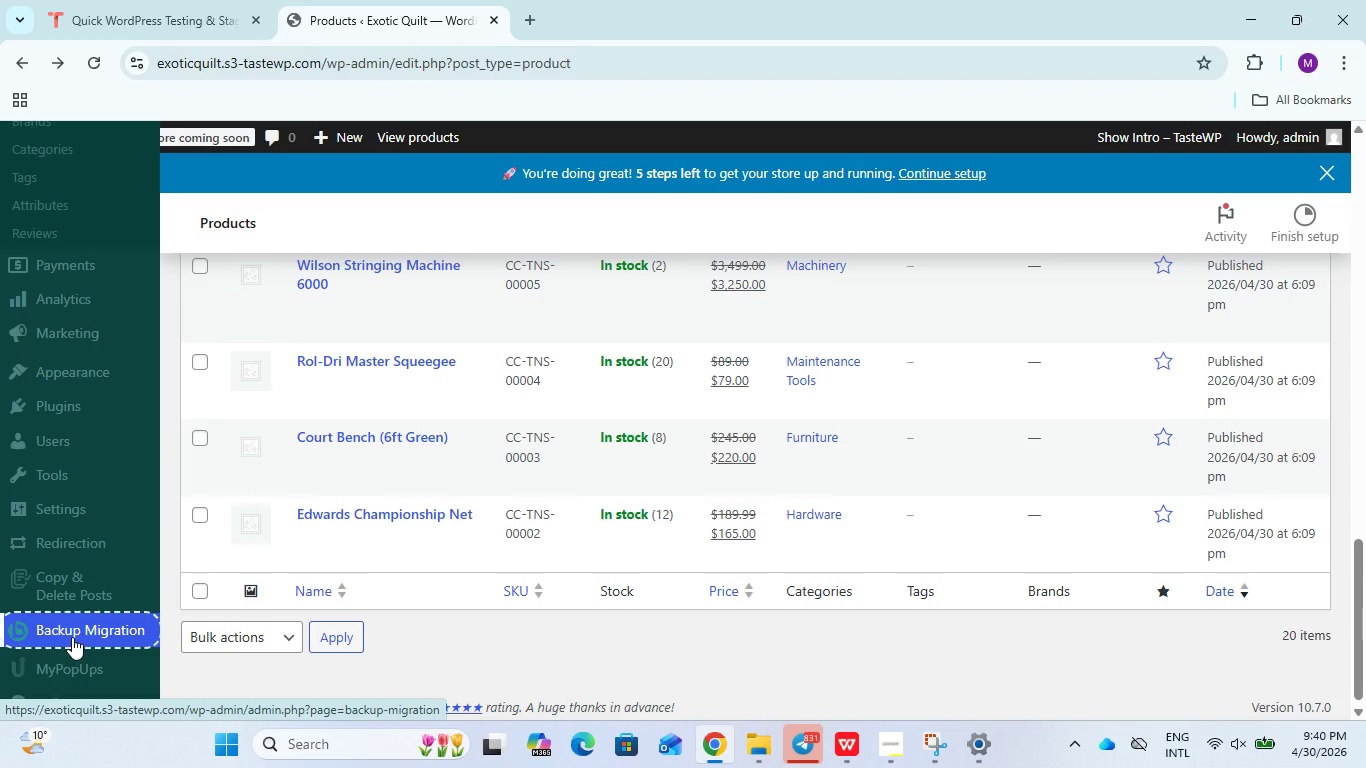 
left_click([72, 637])
 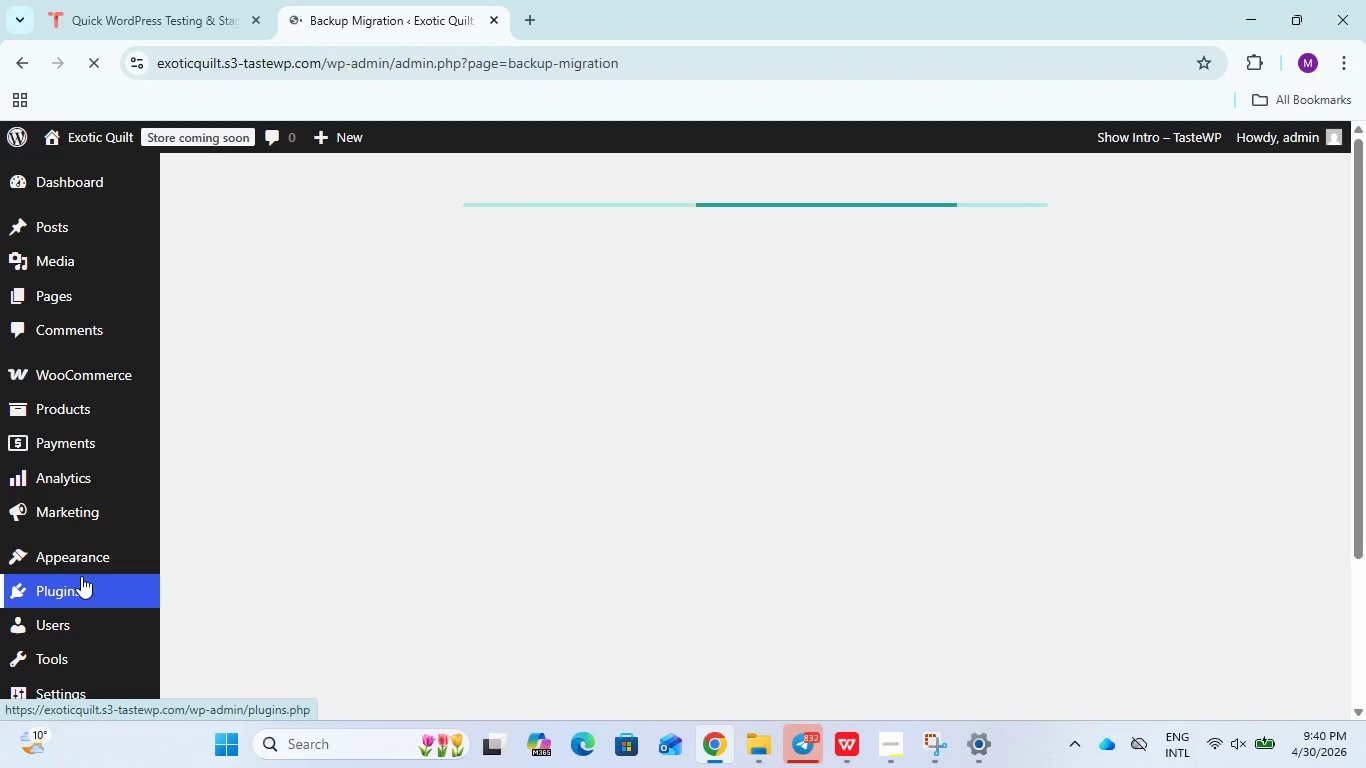 
mouse_move([69, 474])
 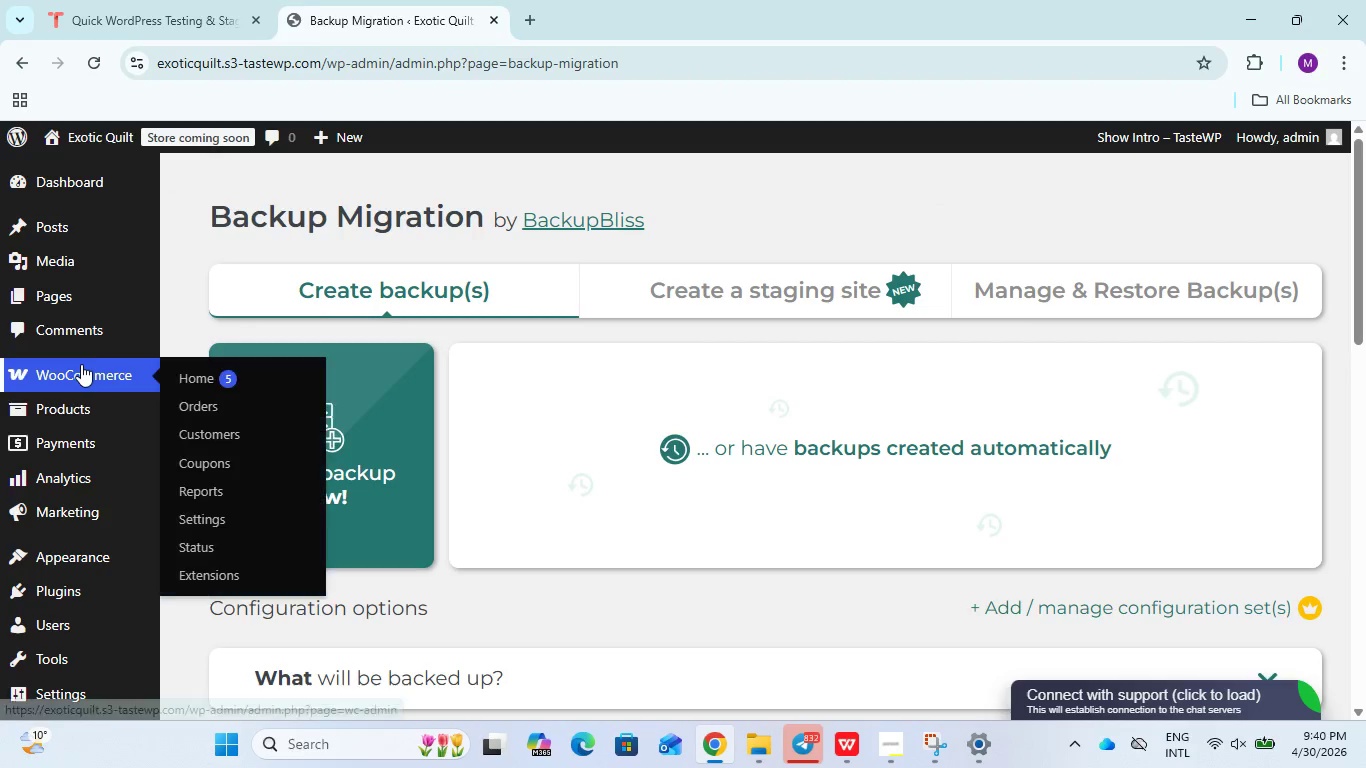 
scroll: coordinate [95, 364], scroll_direction: down, amount: 2.0
 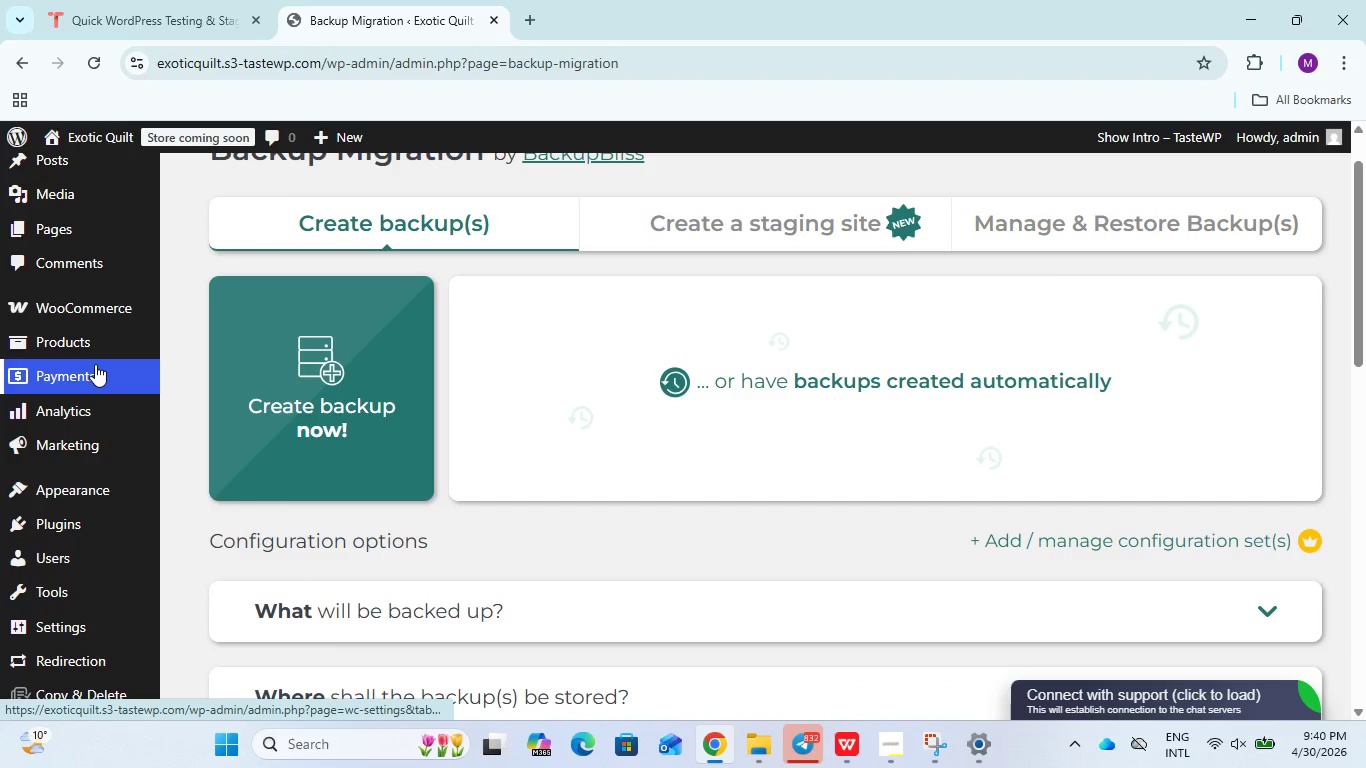 
scroll: coordinate [95, 364], scroll_direction: up, amount: 1.0
 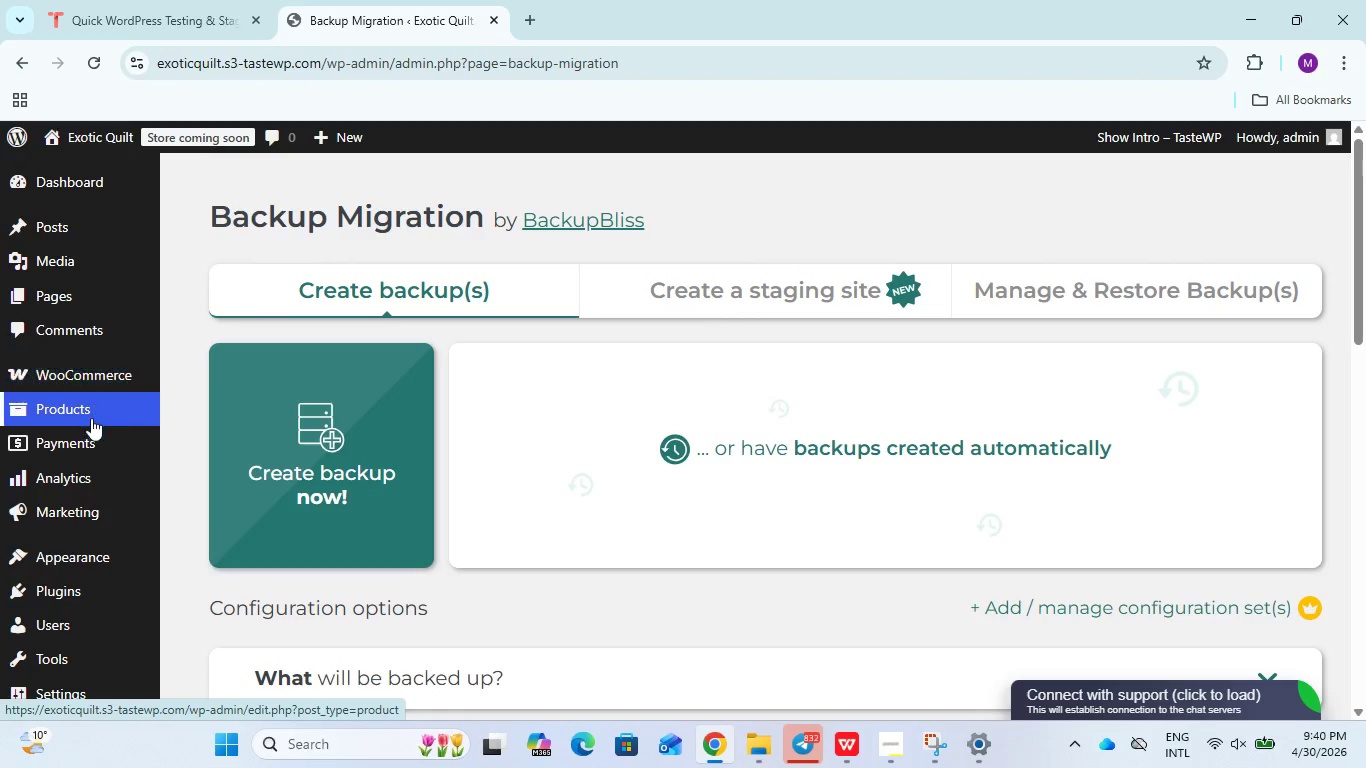 
left_click([91, 418])
 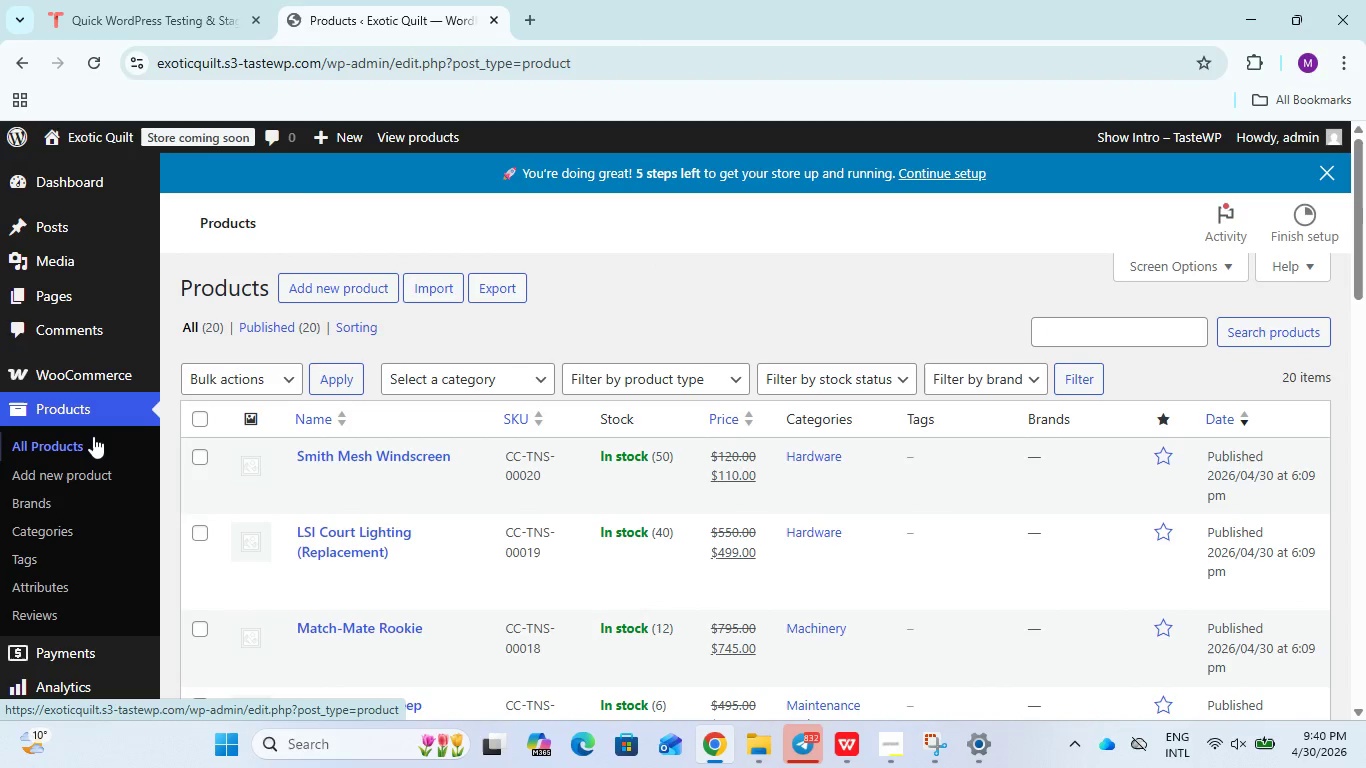 
wait(7.47)
 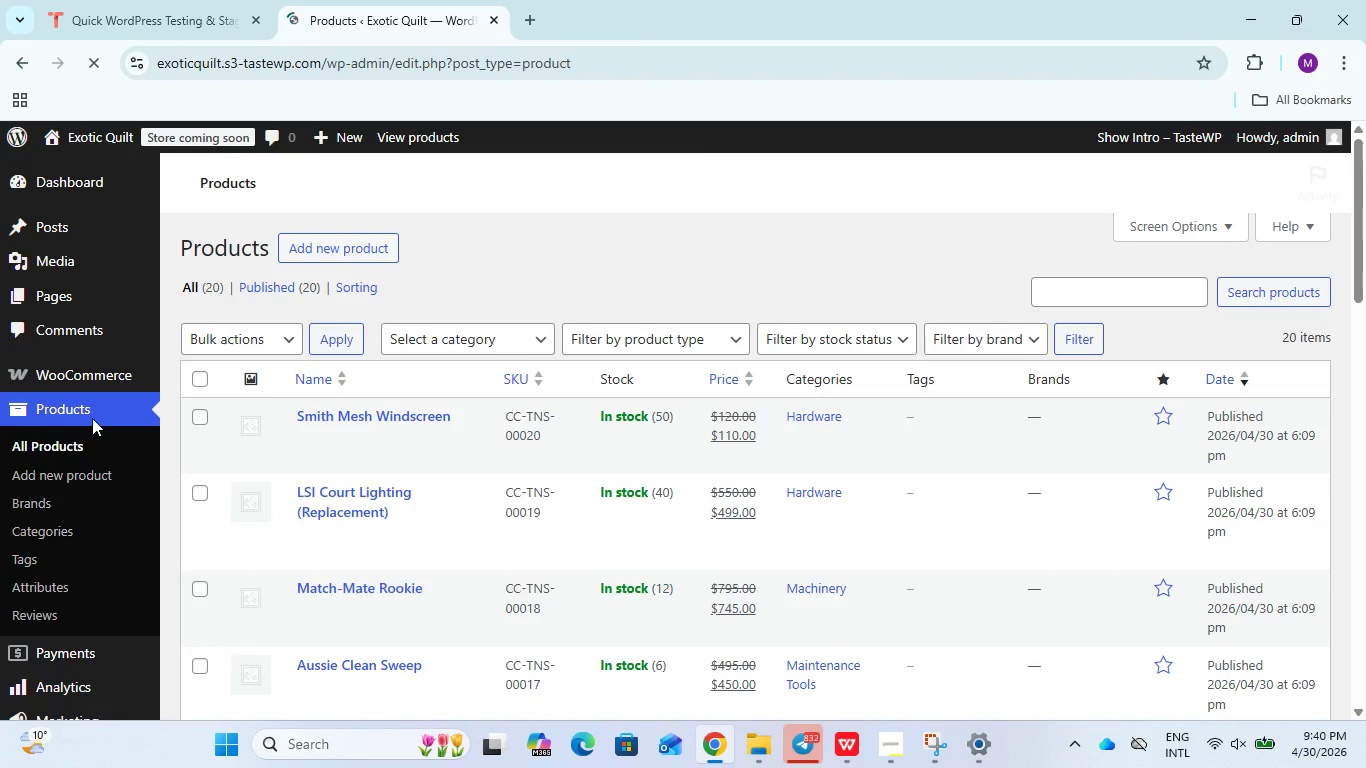 
left_click([39, 590])
 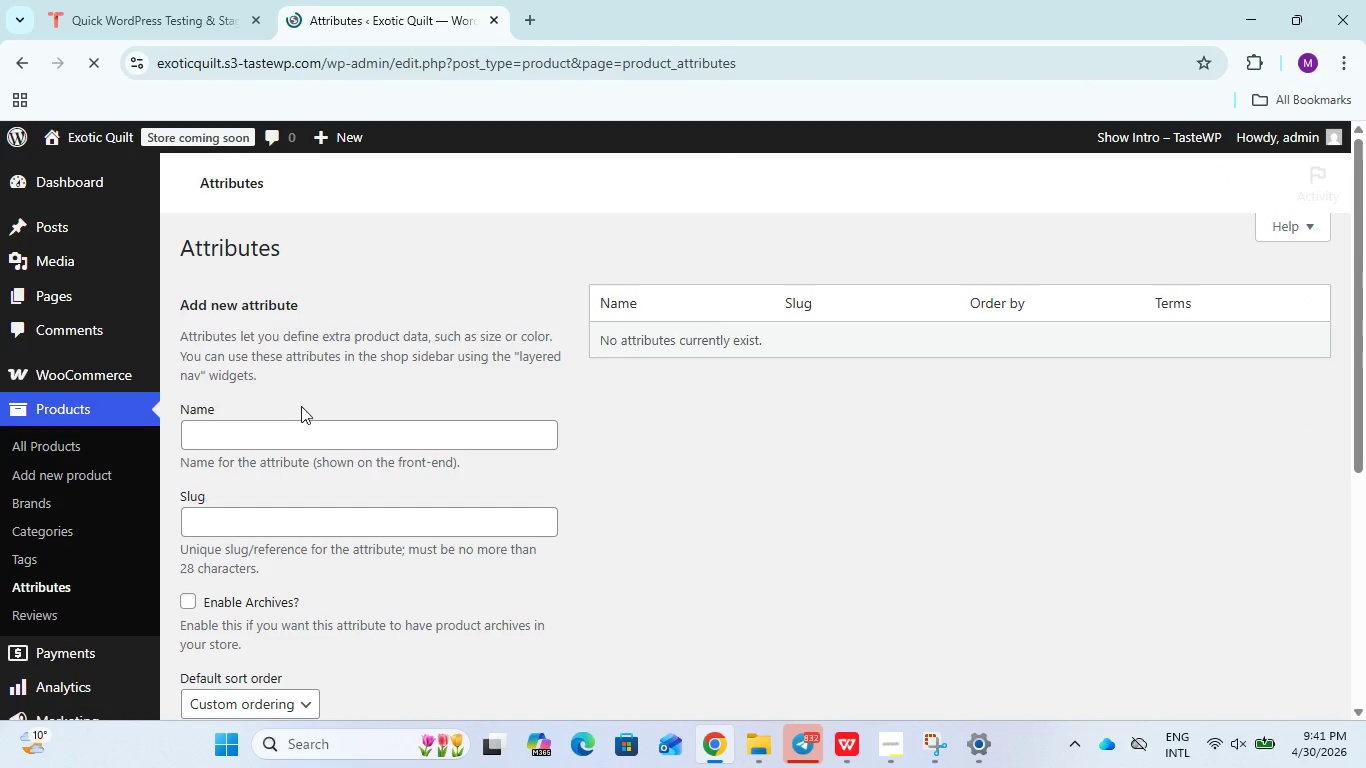 
left_click([285, 427])
 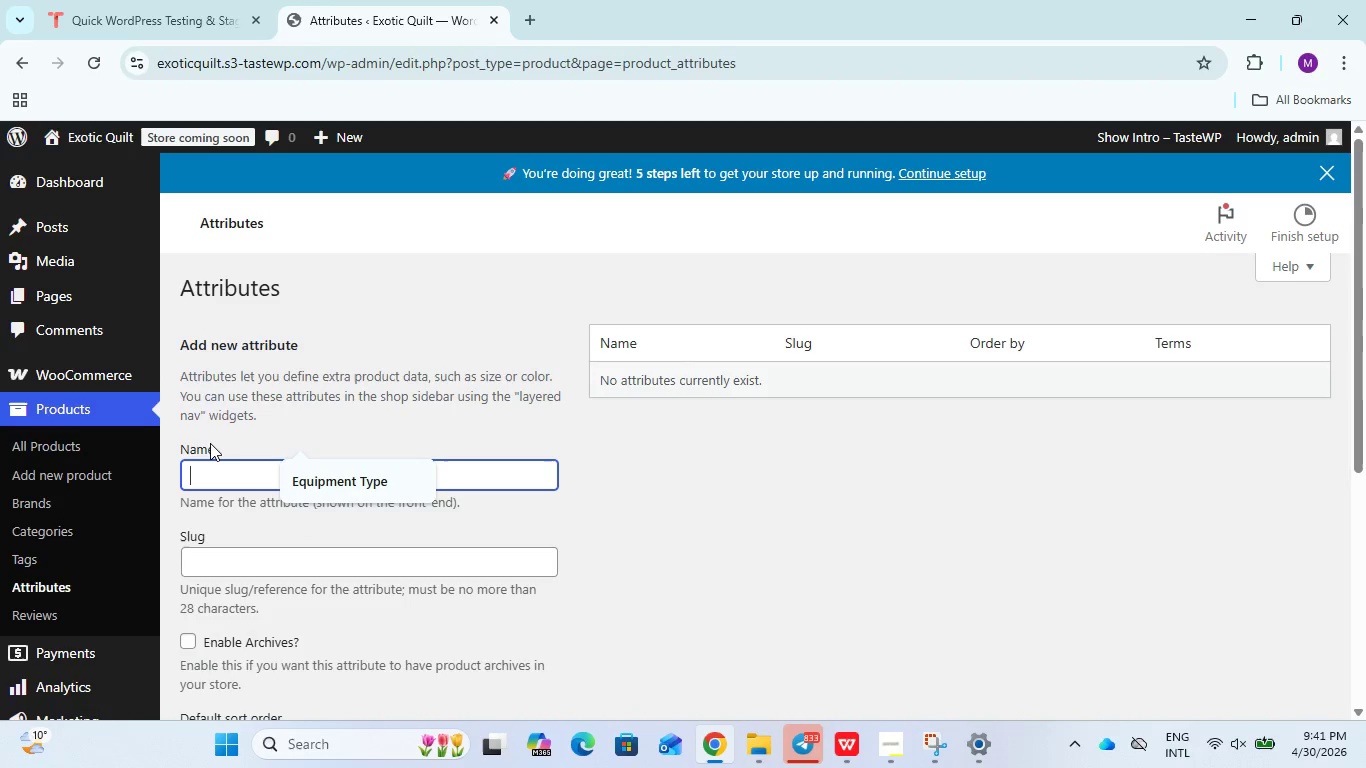 
wait(7.16)
 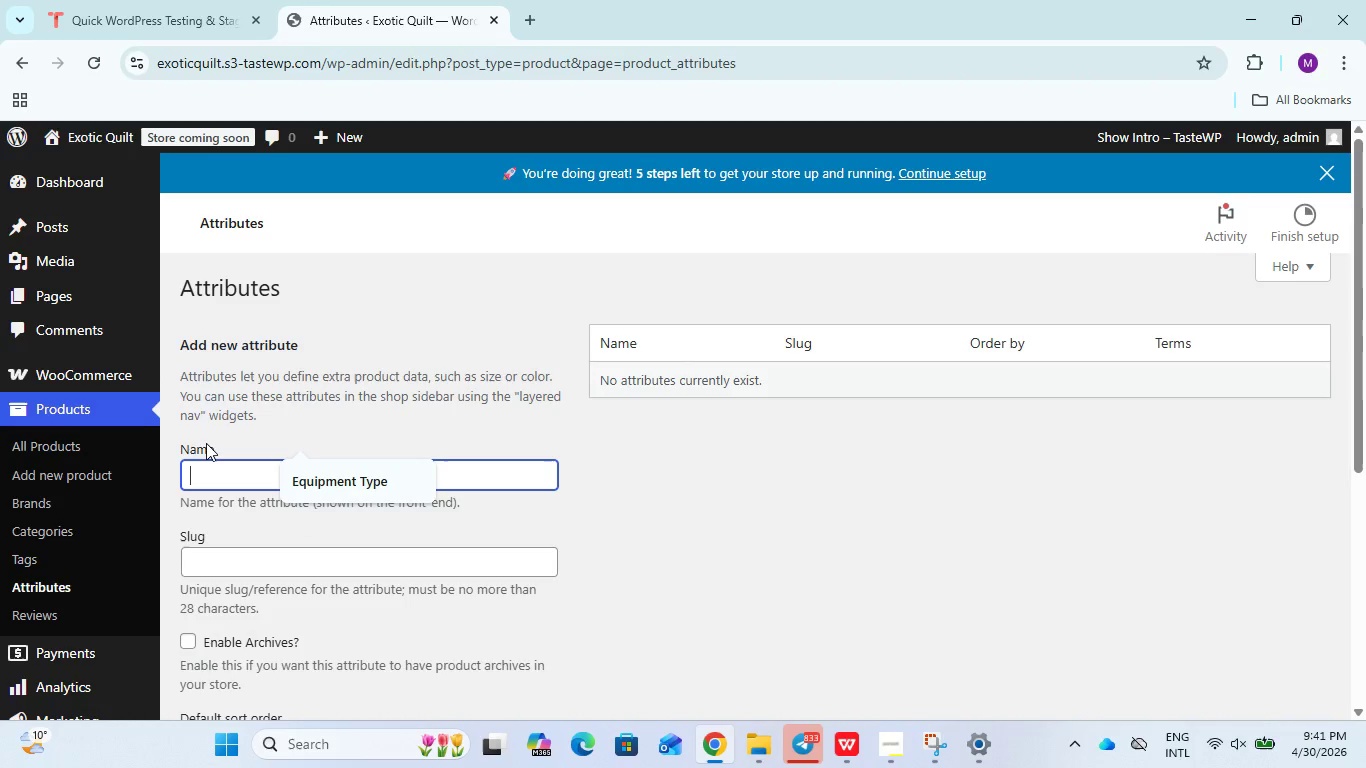 
left_click([301, 472])
 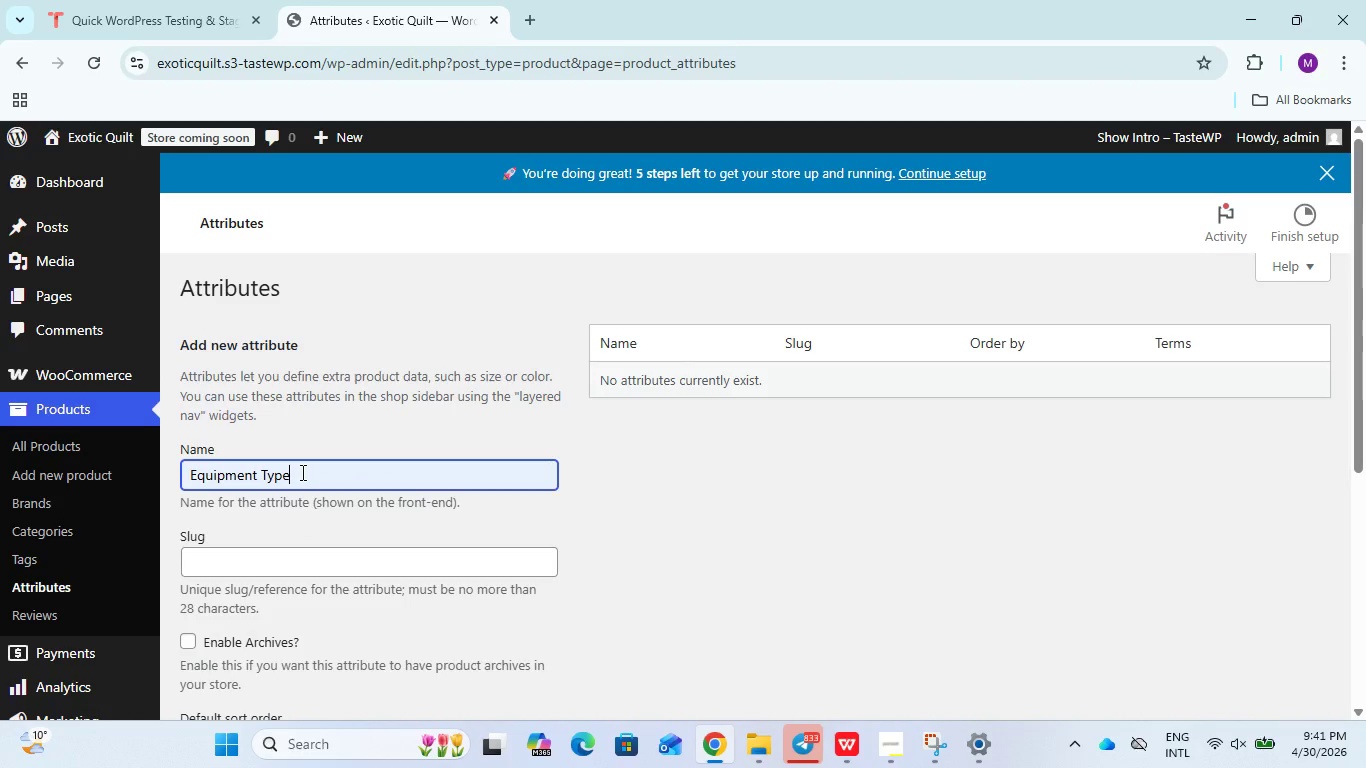 
scroll: coordinate [301, 473], scroll_direction: down, amount: 11.0
 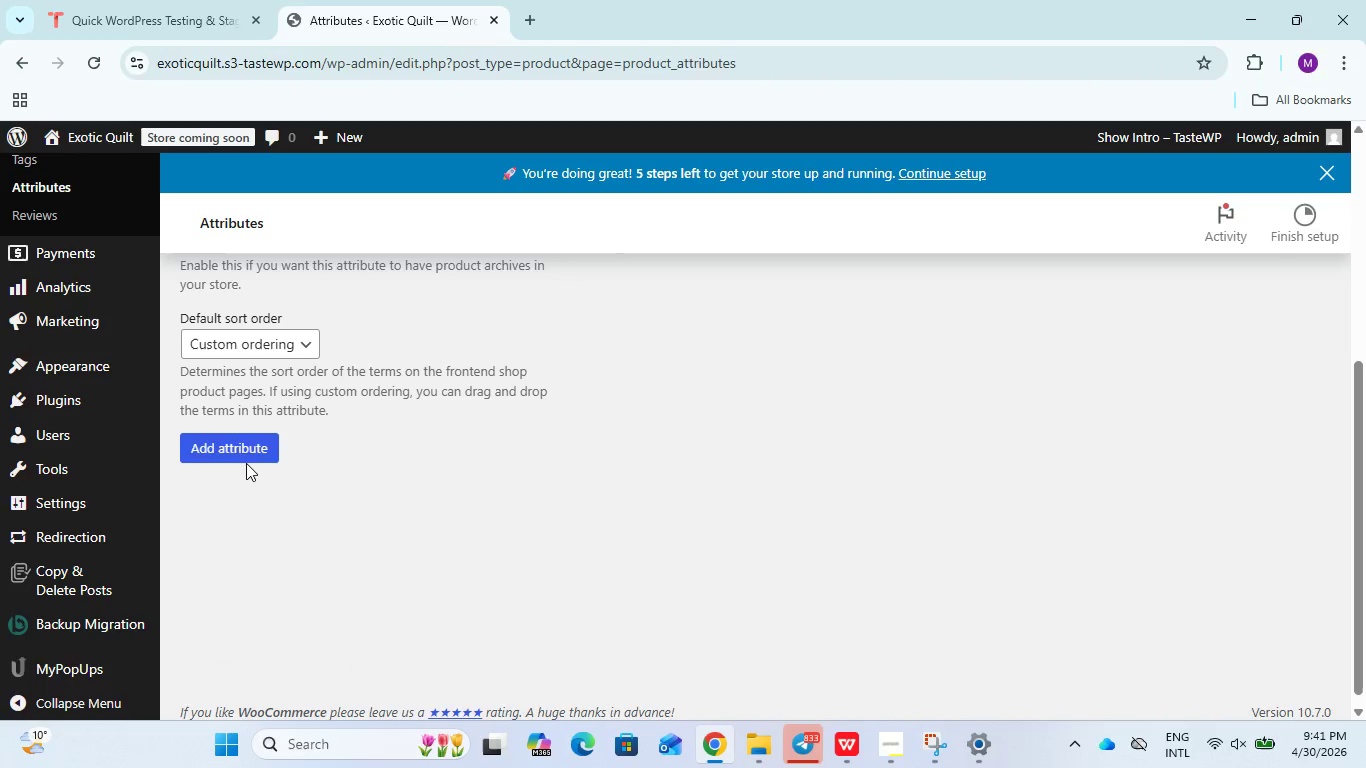 
left_click([241, 452])
 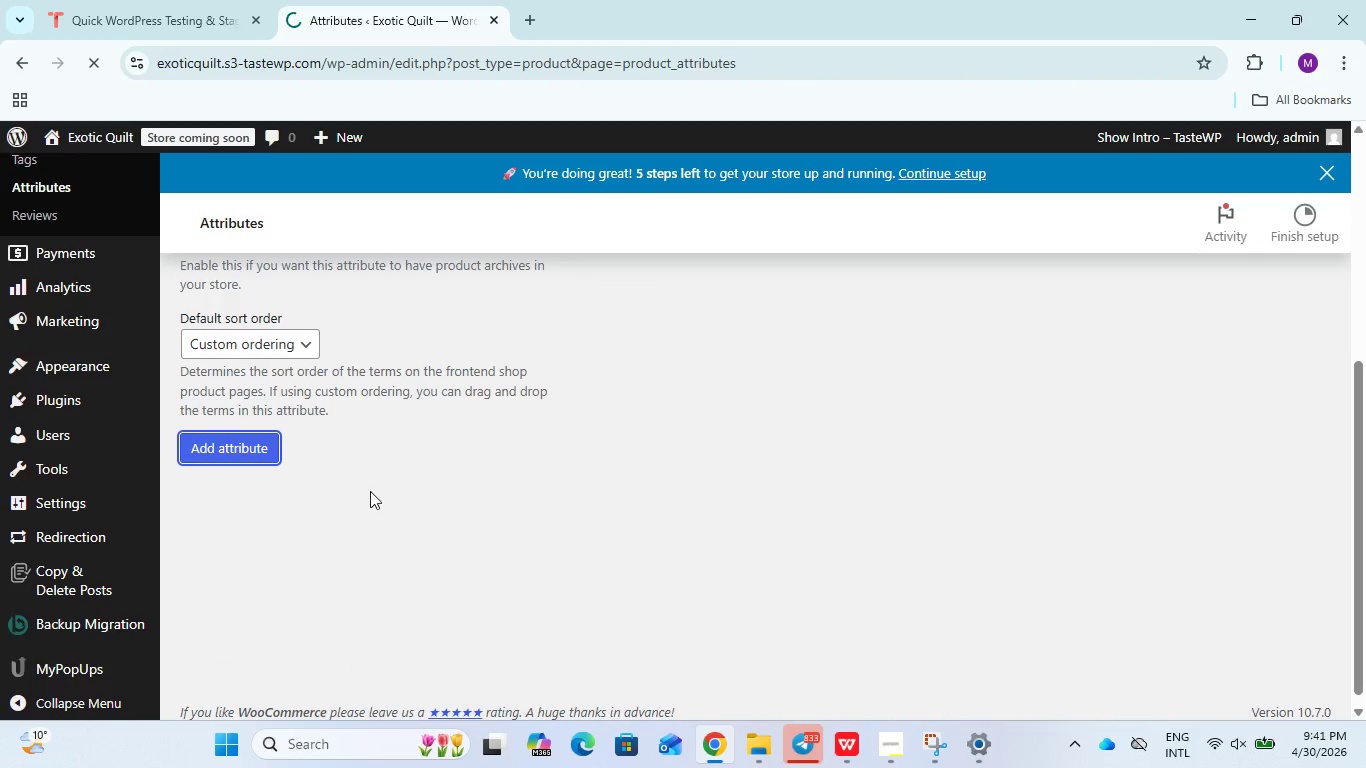 
scroll: coordinate [370, 491], scroll_direction: up, amount: 5.0
 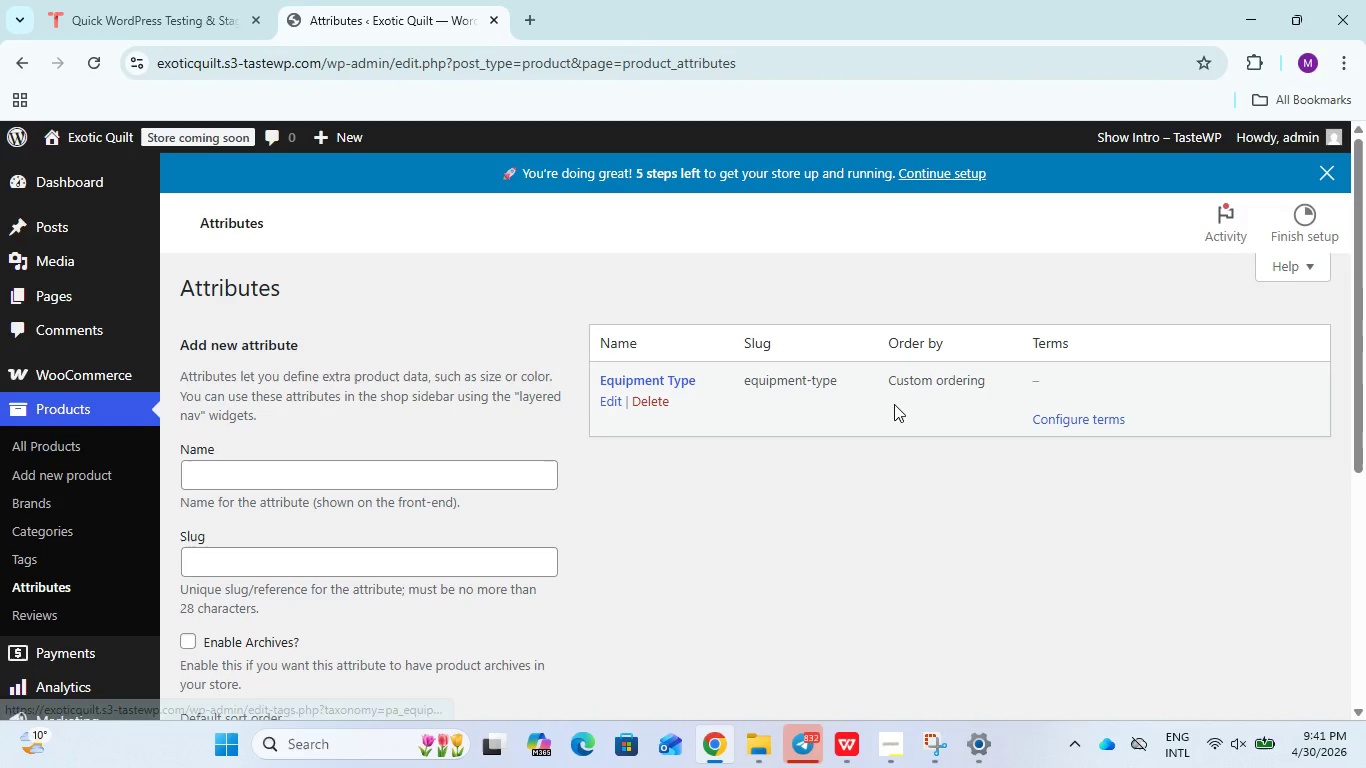 
left_click([1032, 413])
 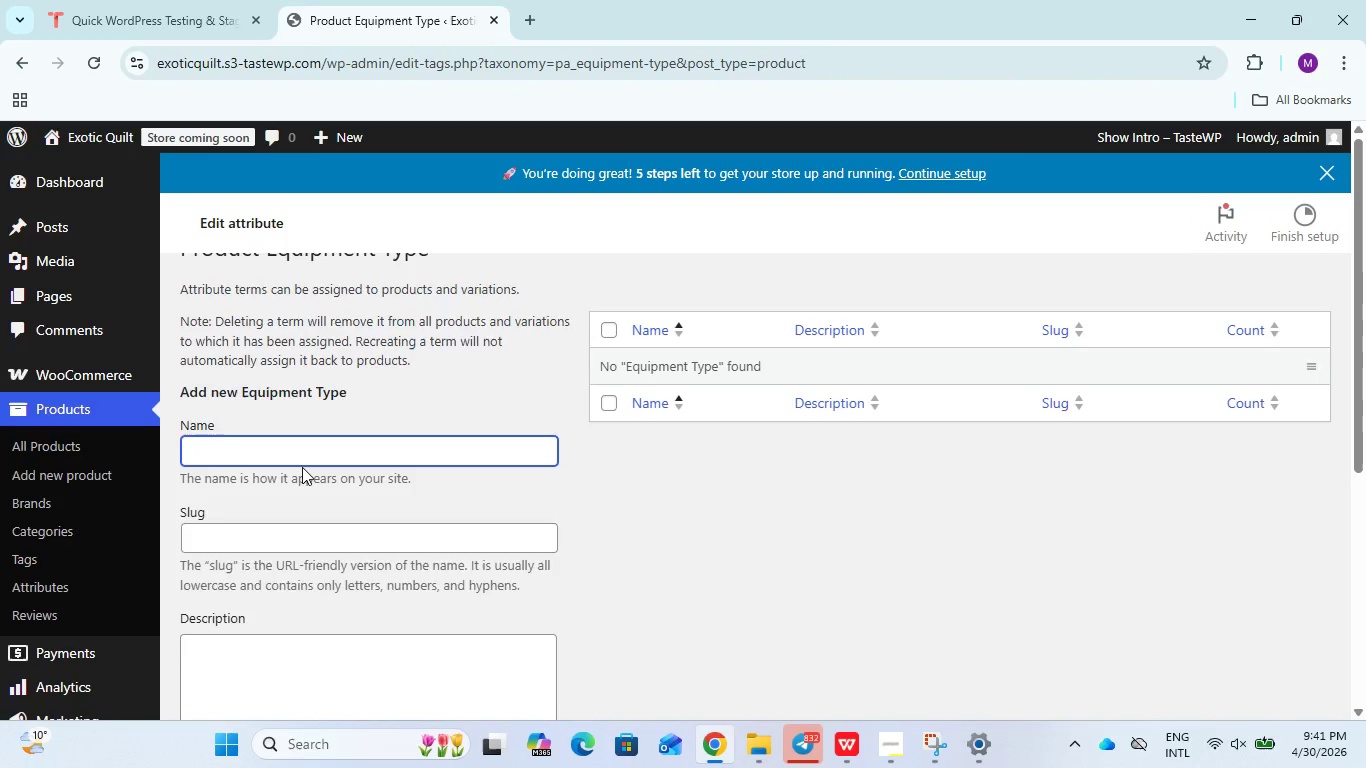 
wait(8.45)
 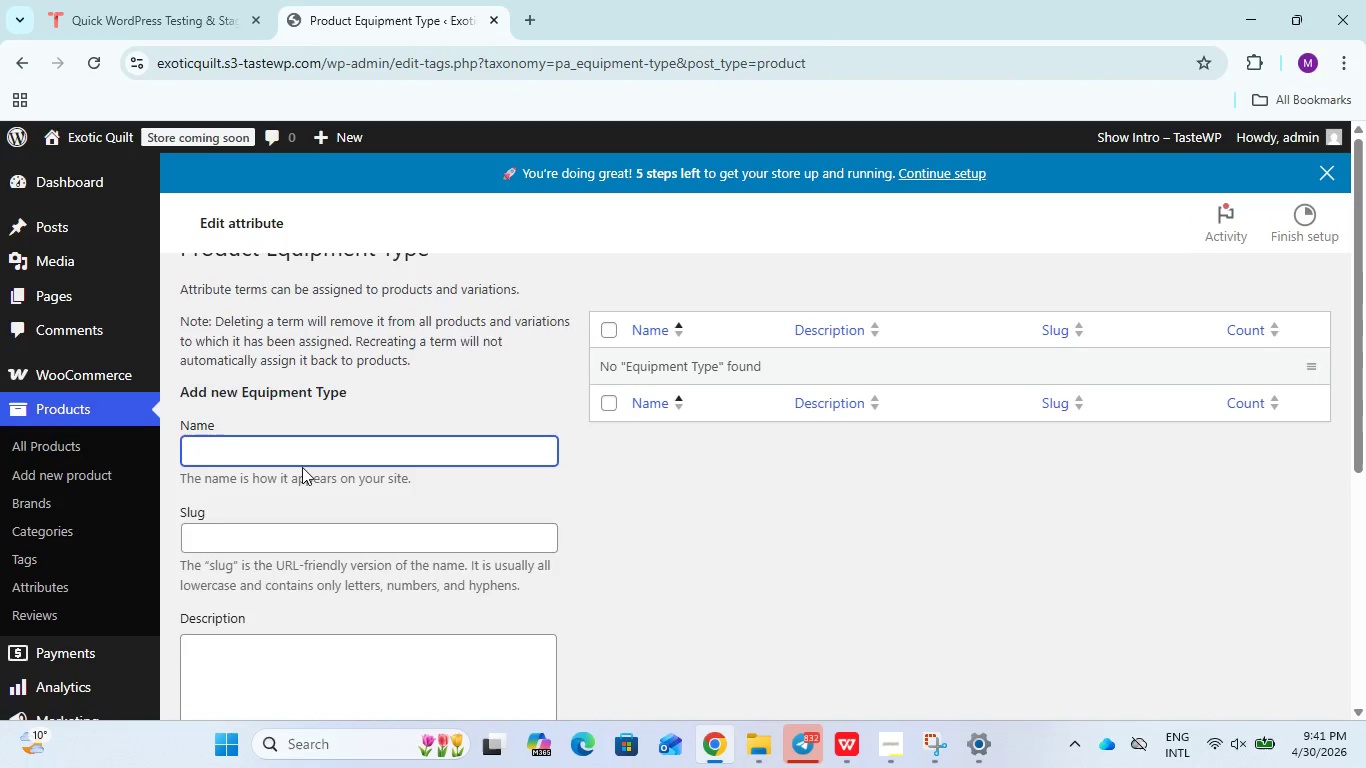 
type(Ball machins)
 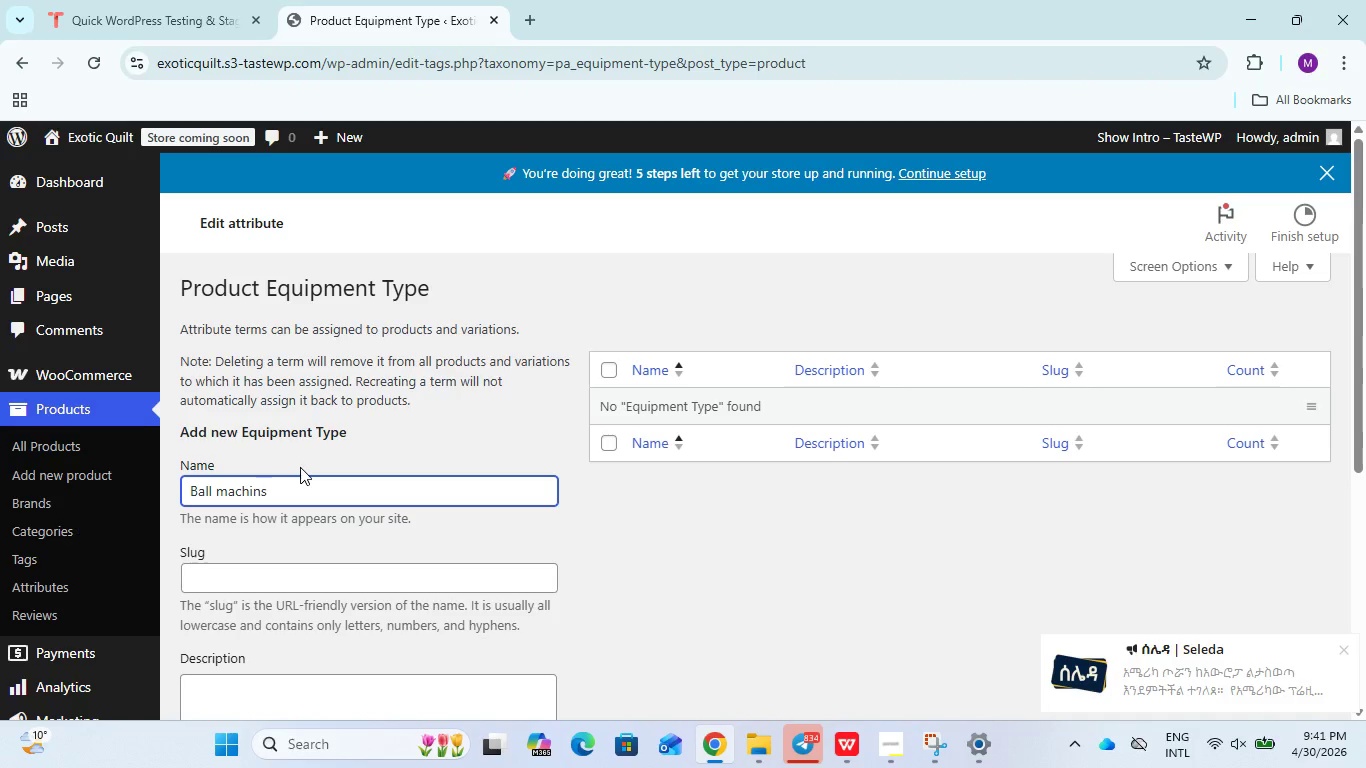 
key(Backspace)
type(es)
 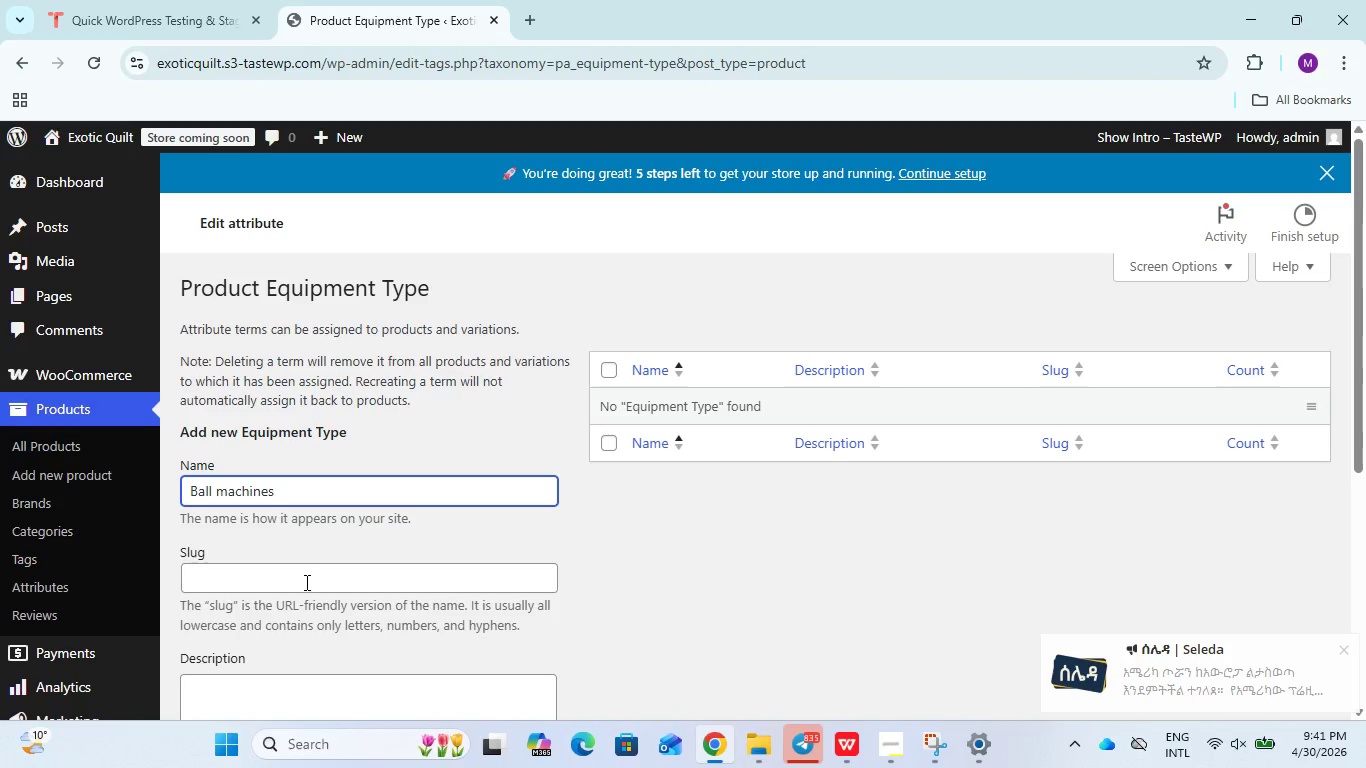 
wait(5.45)
 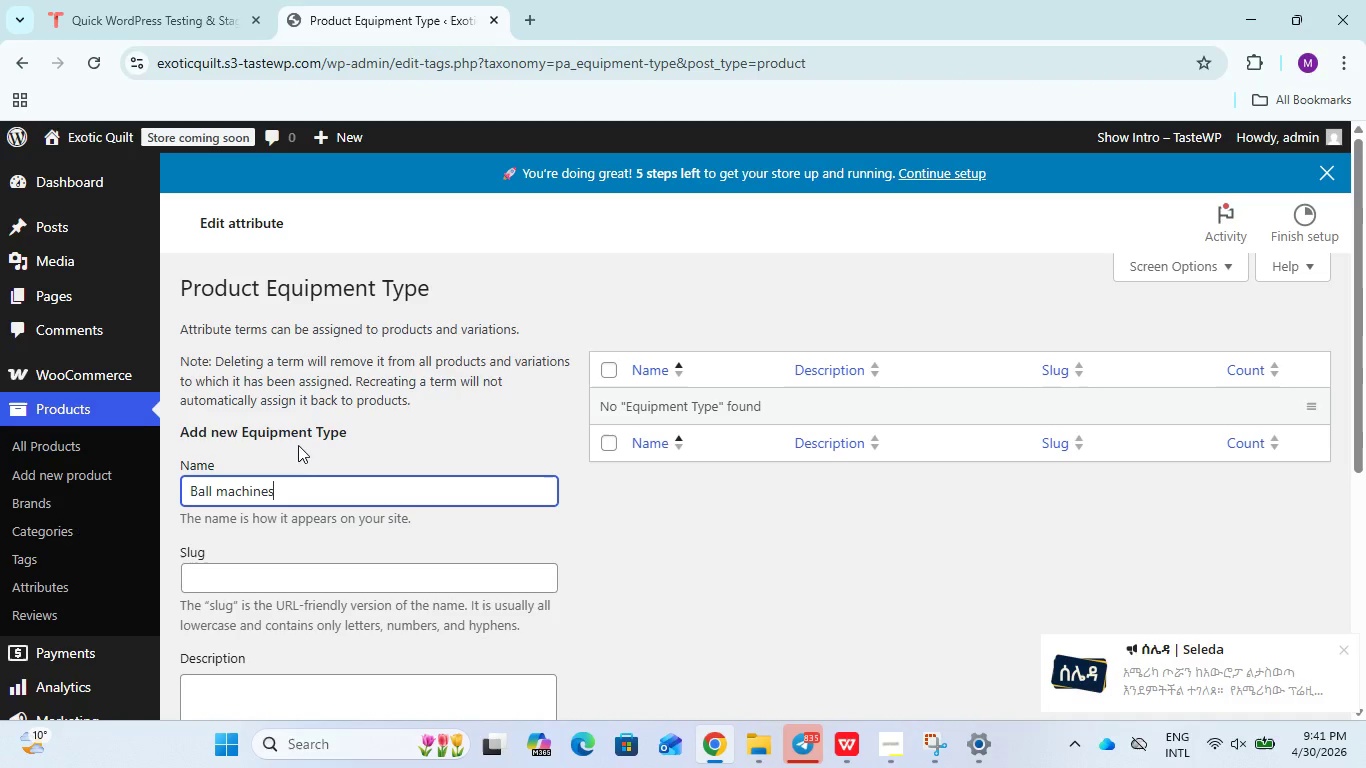 
scroll: coordinate [332, 587], scroll_direction: down, amount: 8.0
 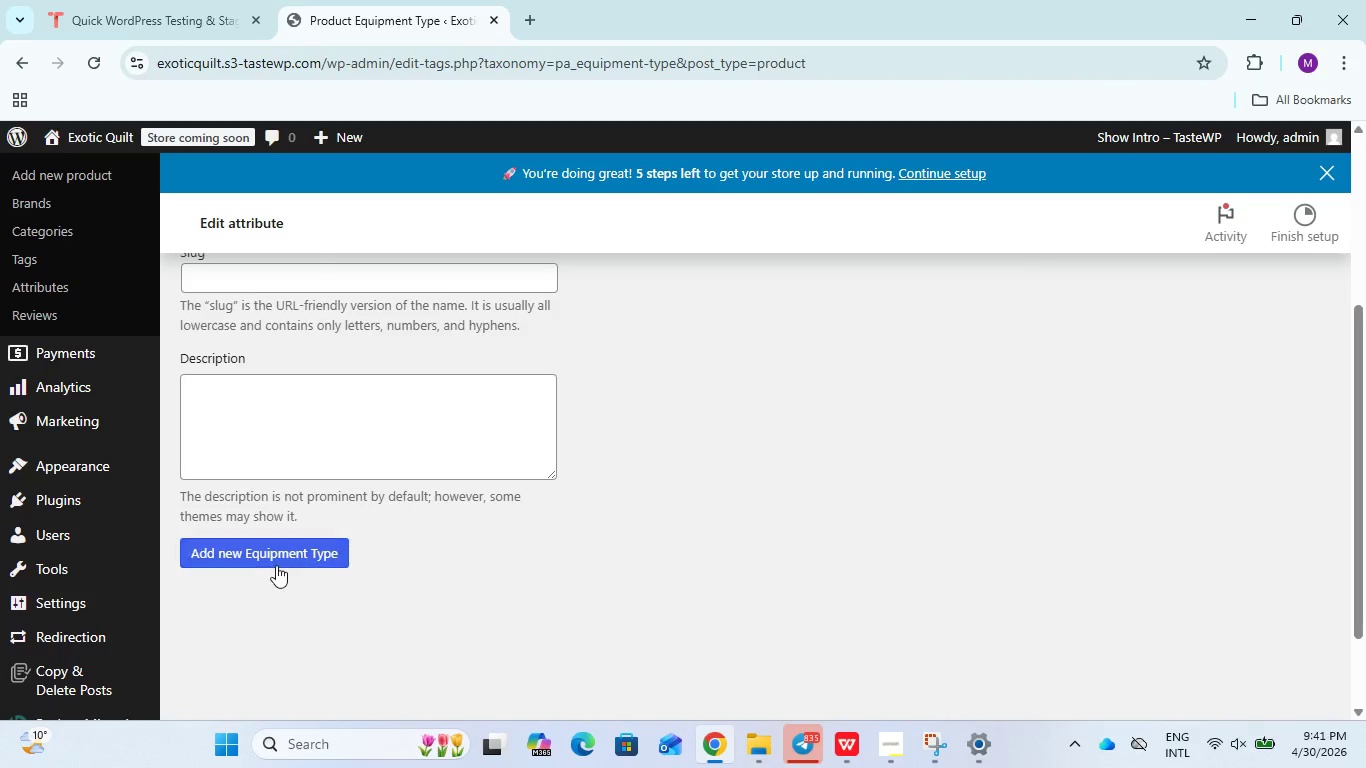 
left_click([276, 565])
 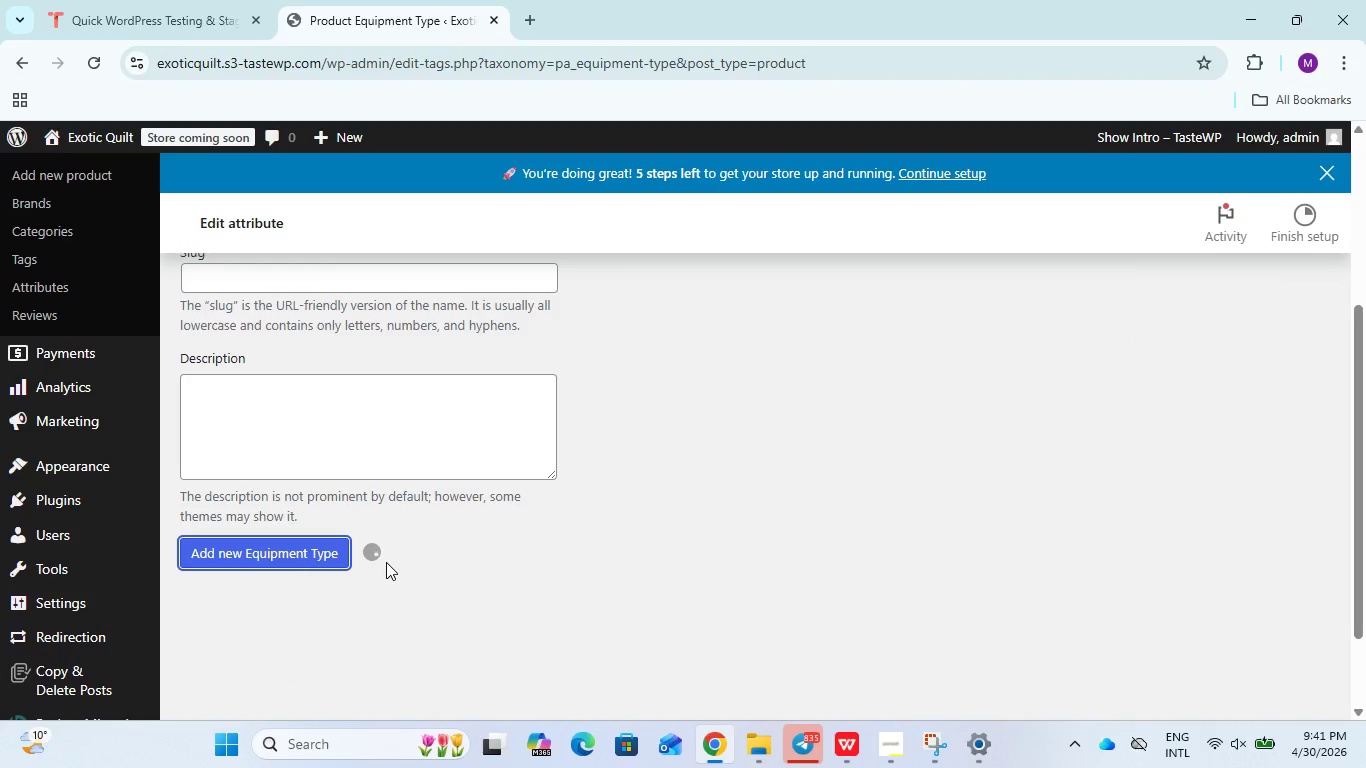 
scroll: coordinate [438, 538], scroll_direction: up, amount: 9.0
 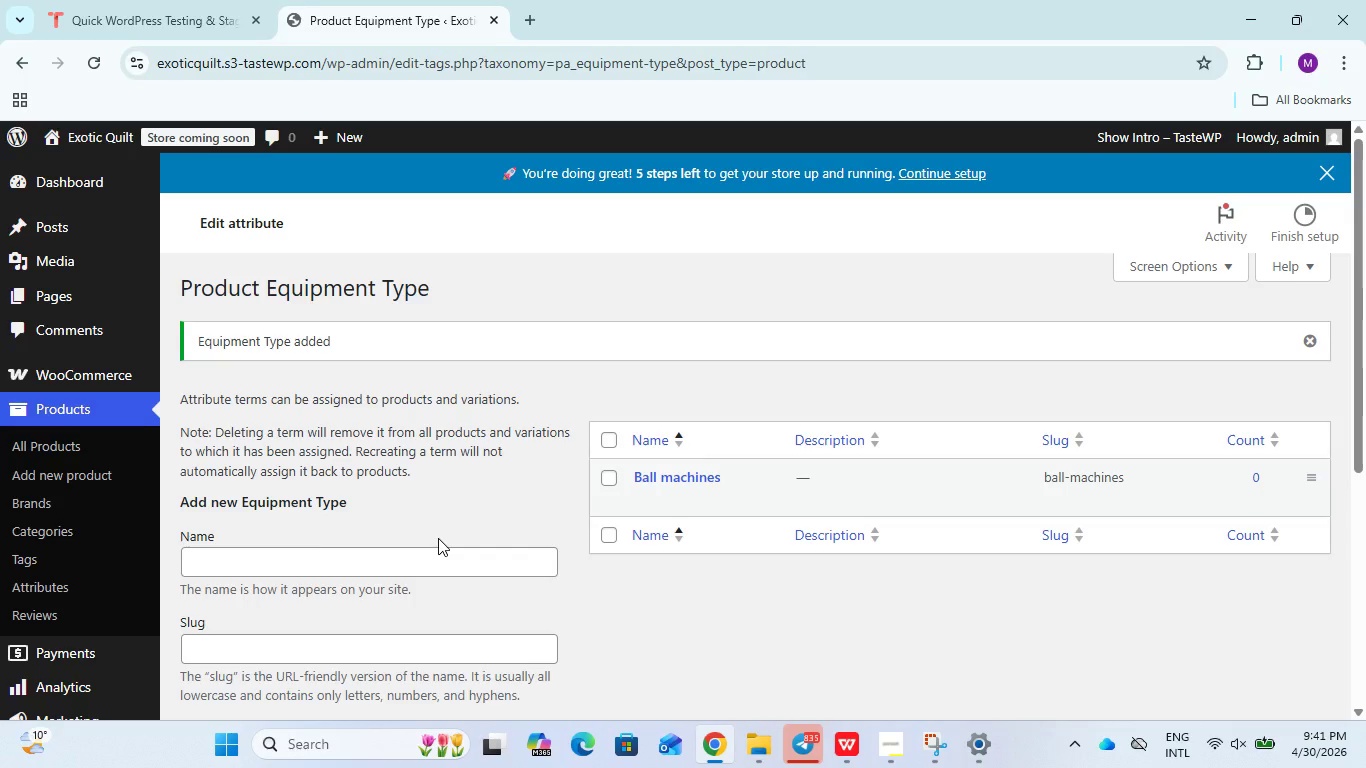 
scroll: coordinate [438, 538], scroll_direction: down, amount: 4.0
 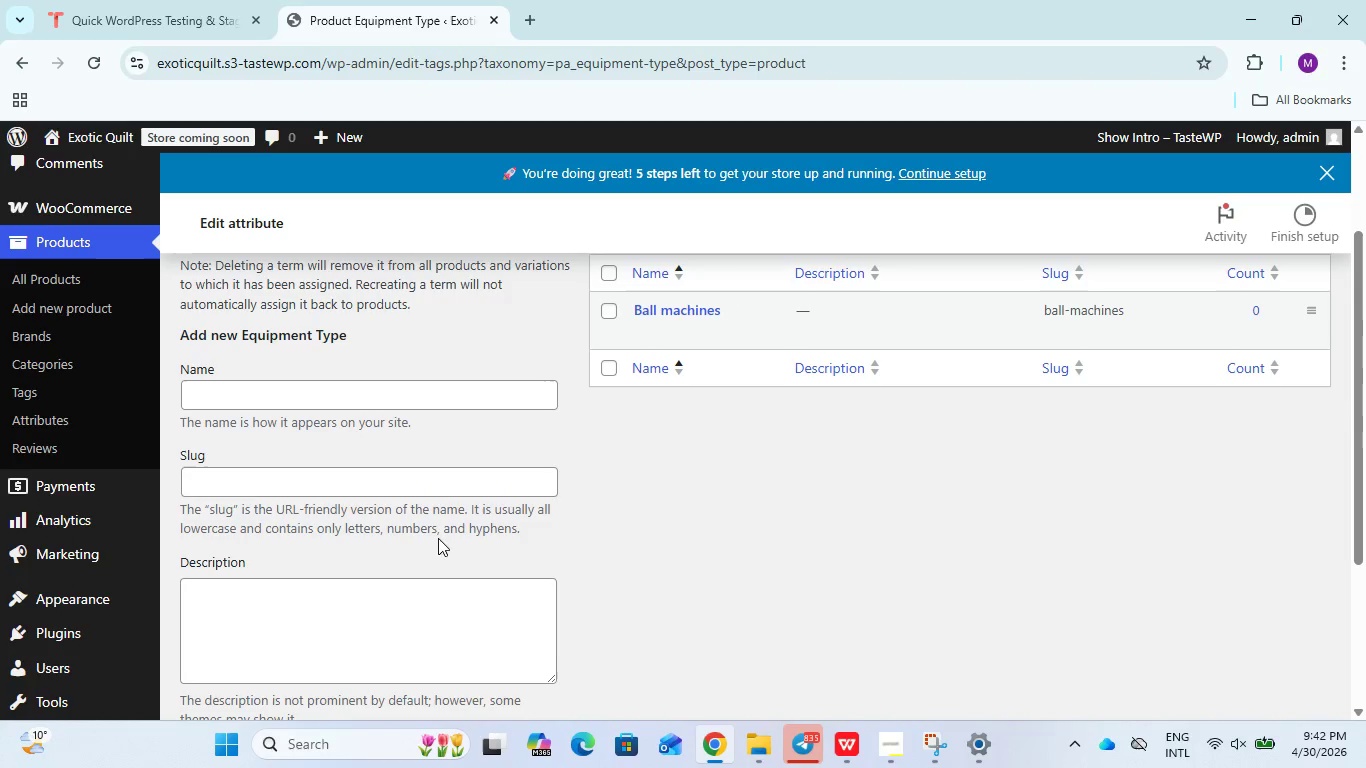 
scroll: coordinate [382, 537], scroll_direction: up, amount: 6.0
 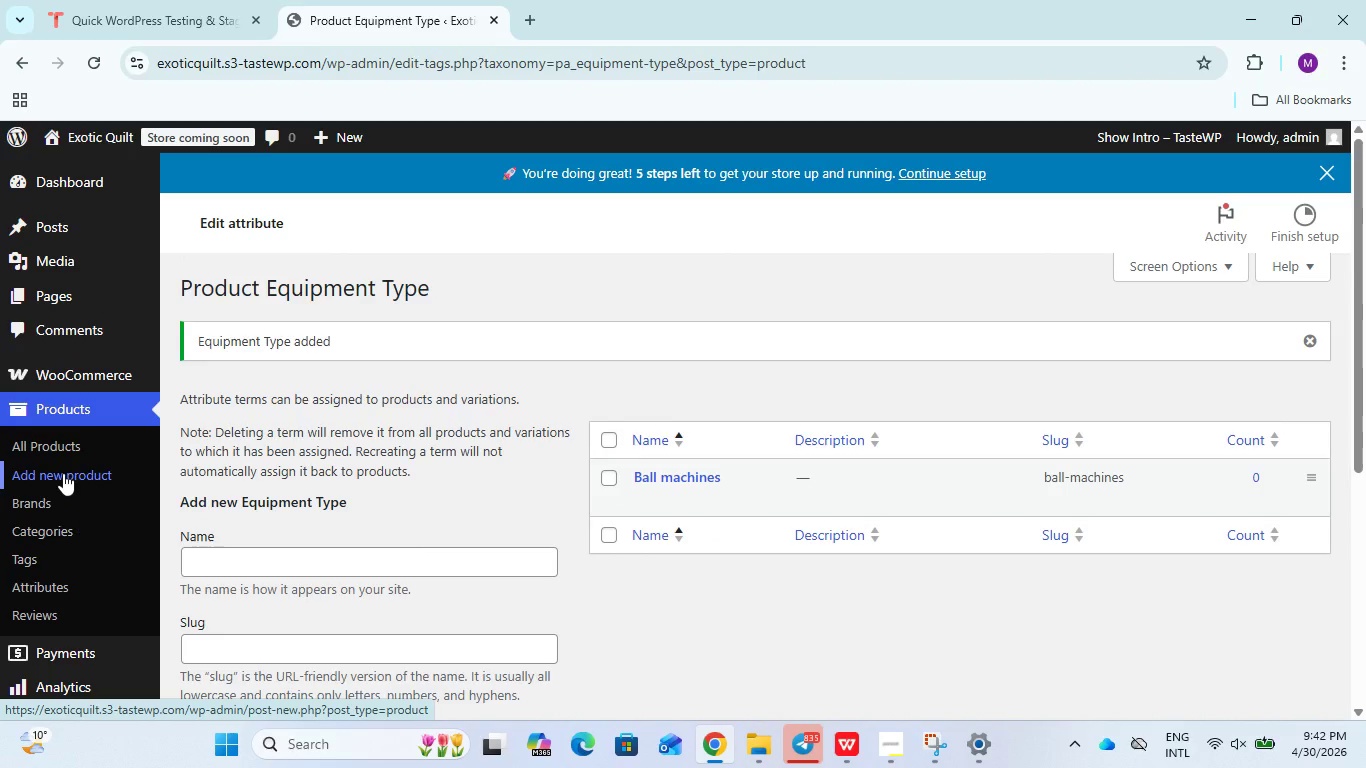 
wait(5.35)
 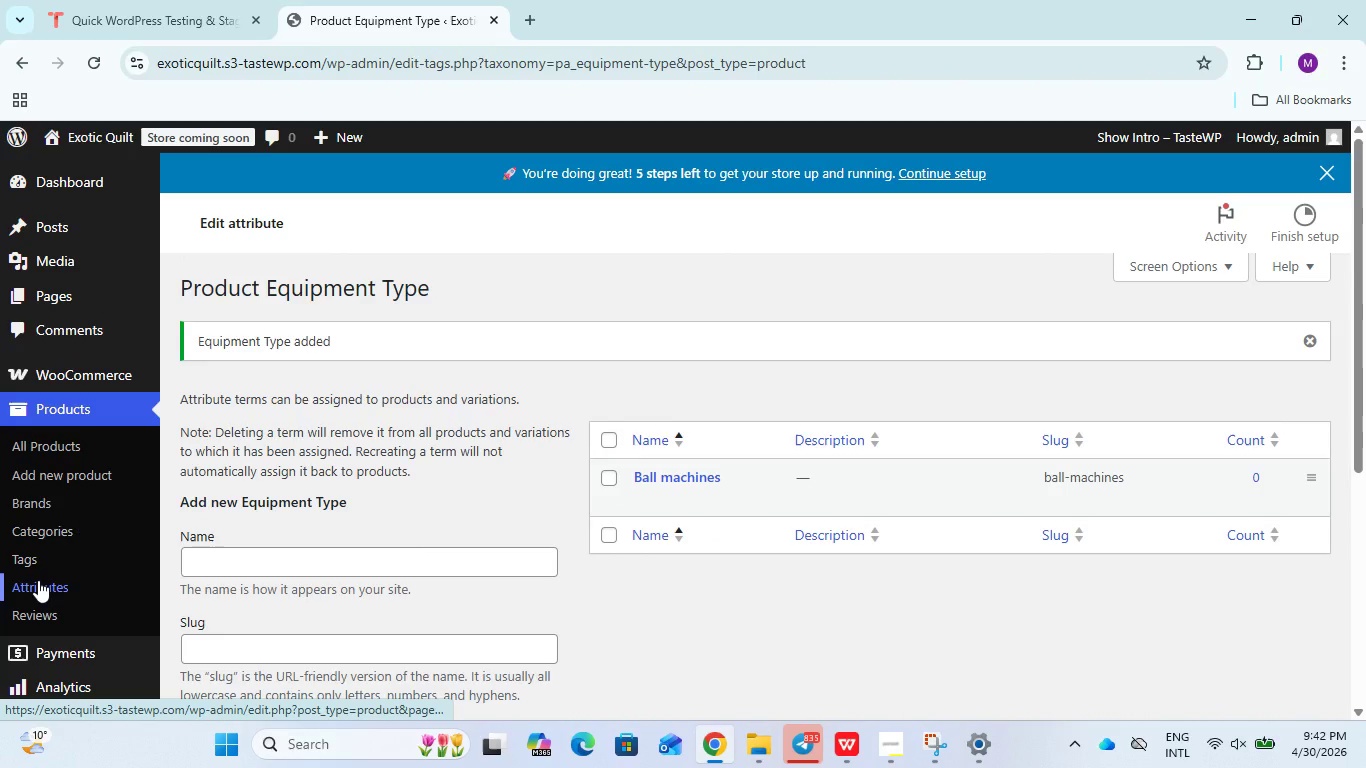 
left_click([50, 448])
 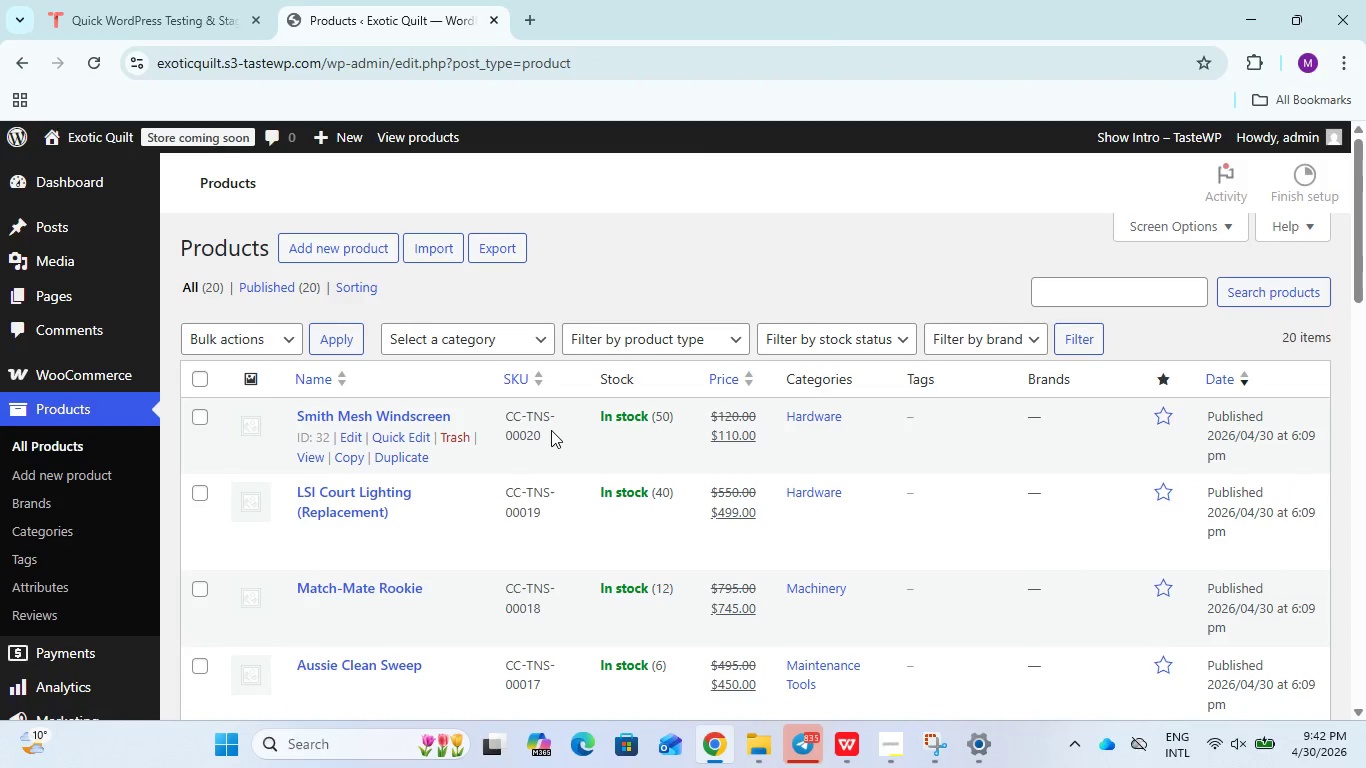 
scroll: coordinate [546, 430], scroll_direction: down, amount: 8.0
 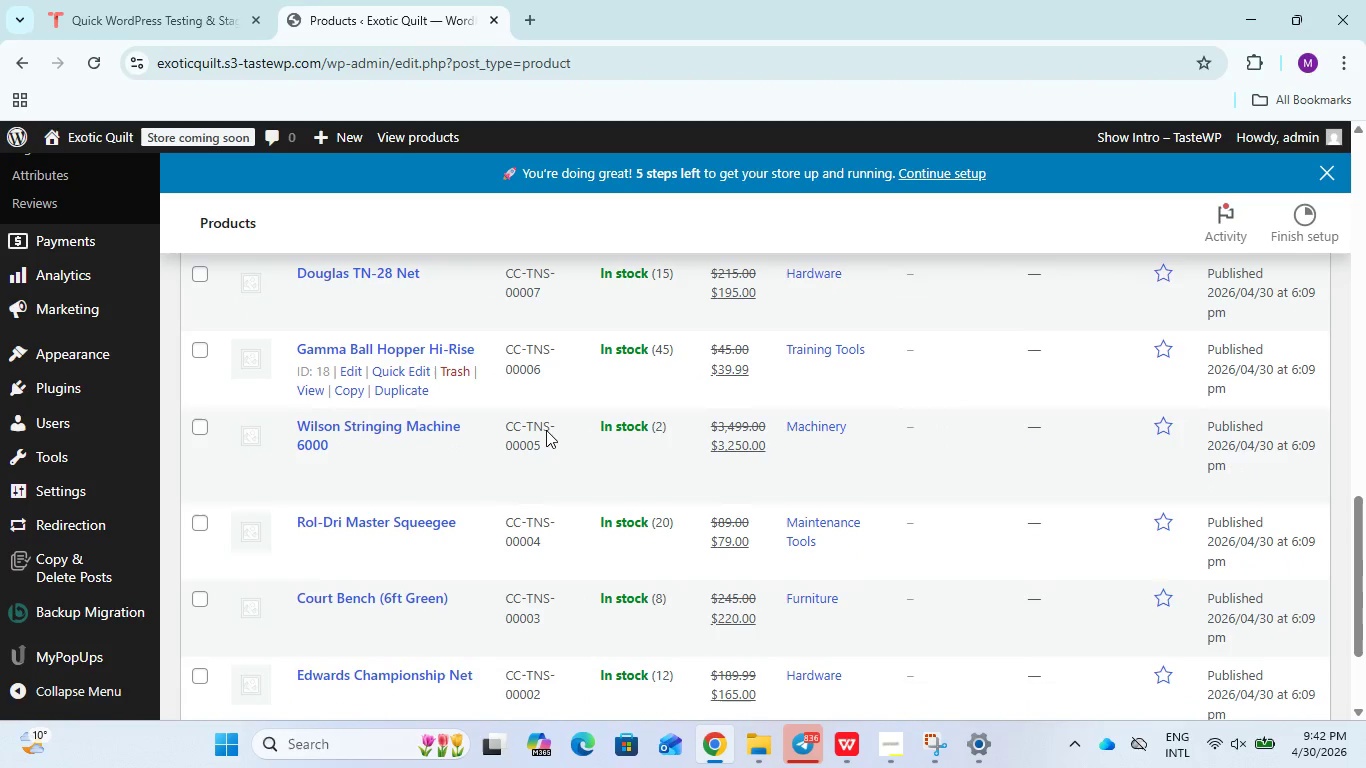 
scroll: coordinate [535, 423], scroll_direction: up, amount: 1.0
 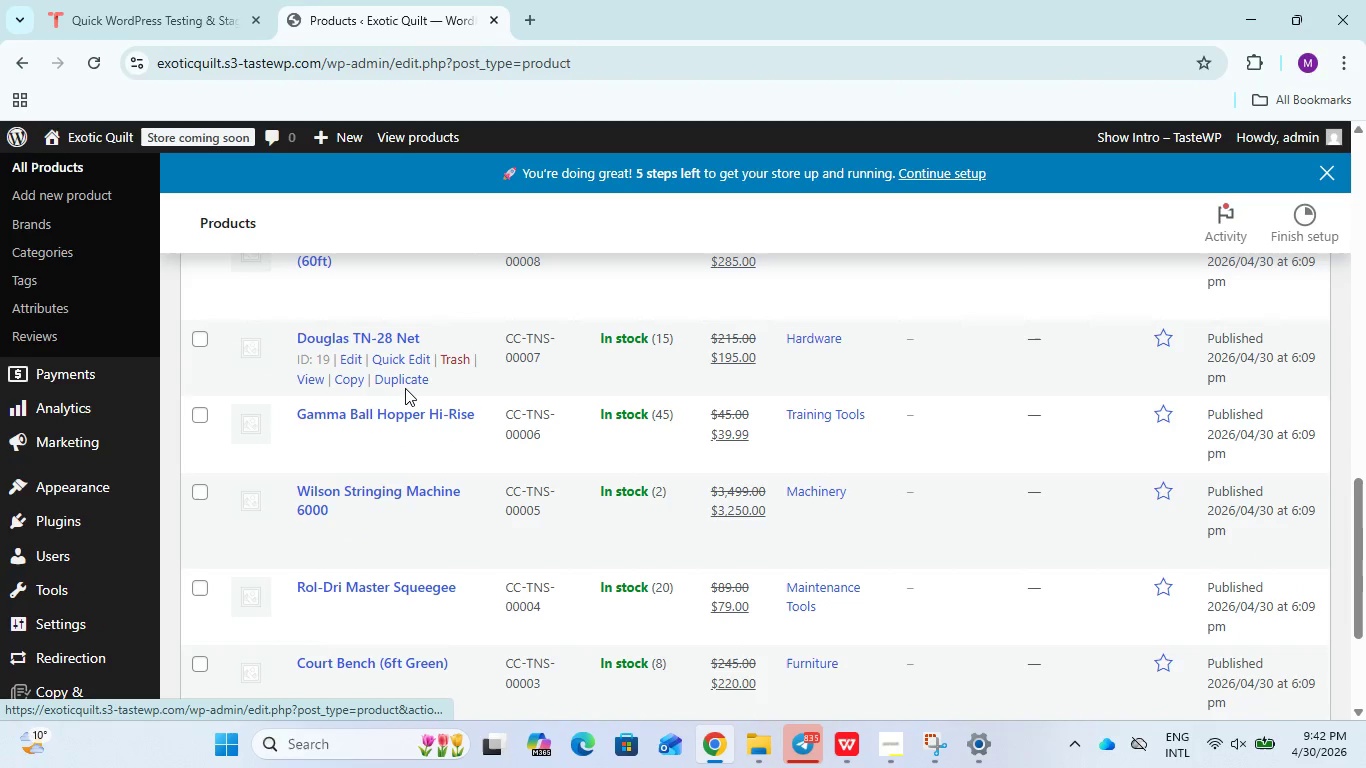 
mouse_move([423, 419])
 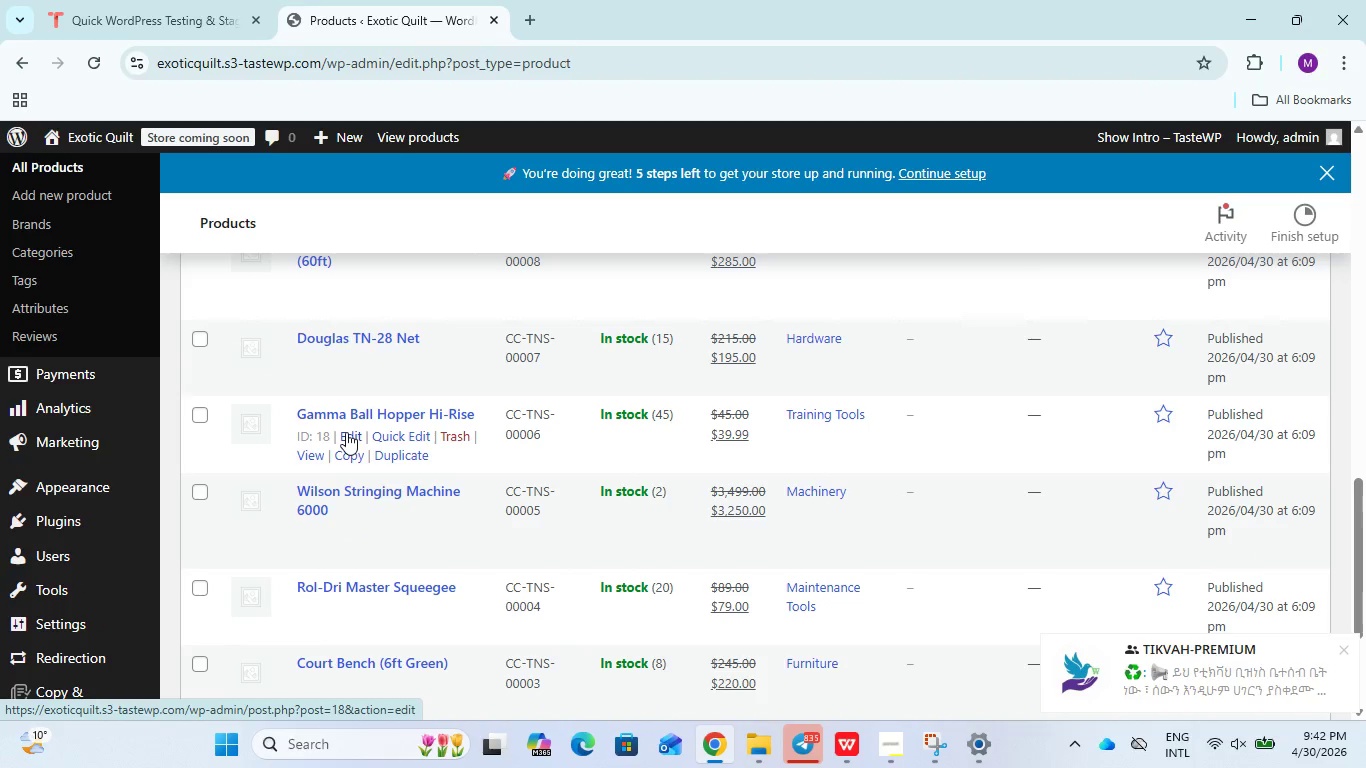 
left_click([346, 432])
 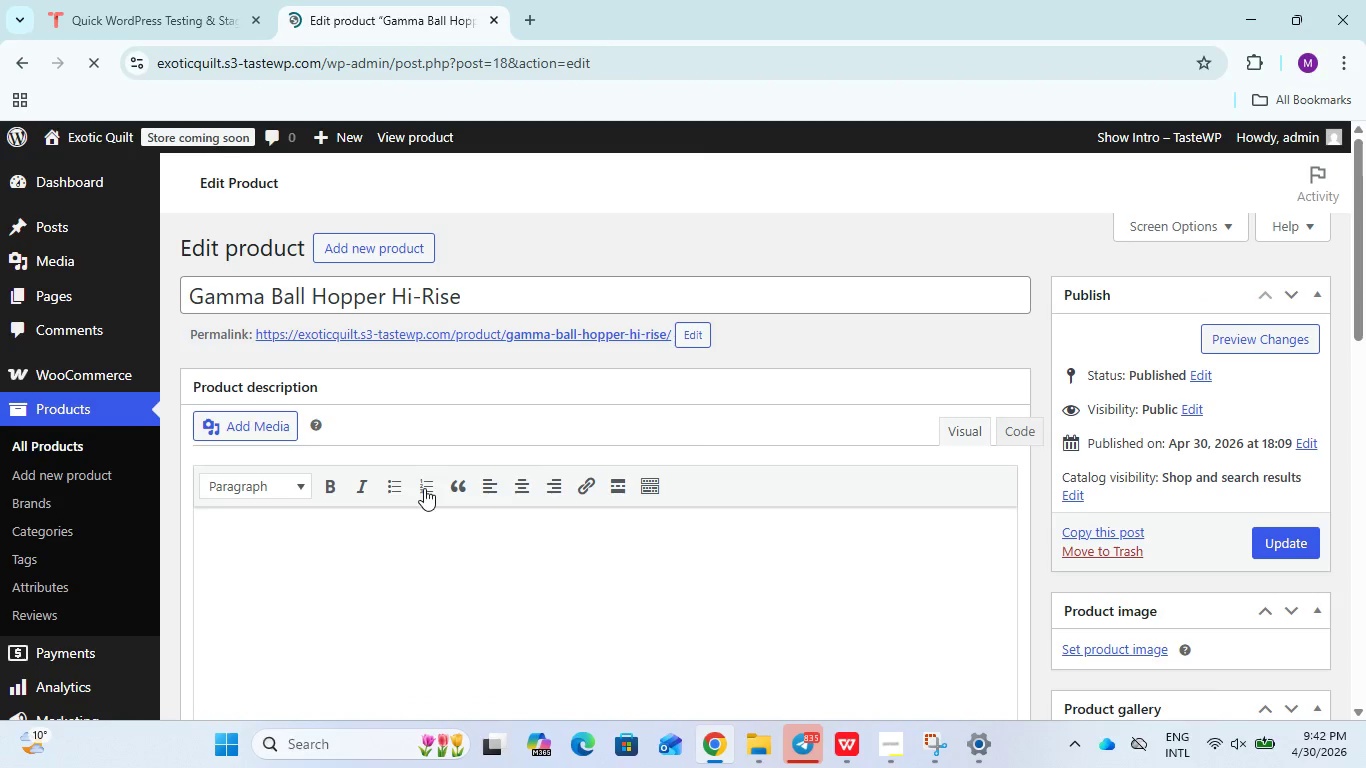 
left_click([365, 544])
 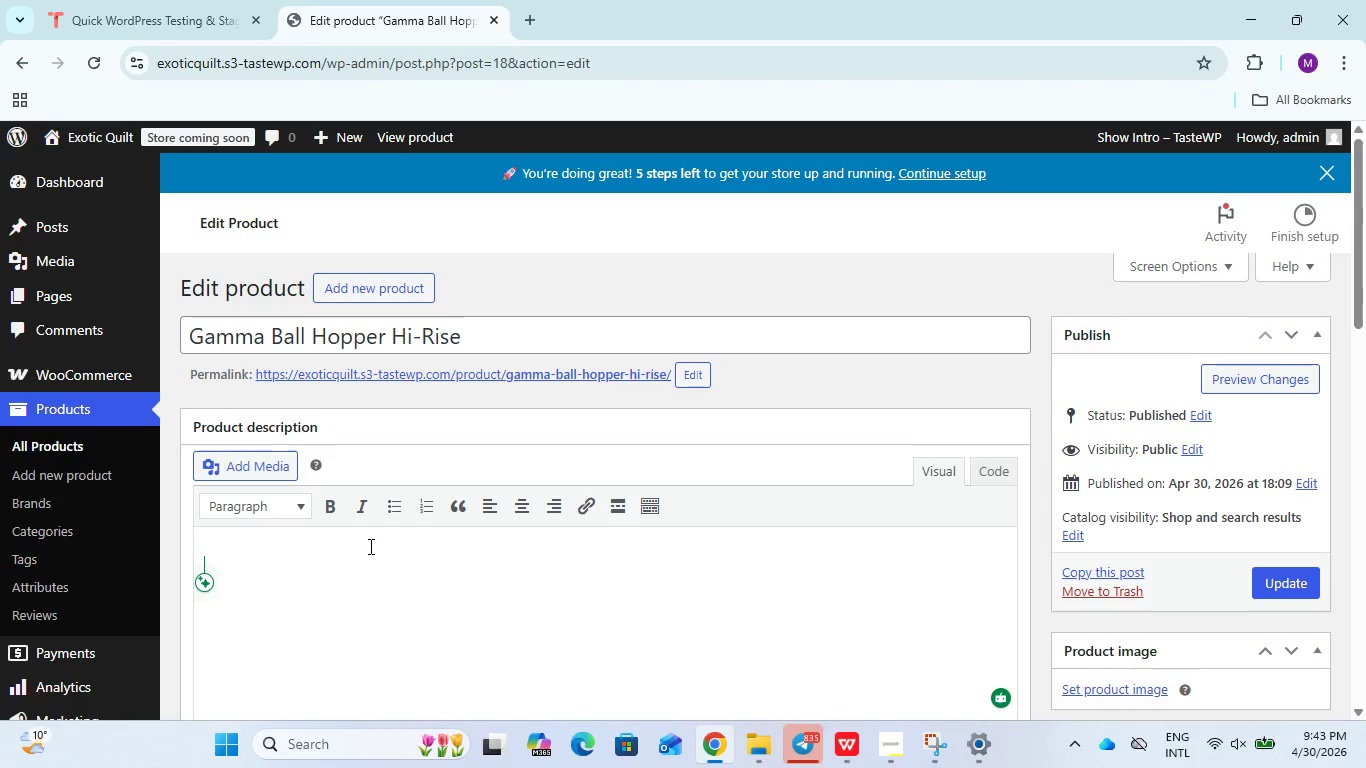 
wait(43.66)
 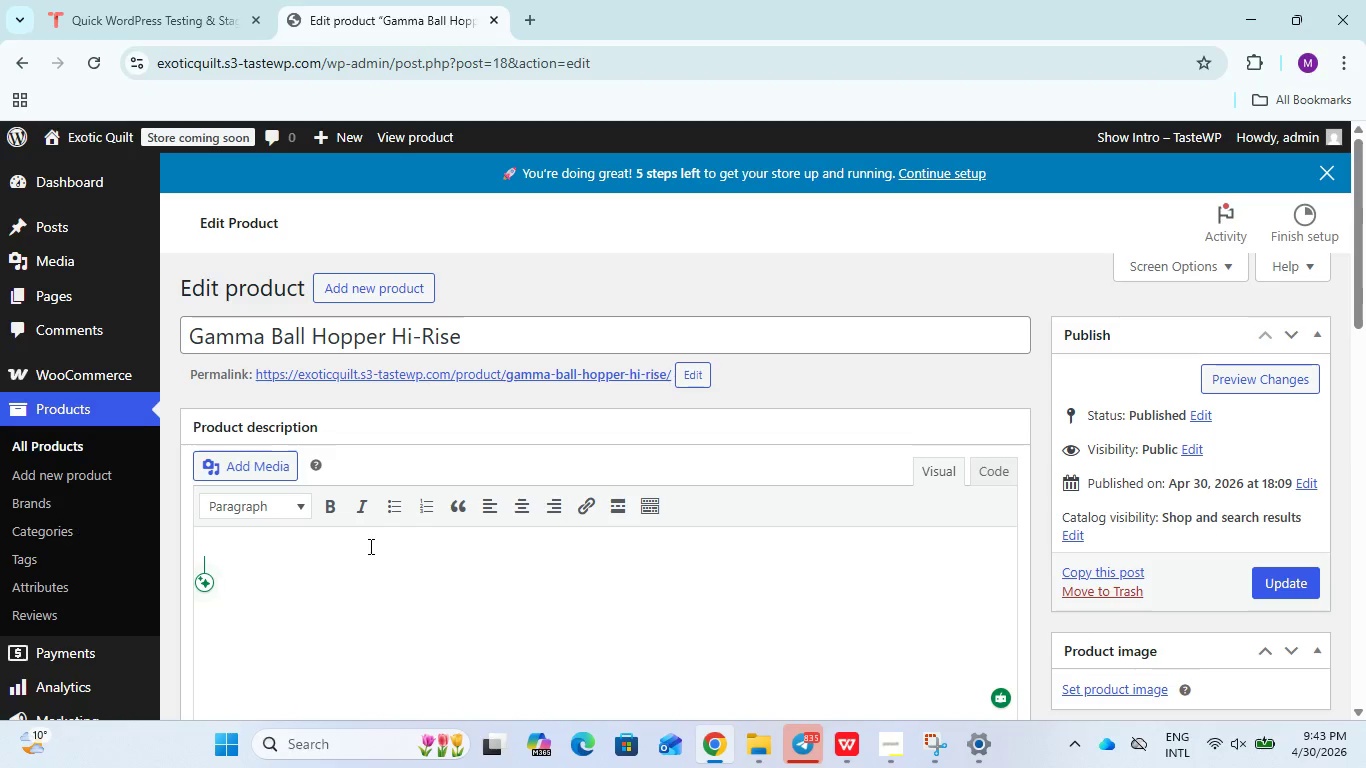 
left_click([453, 350])
 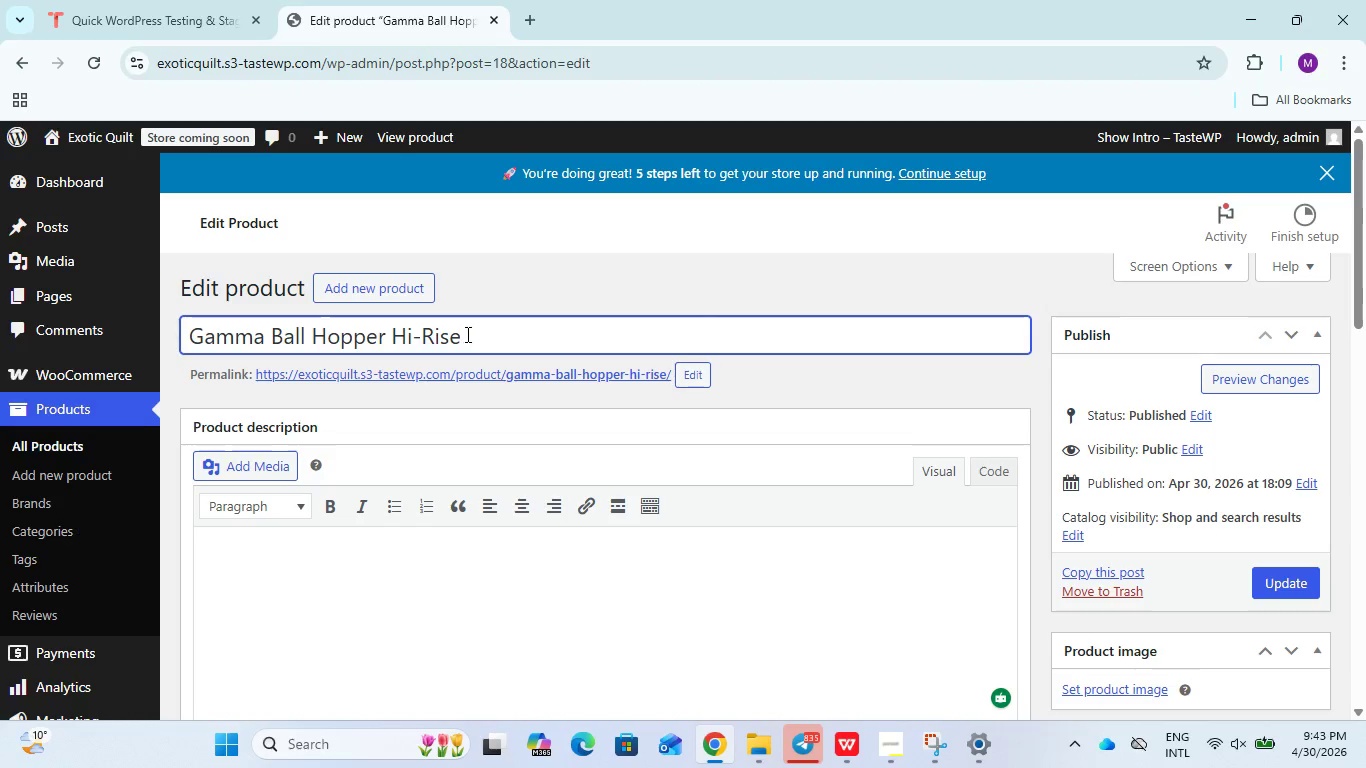 
left_click_drag(start_coordinate=[467, 334], to_coordinate=[164, 323])
 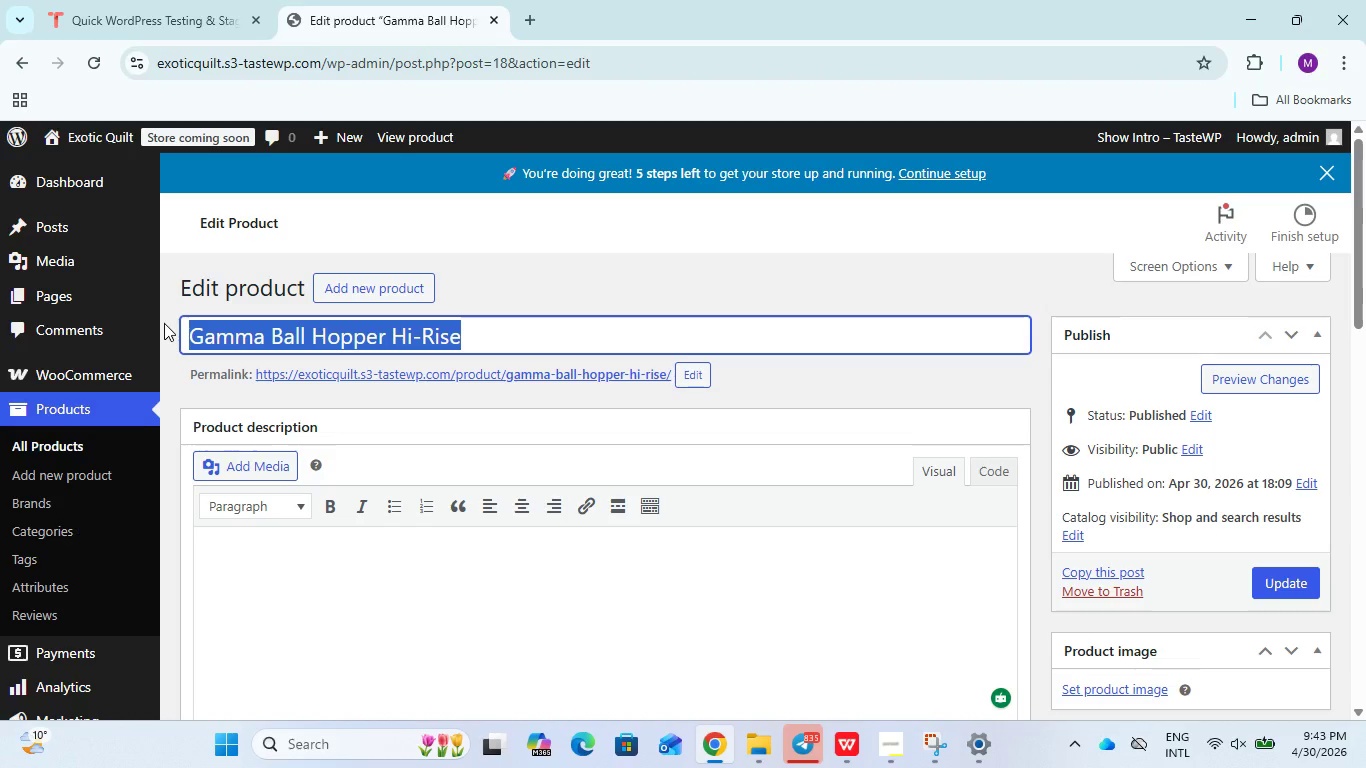 
key(Control+C)
 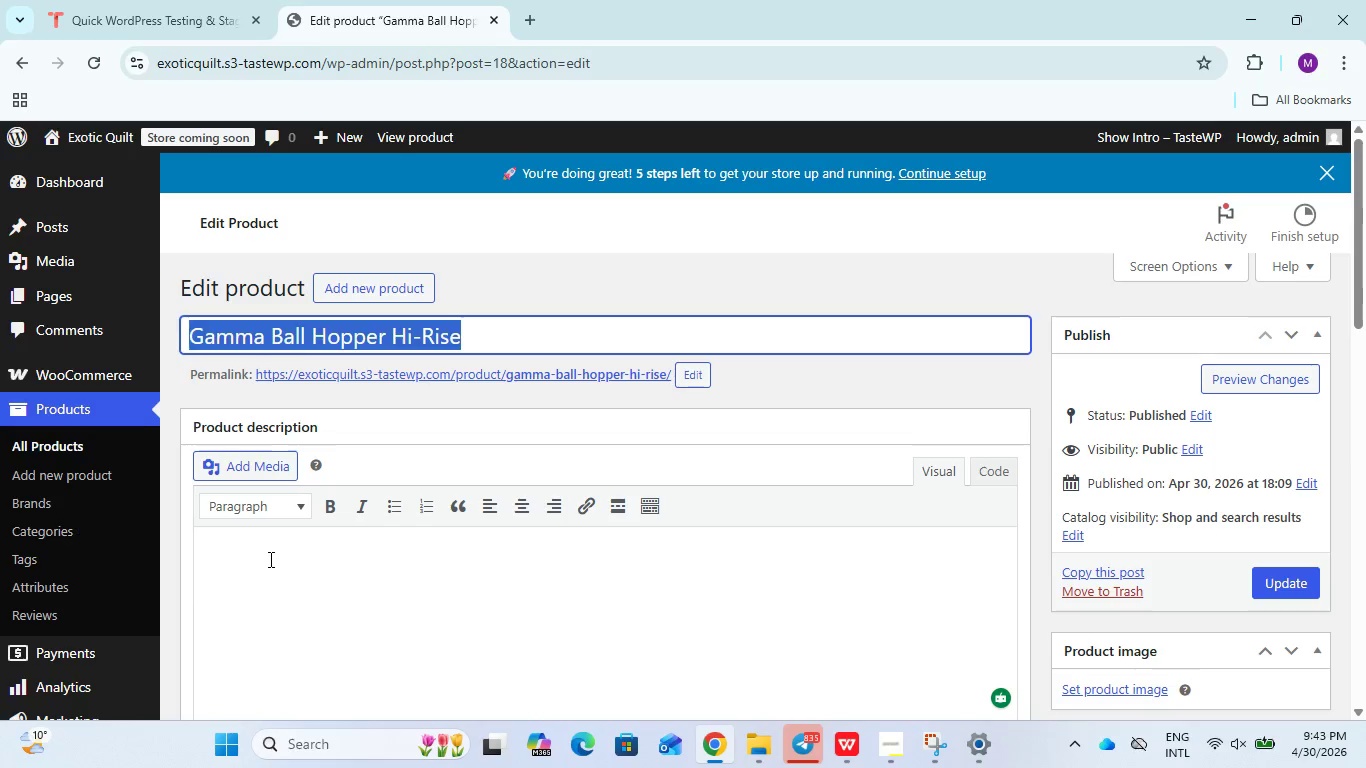 
left_click([269, 559])
 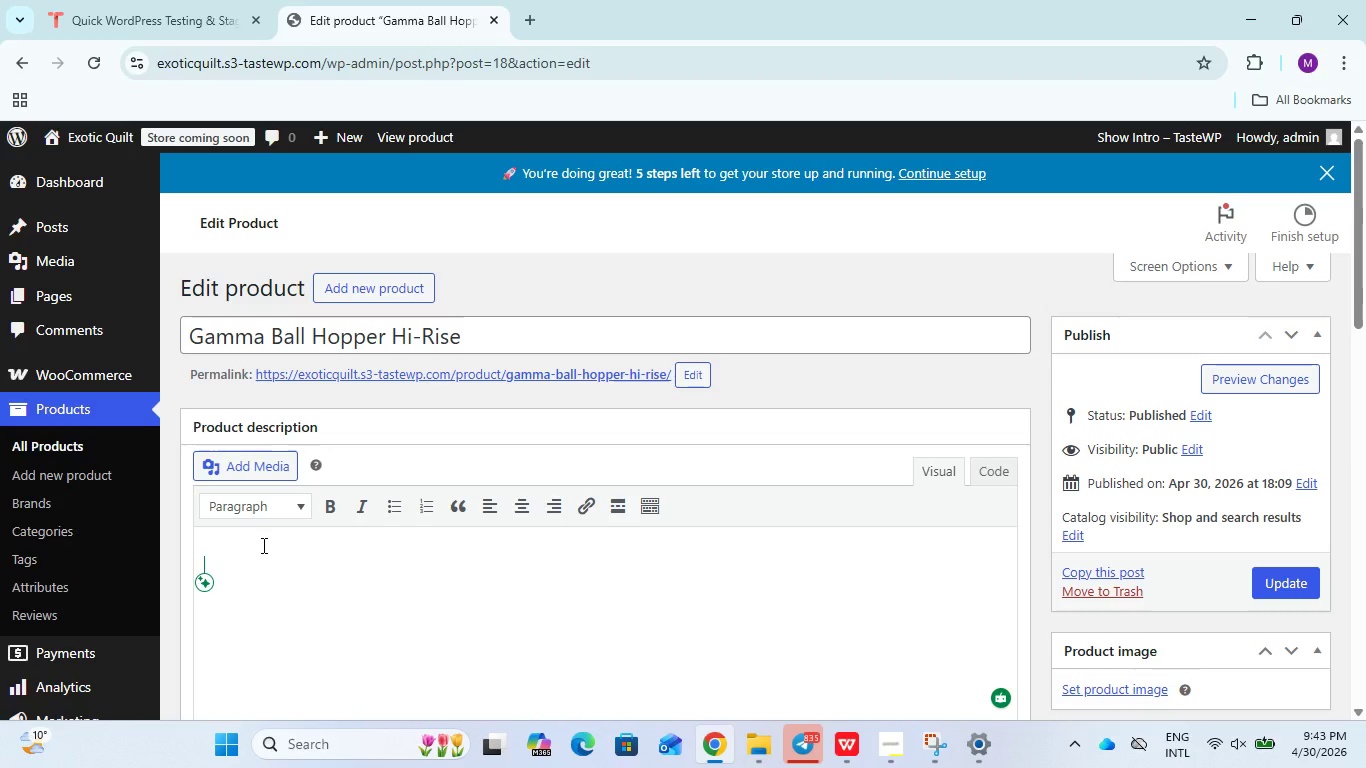 
key(Control+V)
 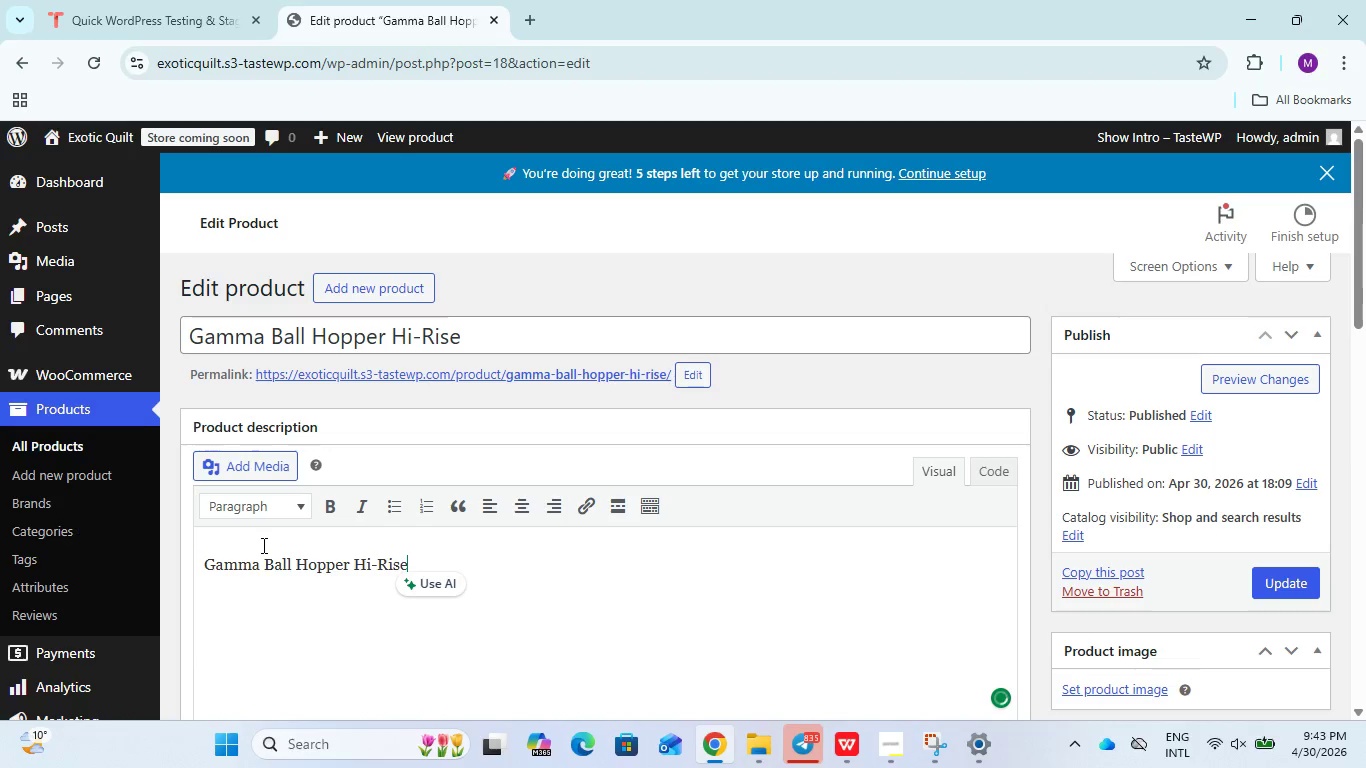 
type( is )
 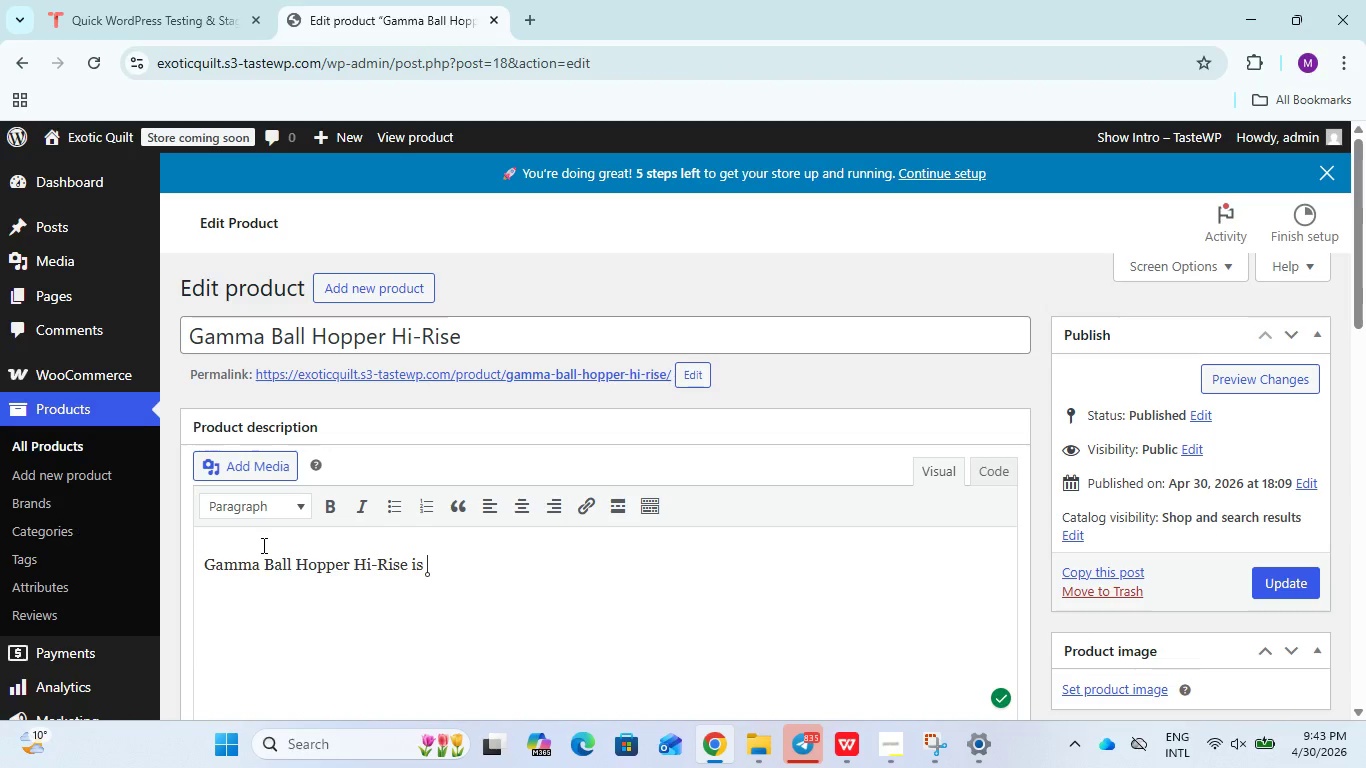 
type(a ver)
 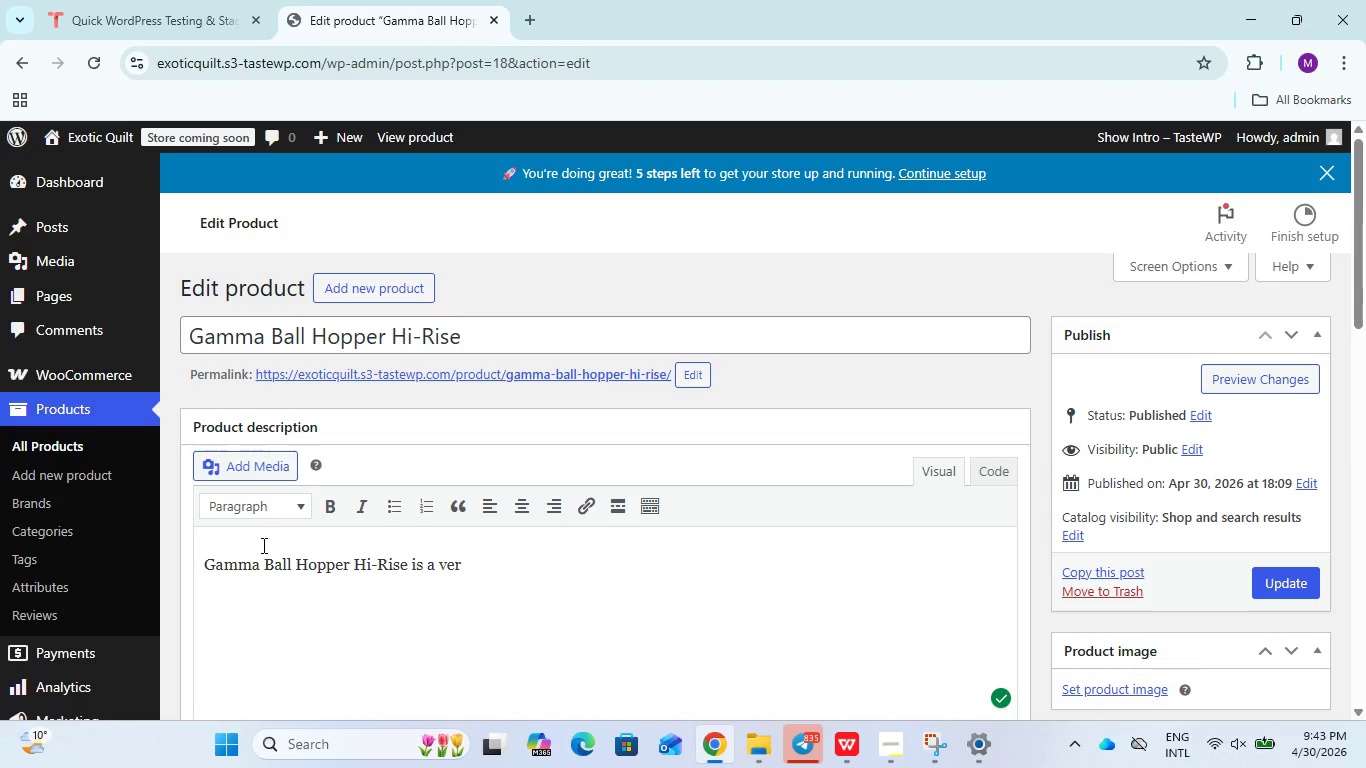 
type(satile tennis tool designed for both collectng and feeding balls during practice.)
 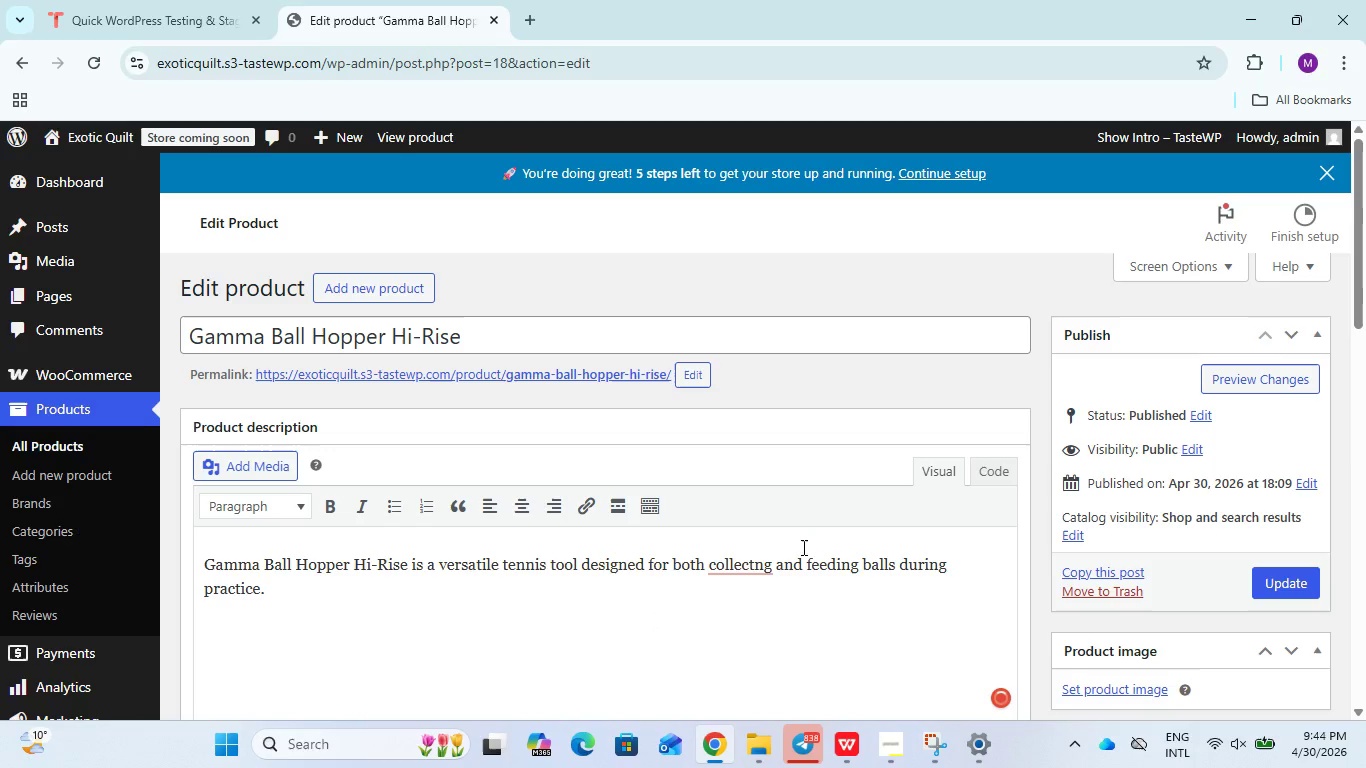 
left_click([755, 563])
 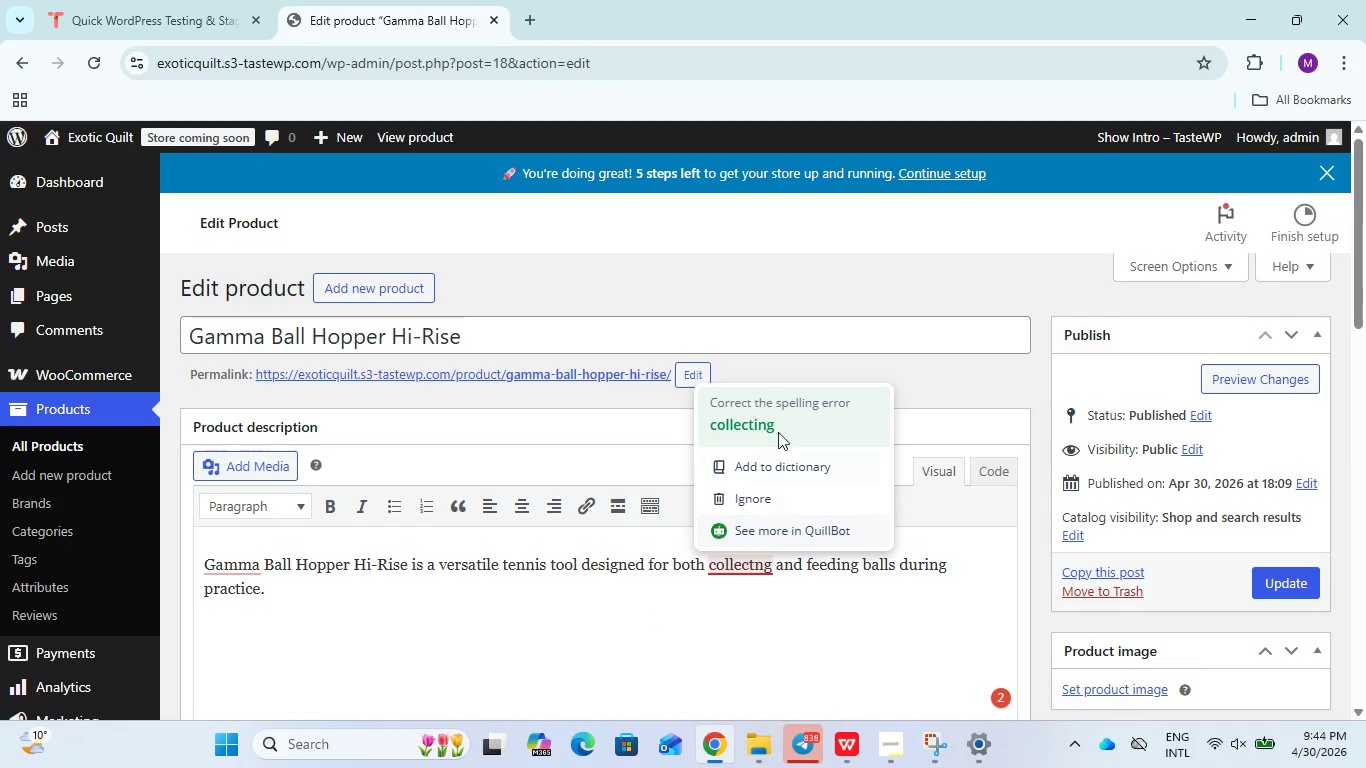 
left_click([777, 413])
 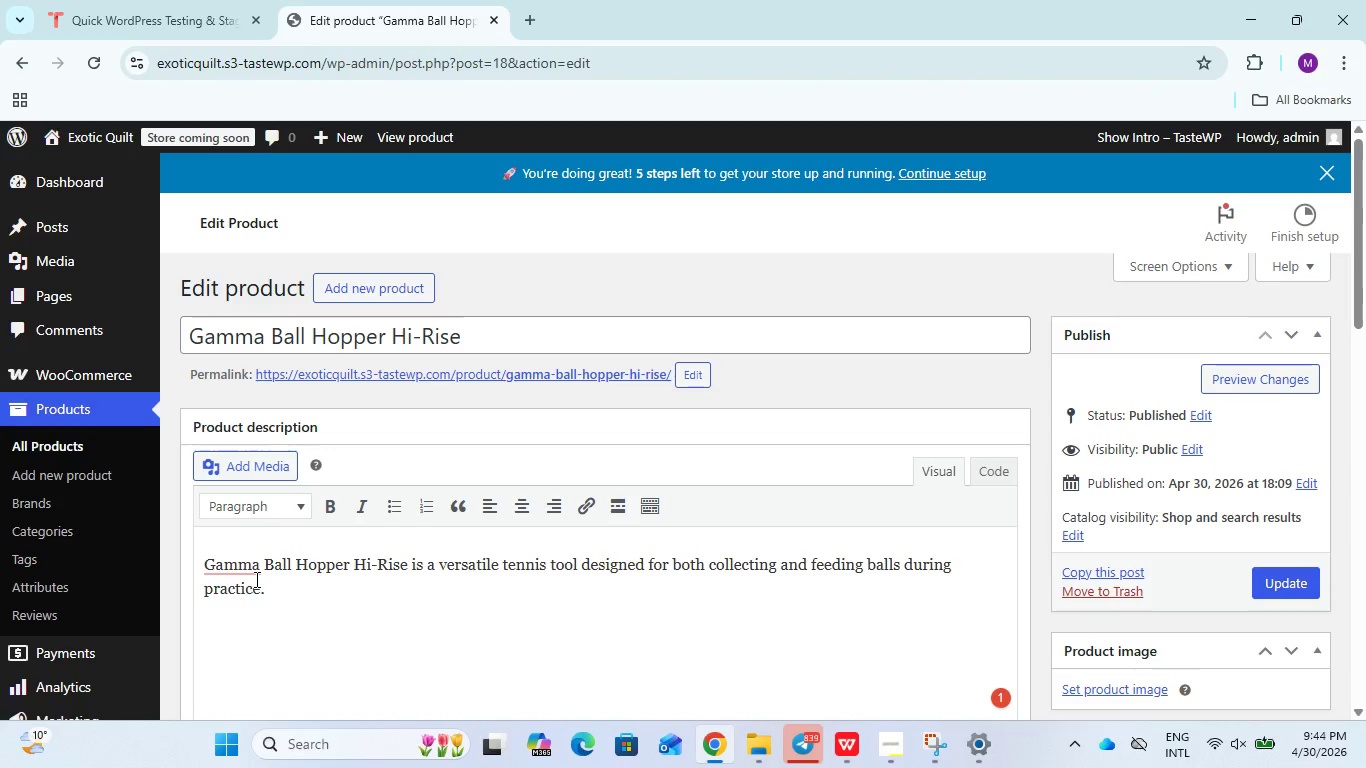 
wait(5.31)
 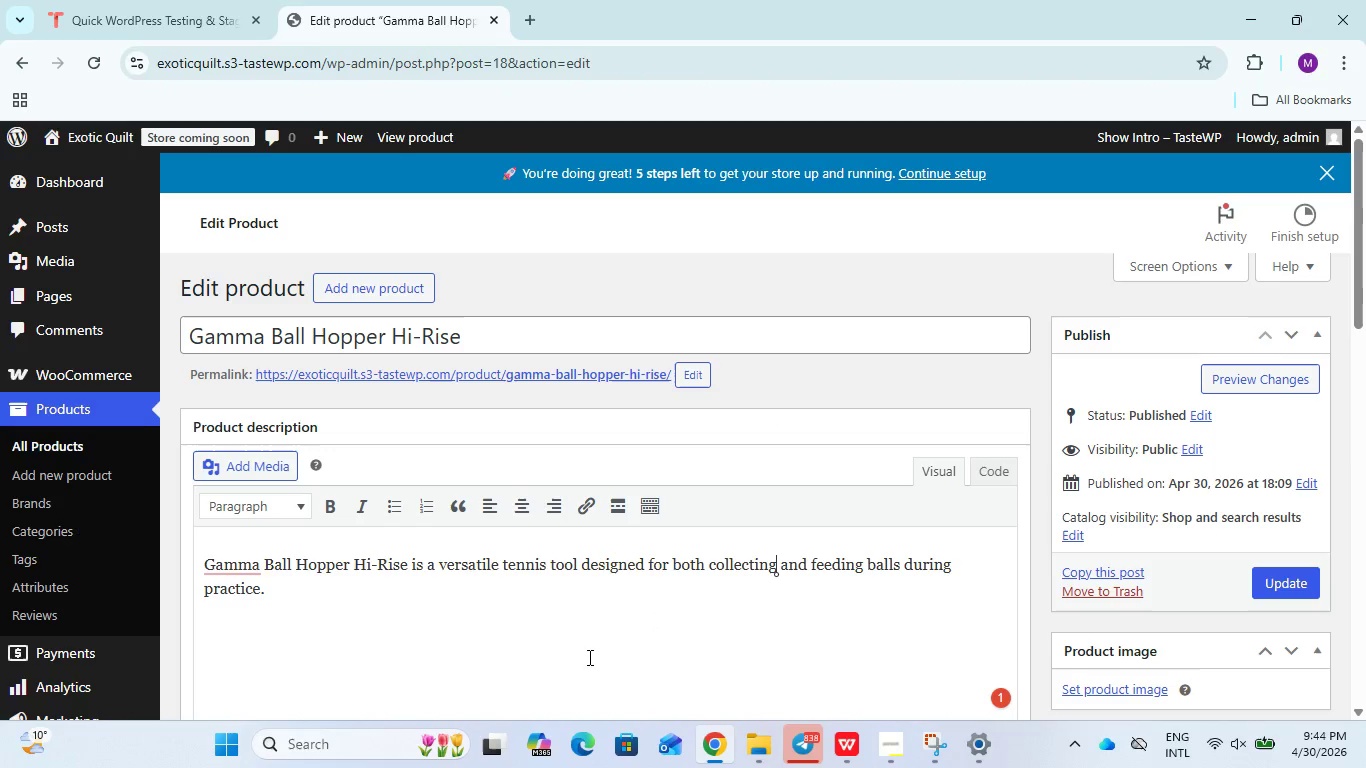 
left_click([255, 579])
 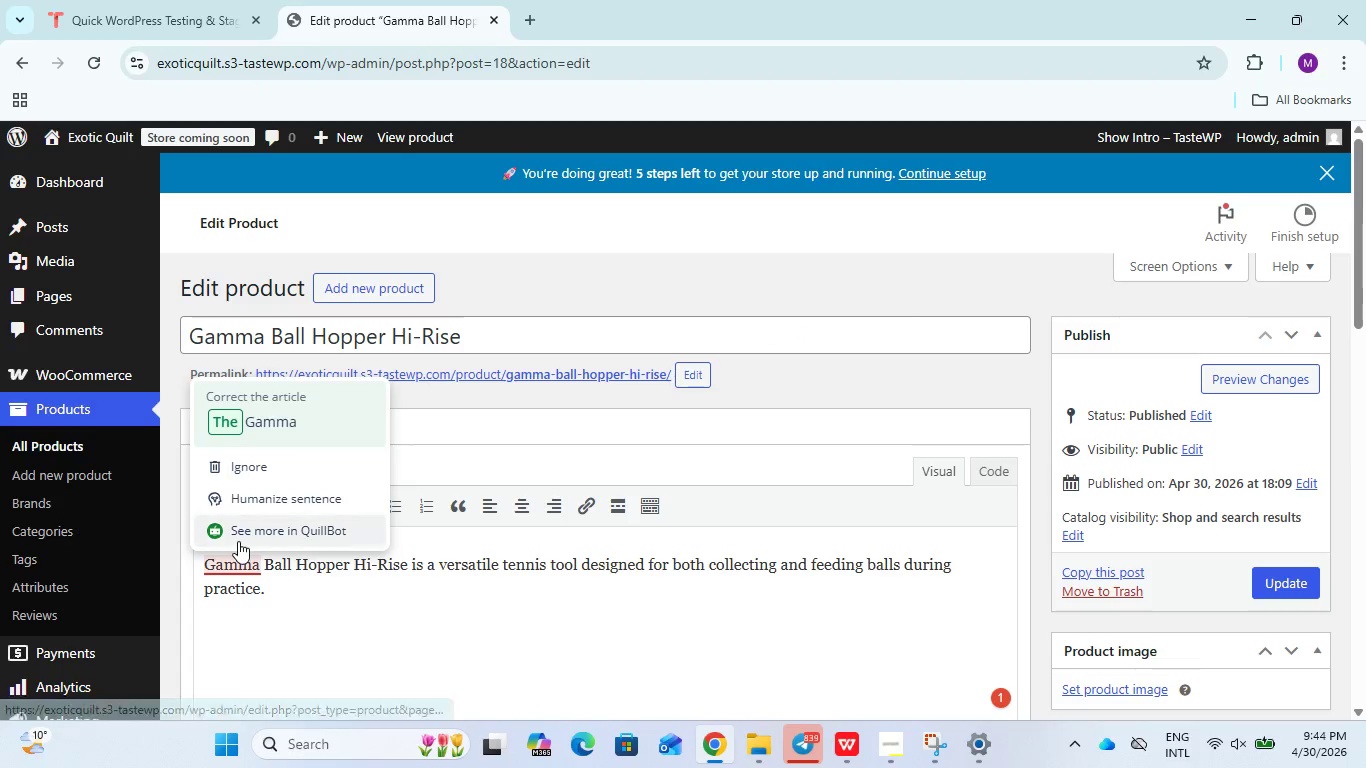 
wait(5.55)
 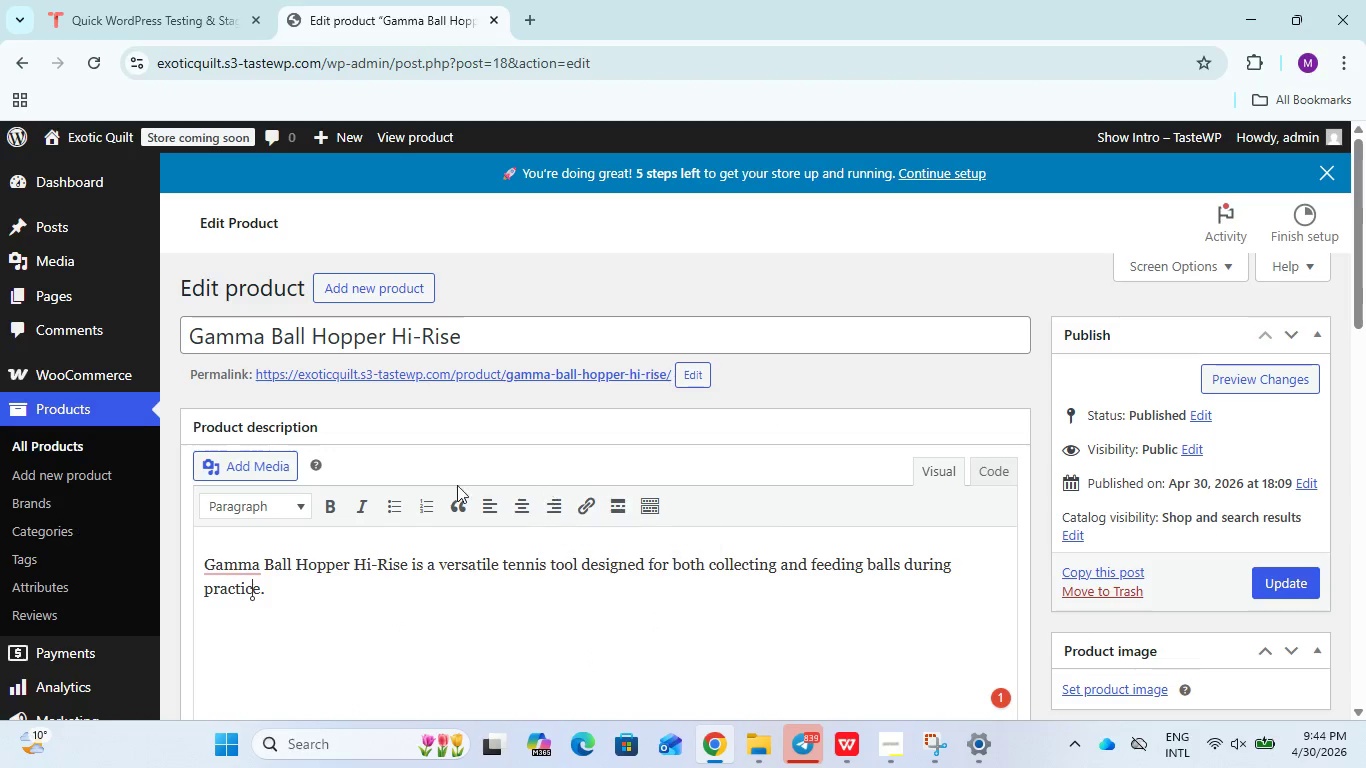 
left_click([293, 400])
 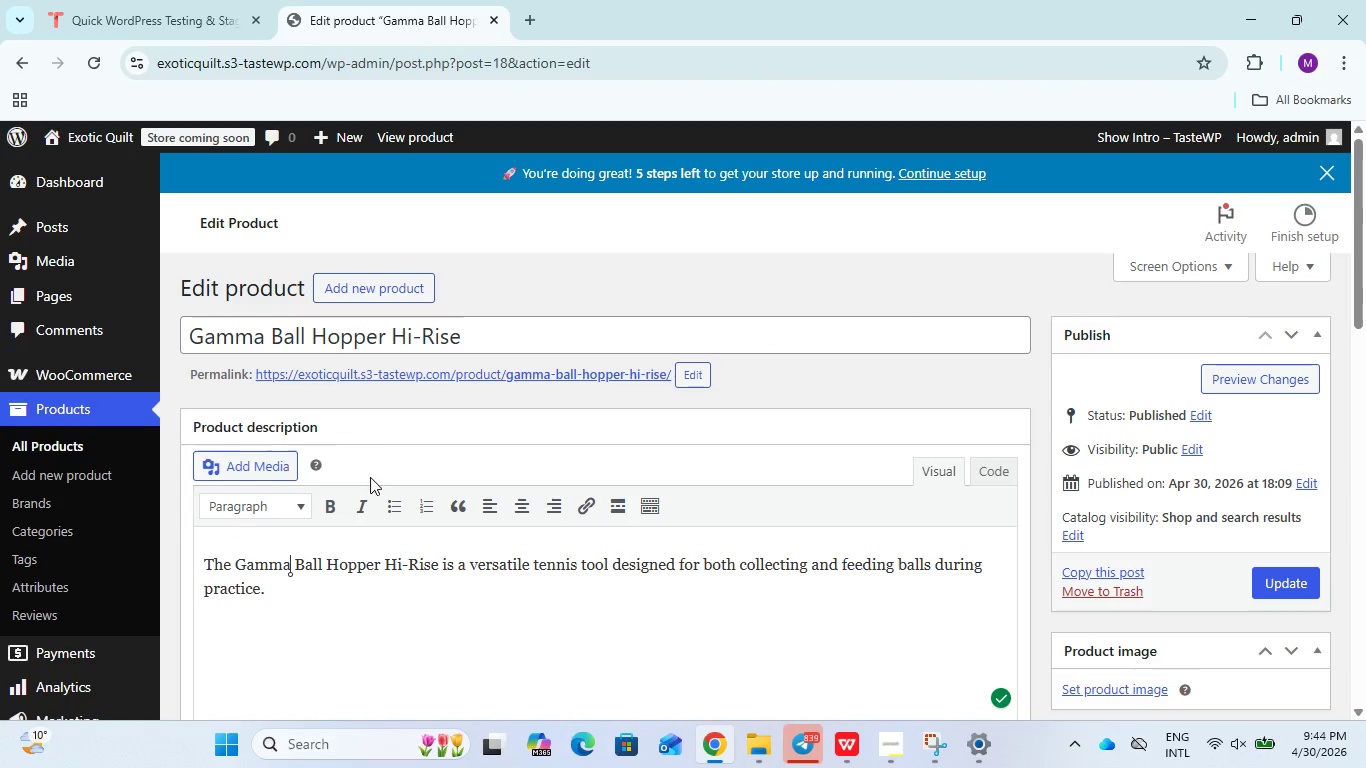 
scroll: coordinate [375, 545], scroll_direction: down, amount: 27.0
 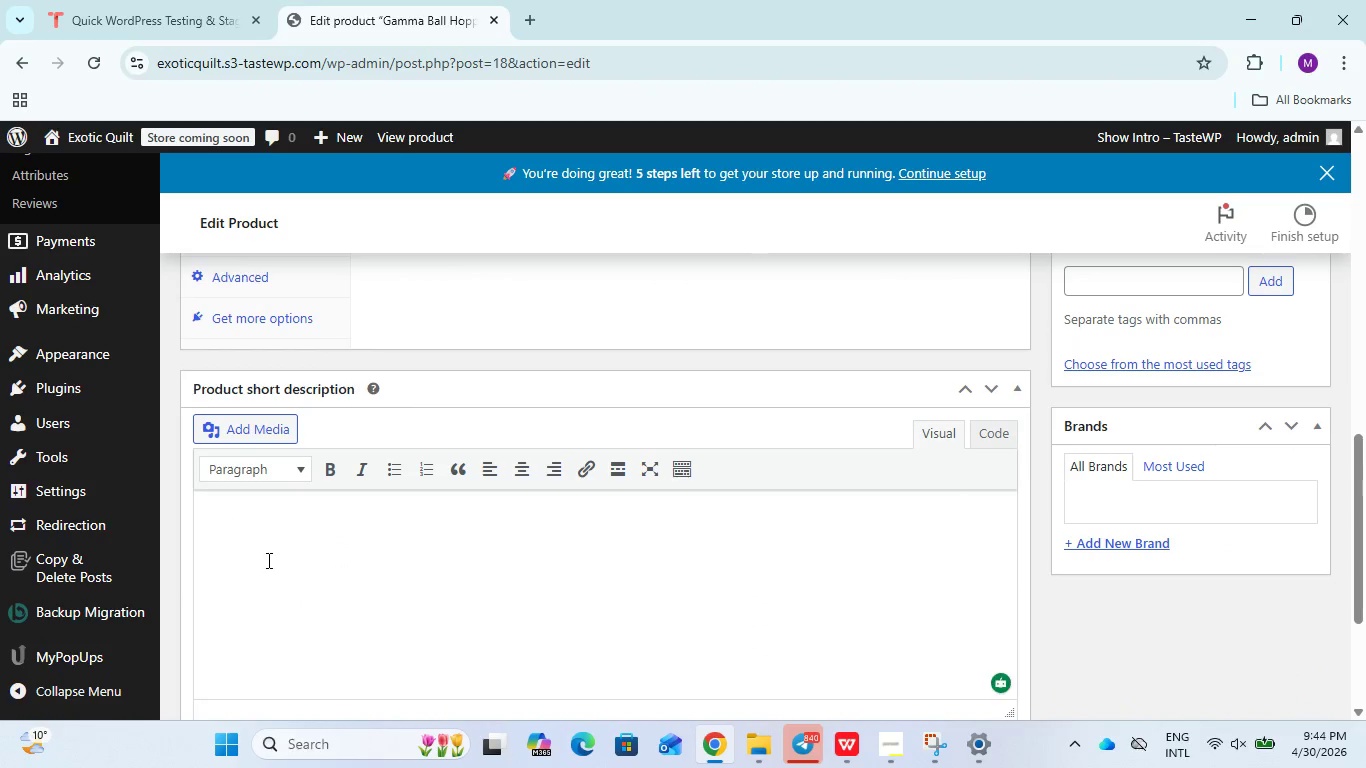 
left_click([267, 560])
 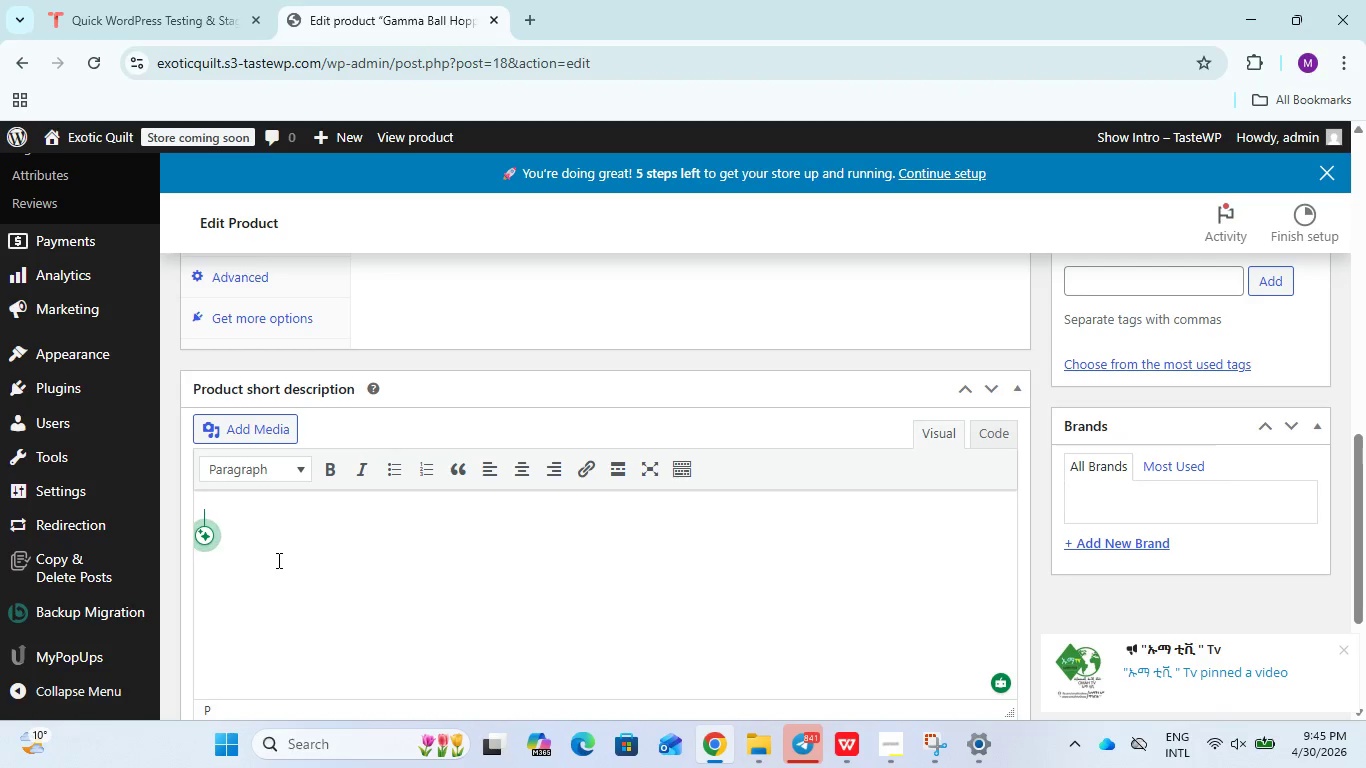 
wait(28.53)
 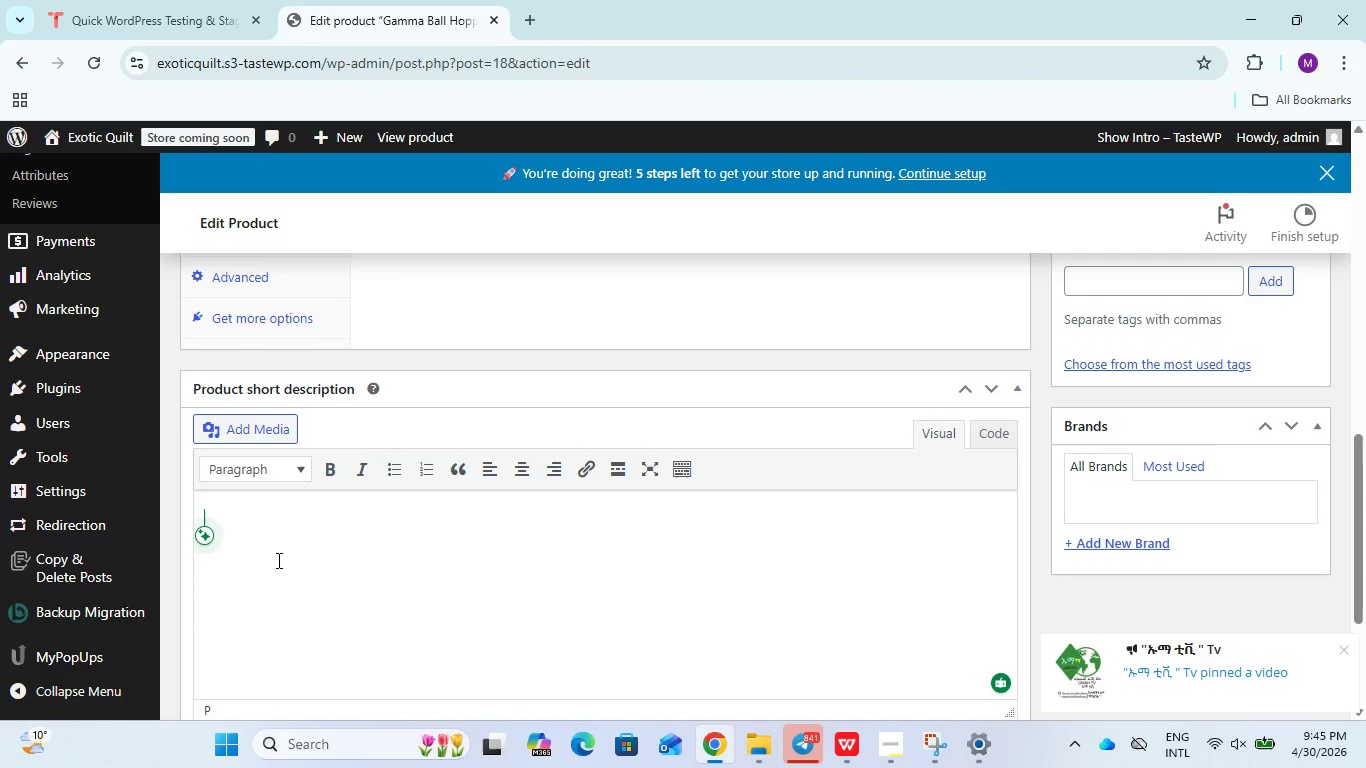 
type(The bottom of basck)
key(Backspace)
key(Backspace)
type(ket )
 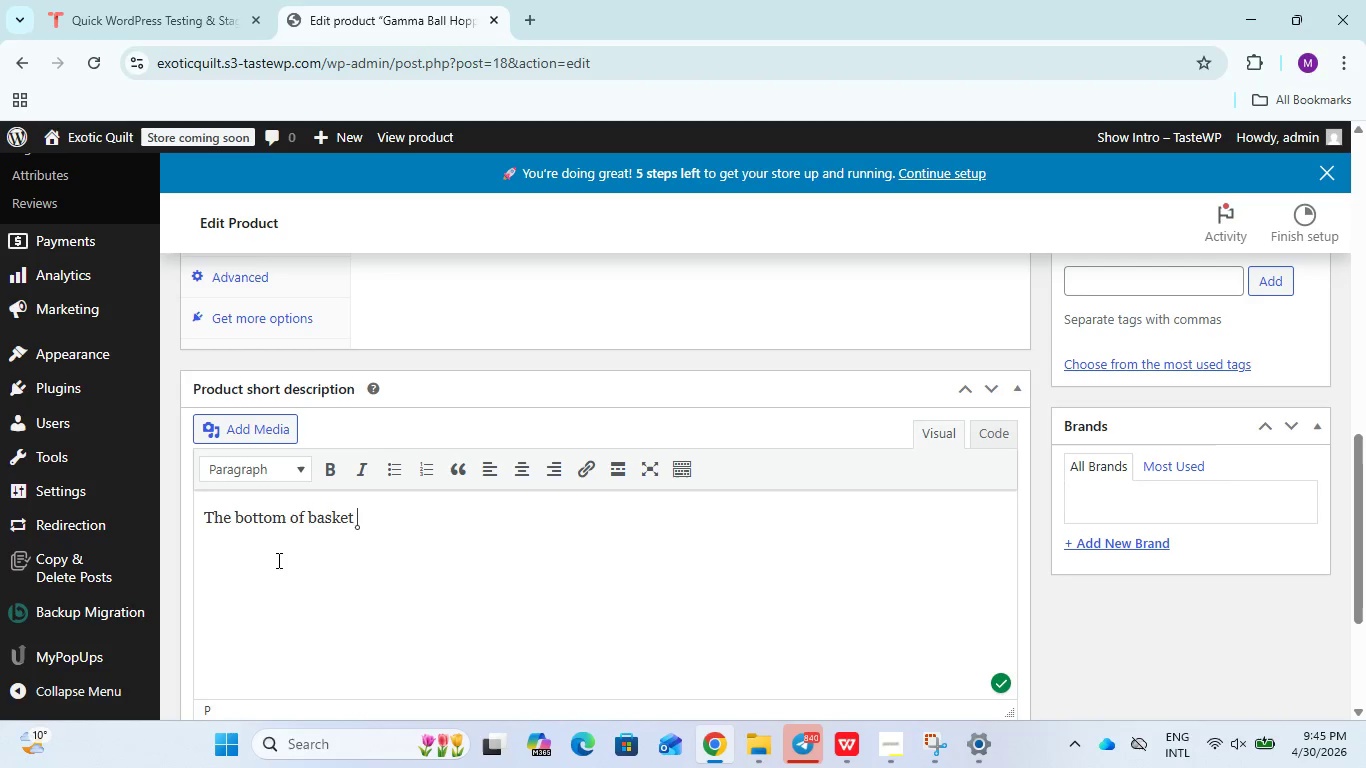 
wait(6.48)
 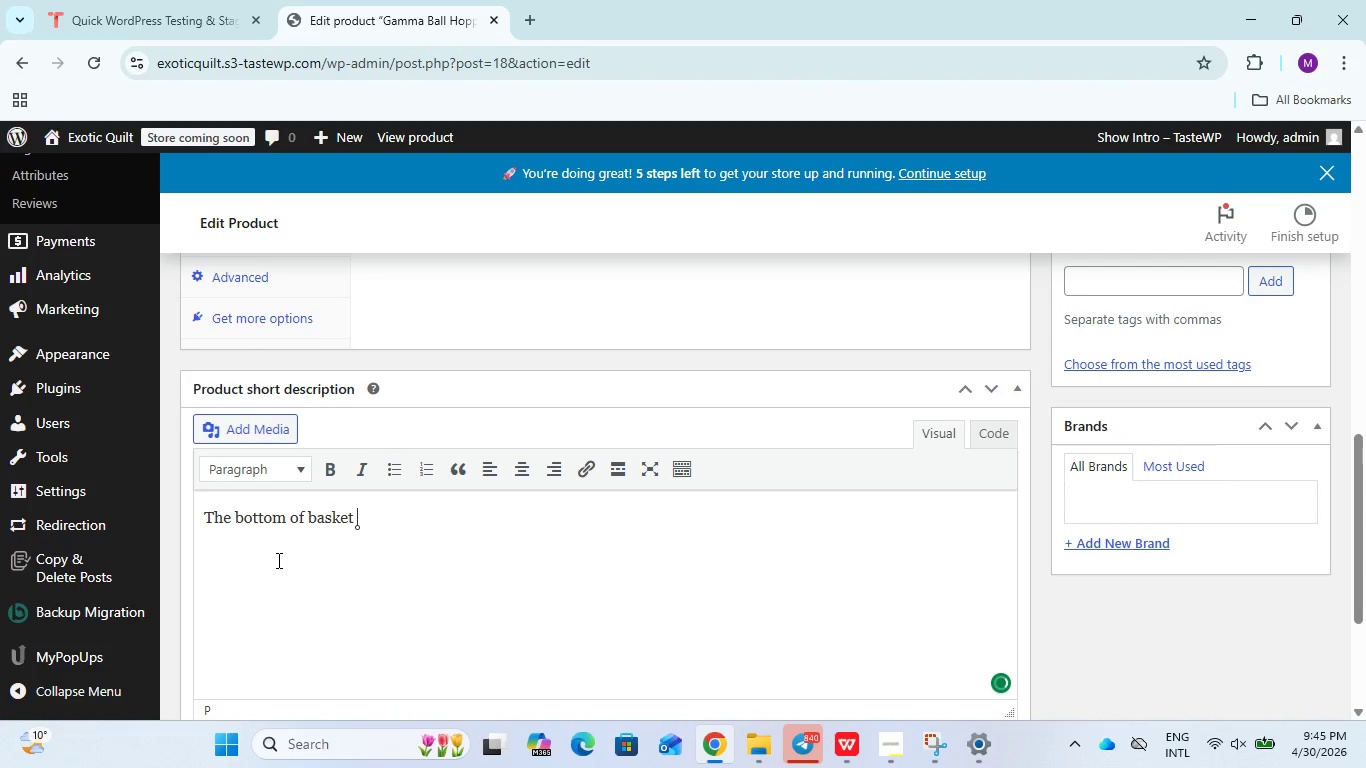 
type(uses )
 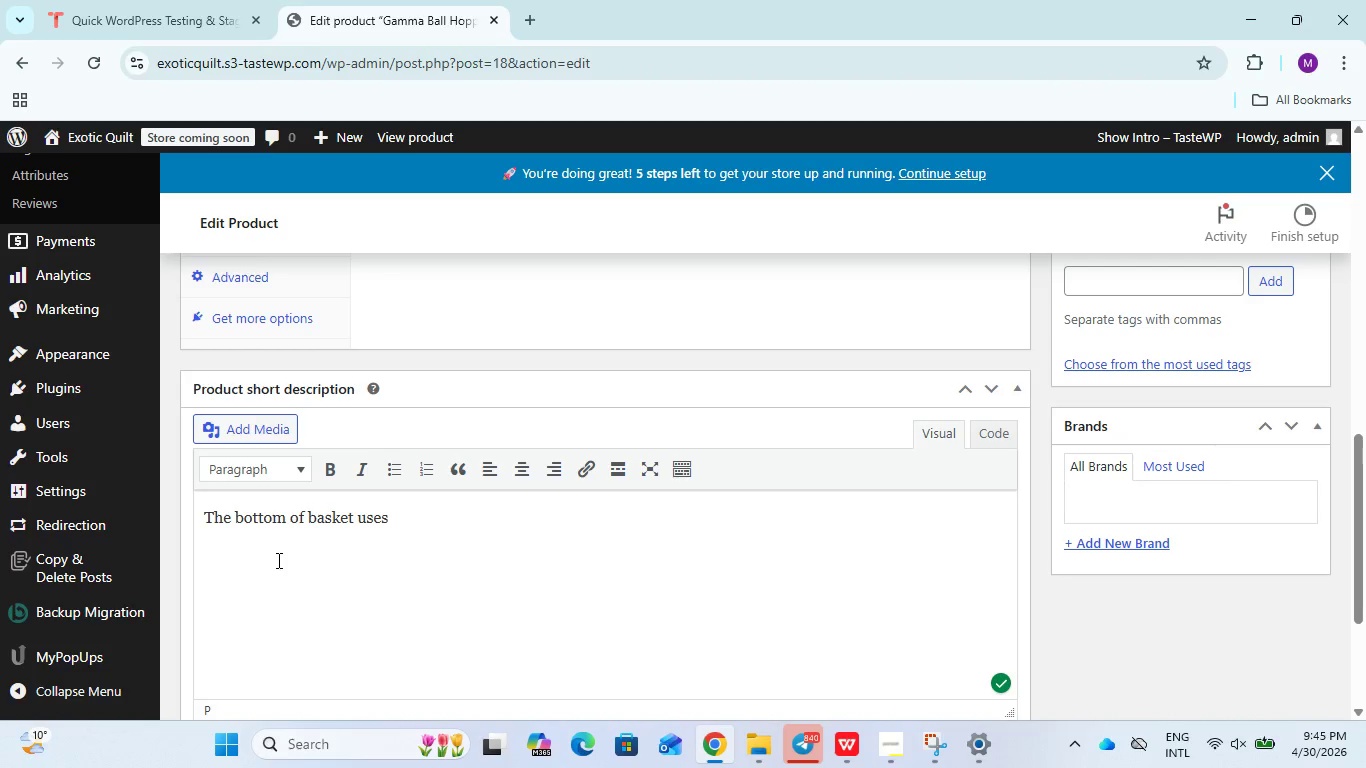 
wait(6.95)
 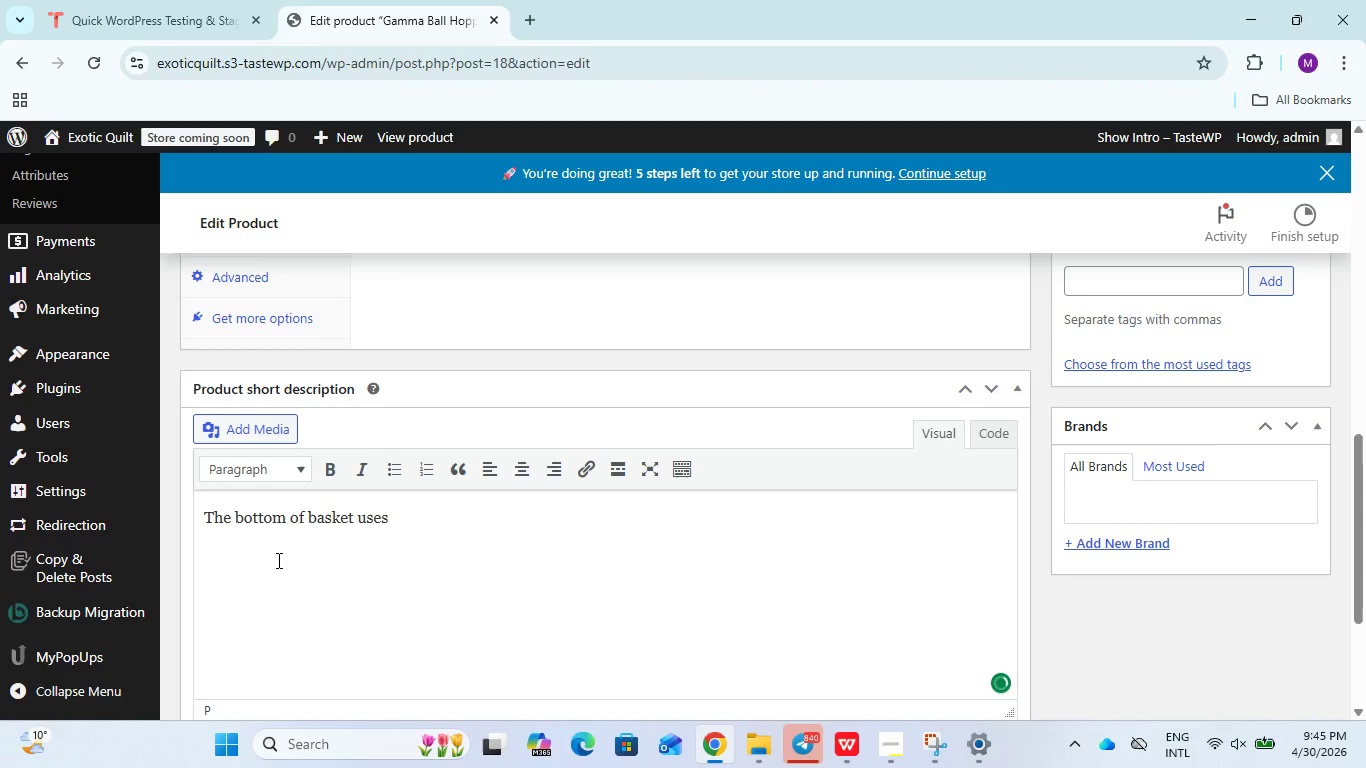 
type(floatting )
 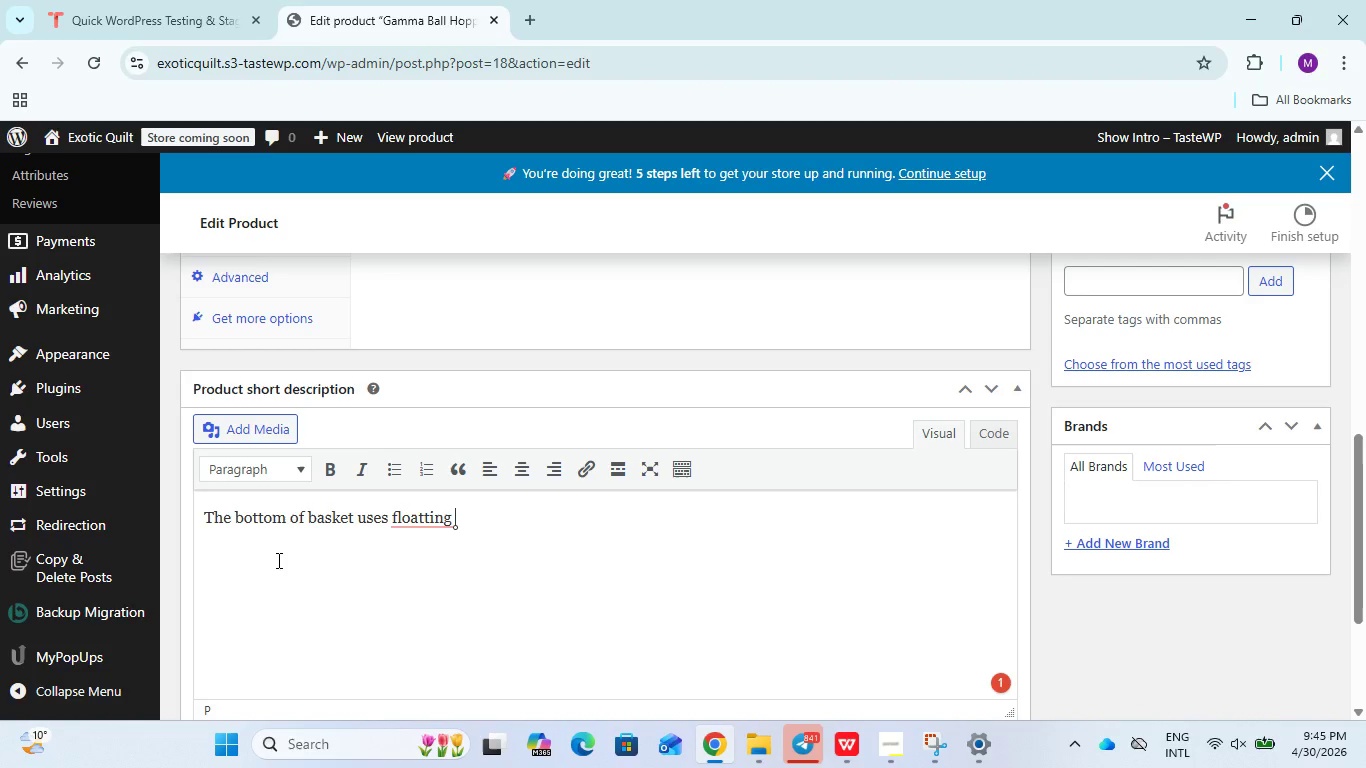 
wait(19.28)
 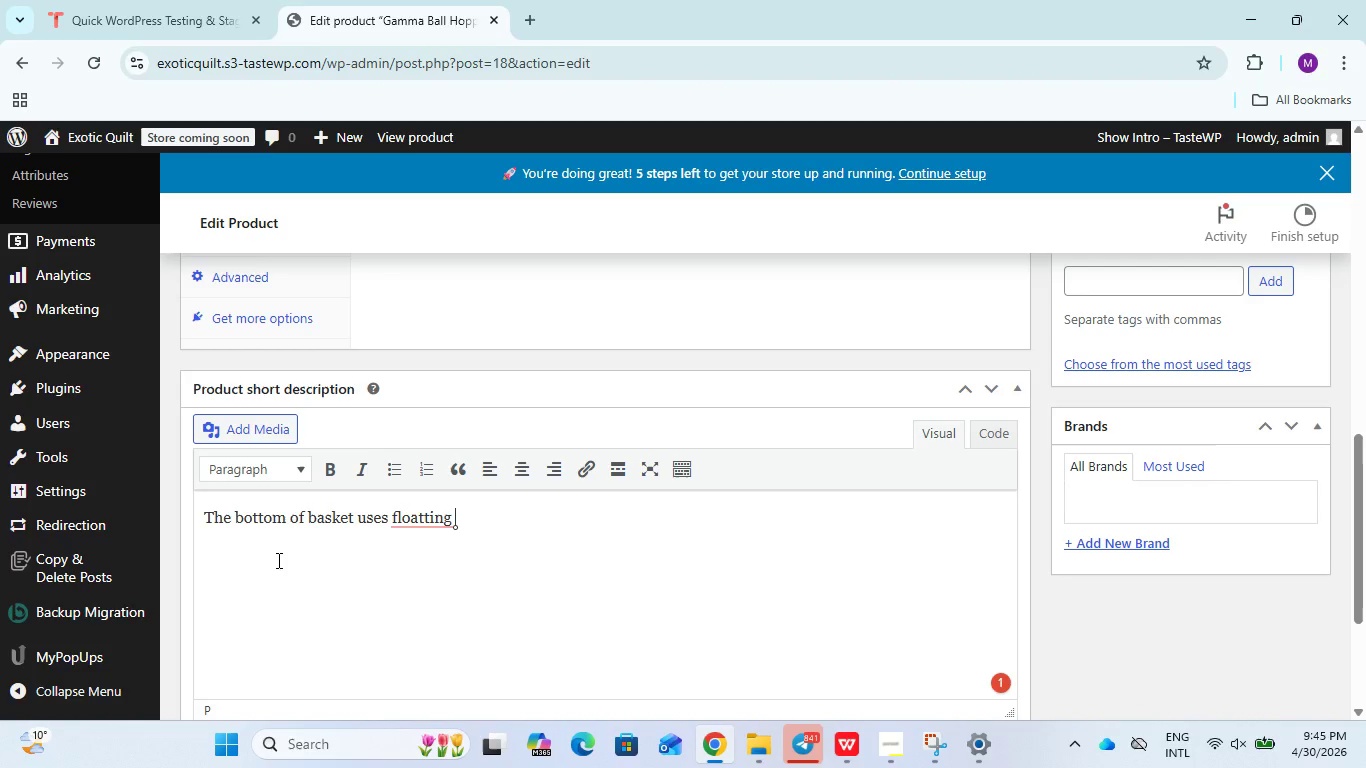 
type(wire.)
 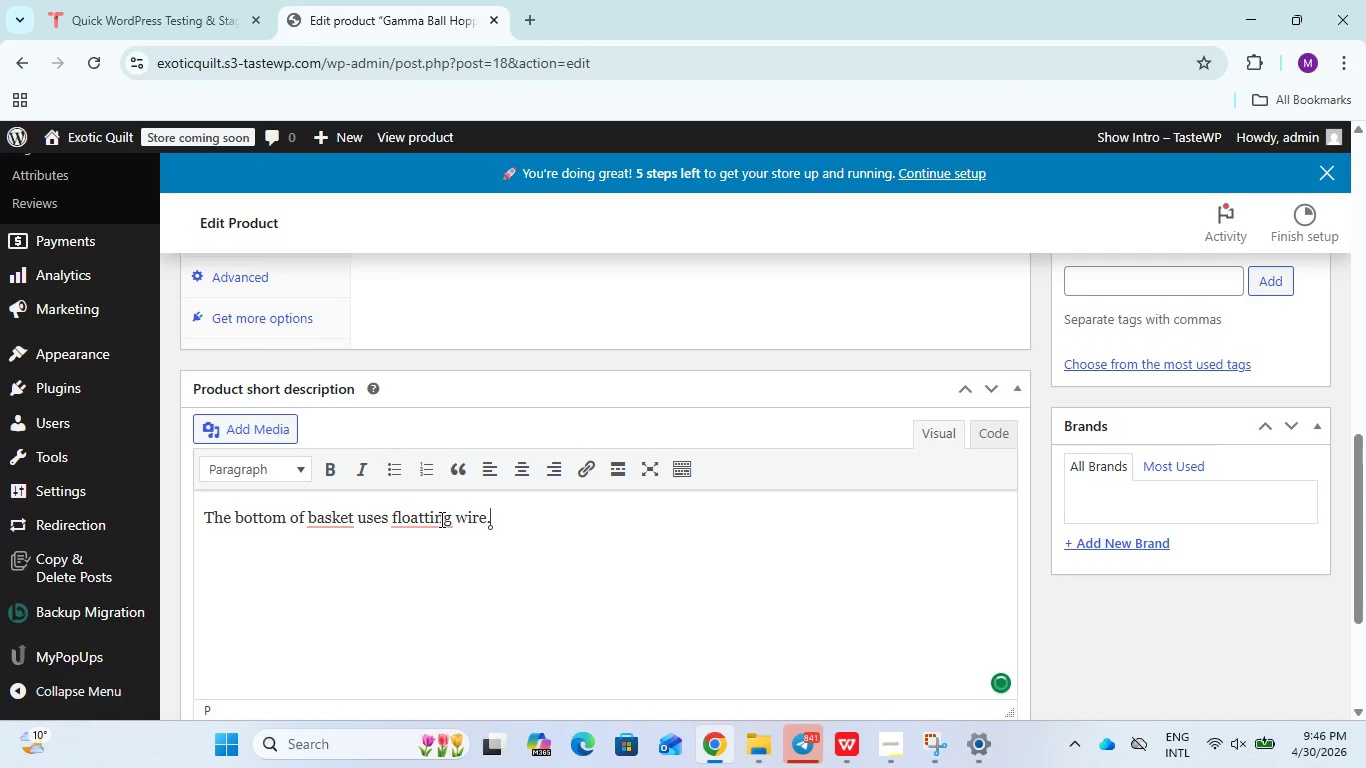 
left_click([440, 519])
 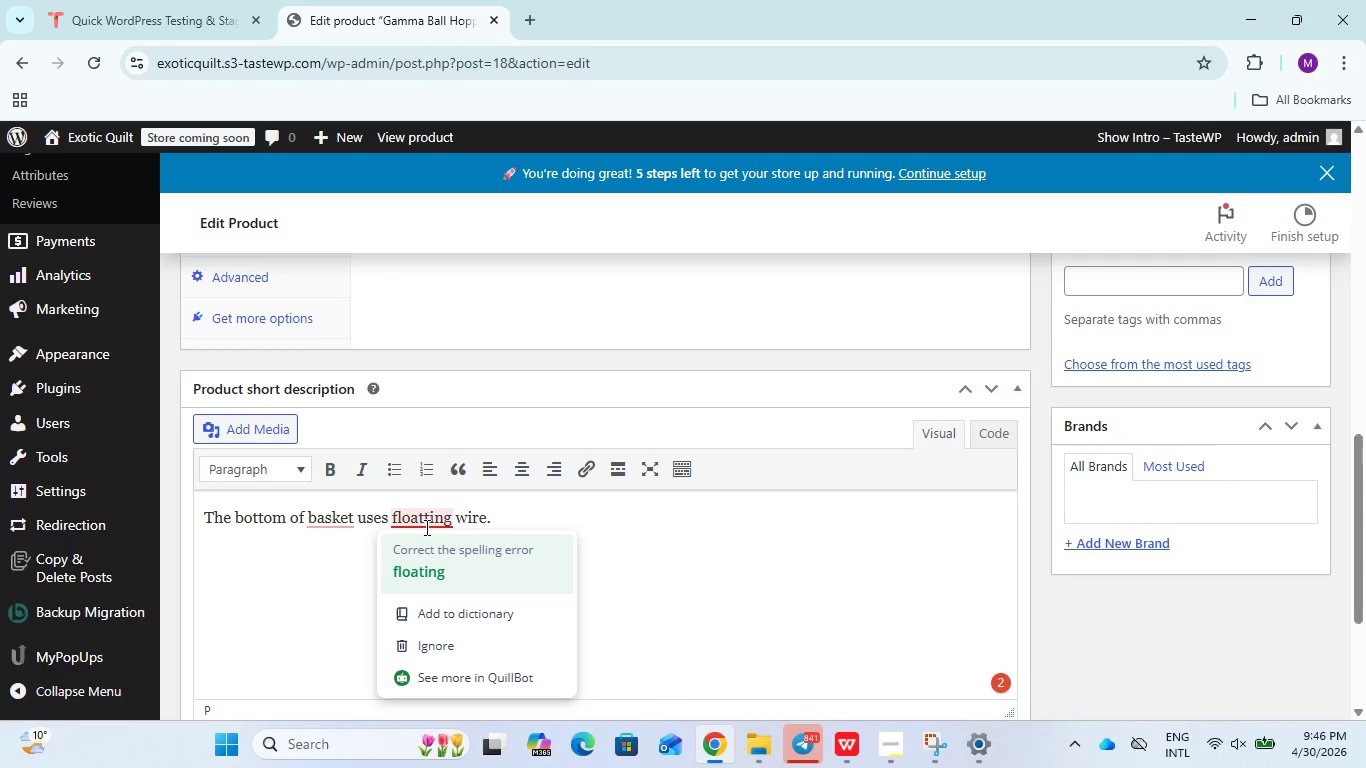 
left_click([448, 567])
 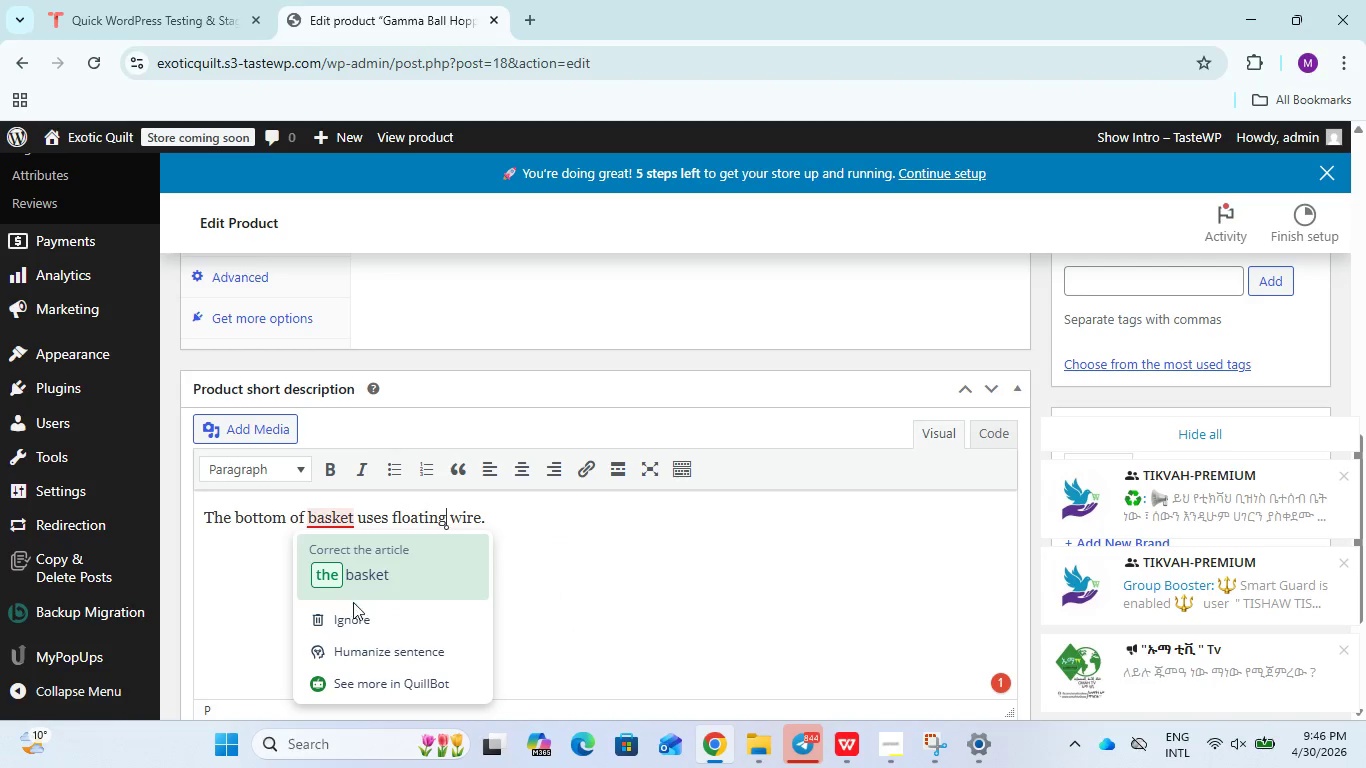 
left_click([353, 584])
 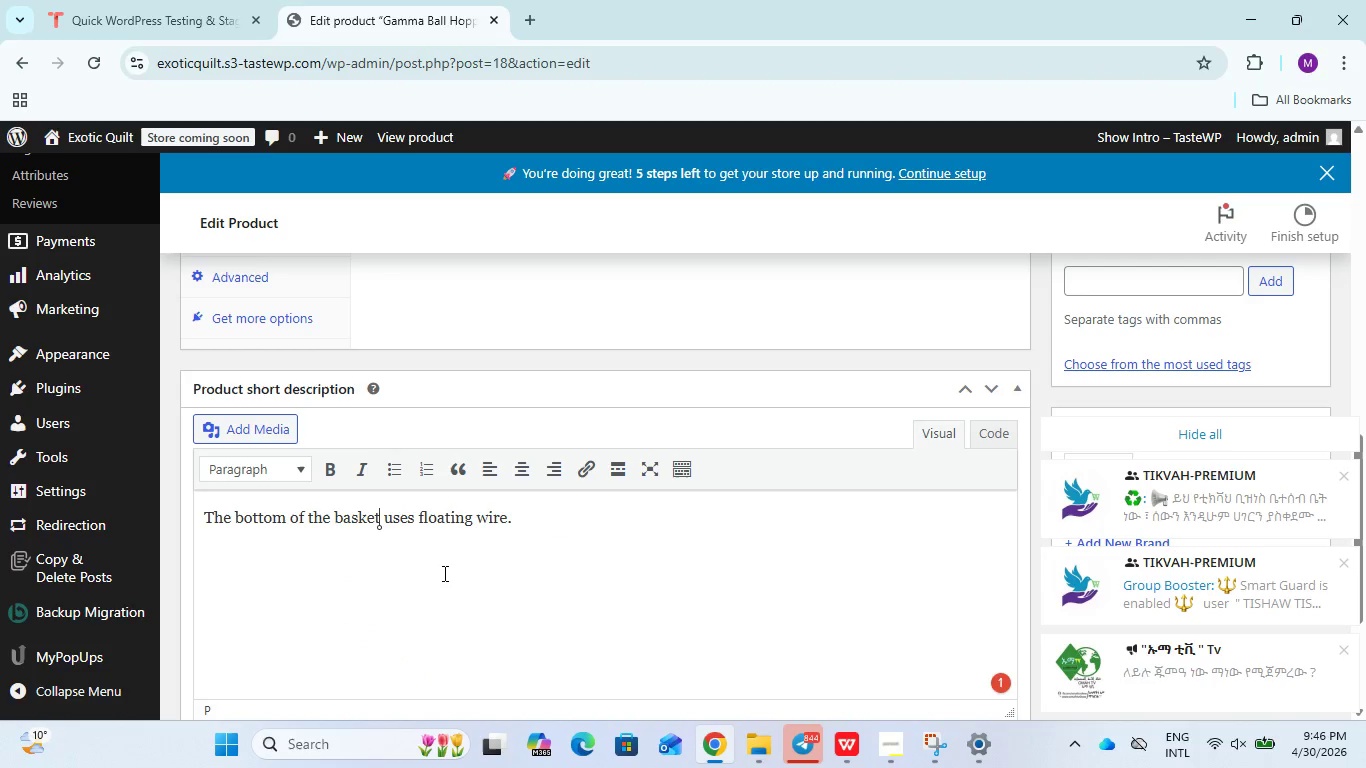 
left_click([444, 573])
 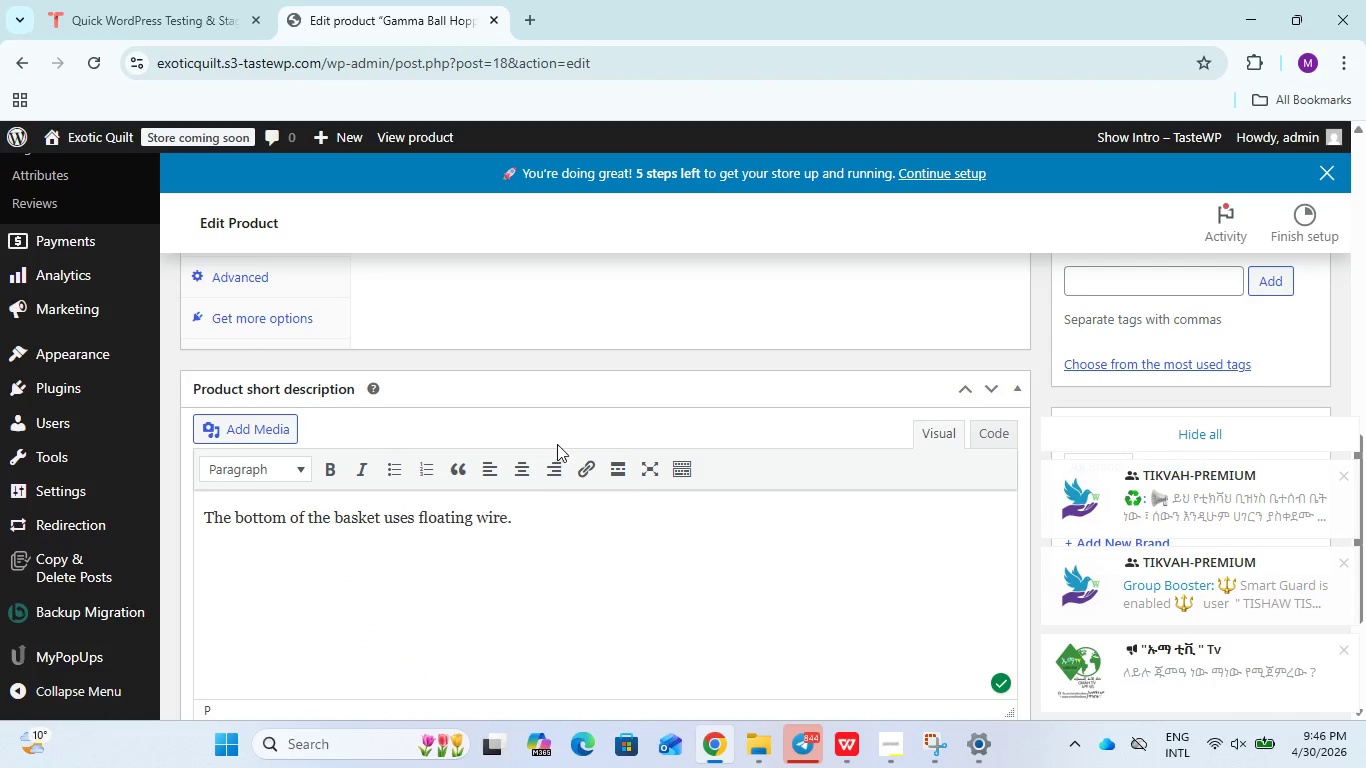 
left_click([533, 506])
 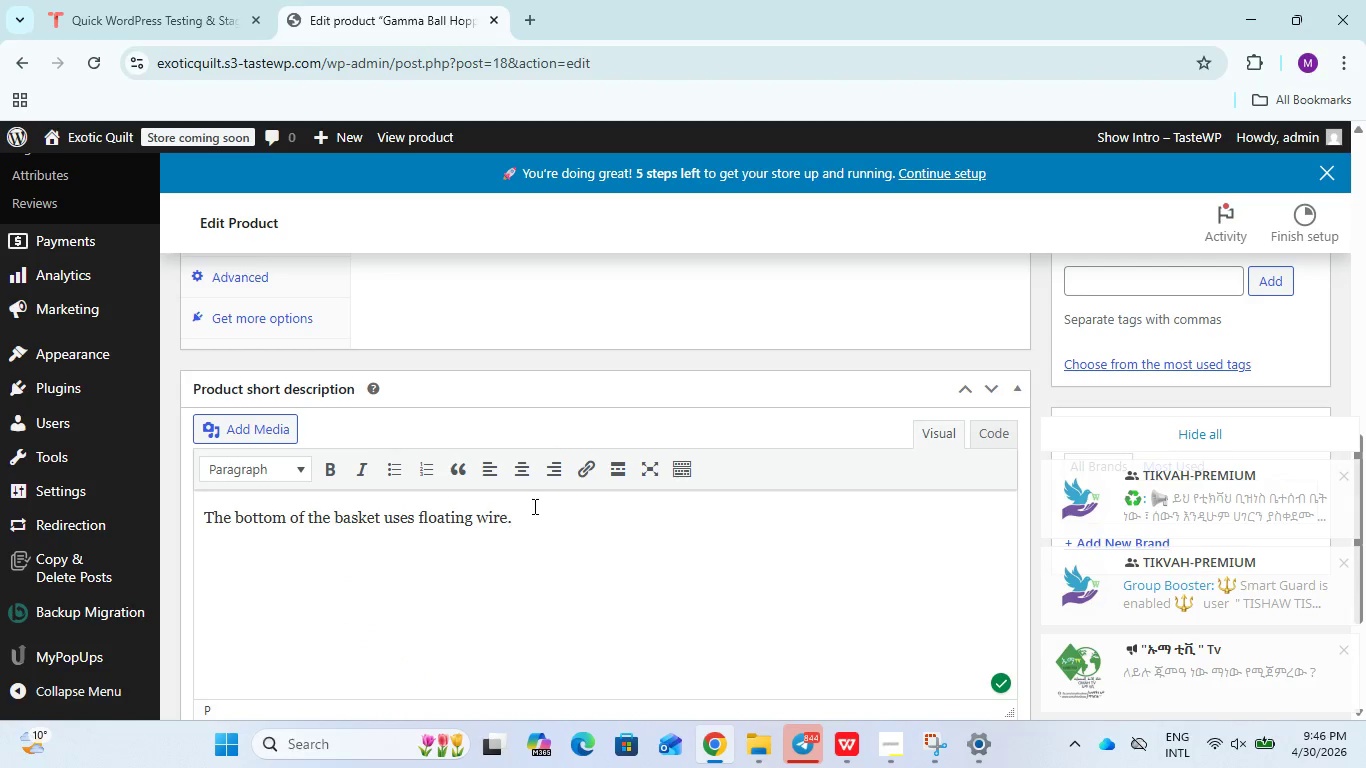 
scroll: coordinate [533, 506], scroll_direction: down, amount: 11.0
 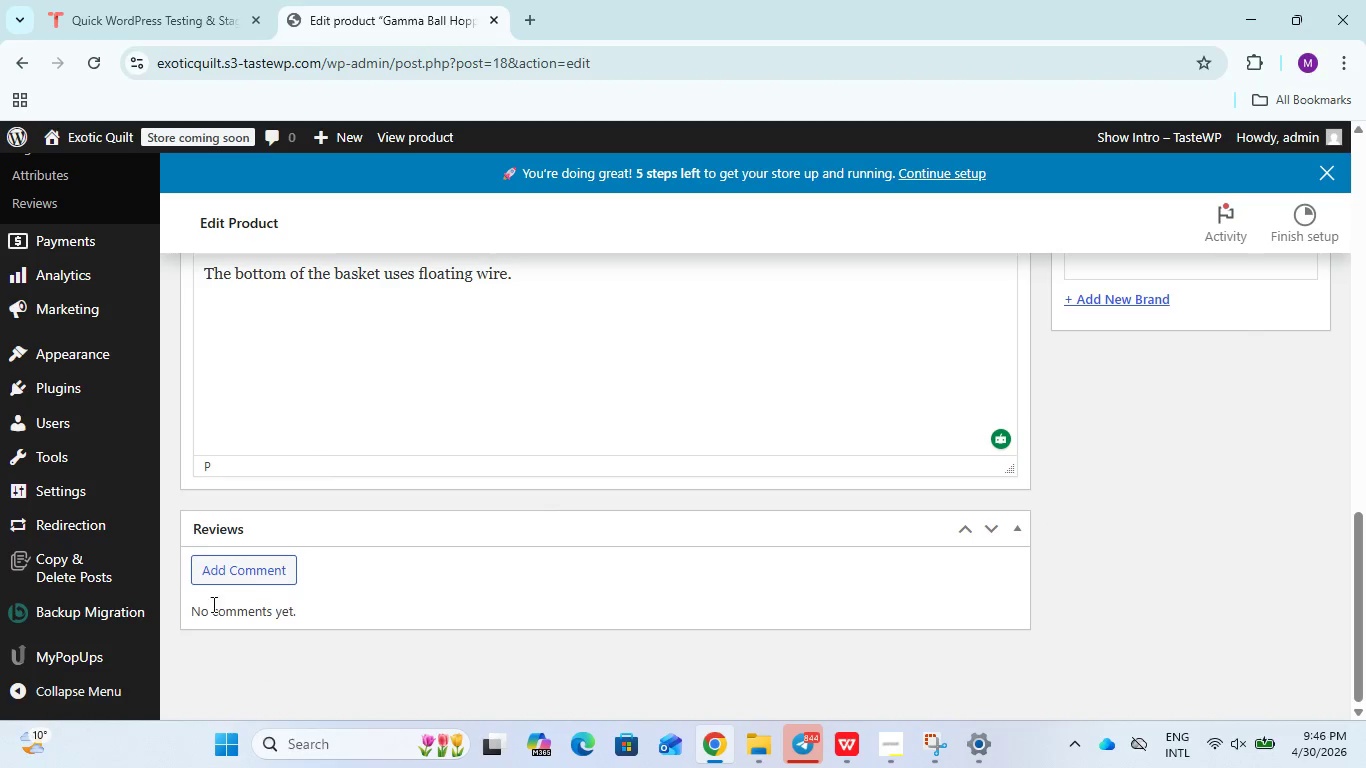 
scroll: coordinate [459, 420], scroll_direction: up, amount: 19.0
 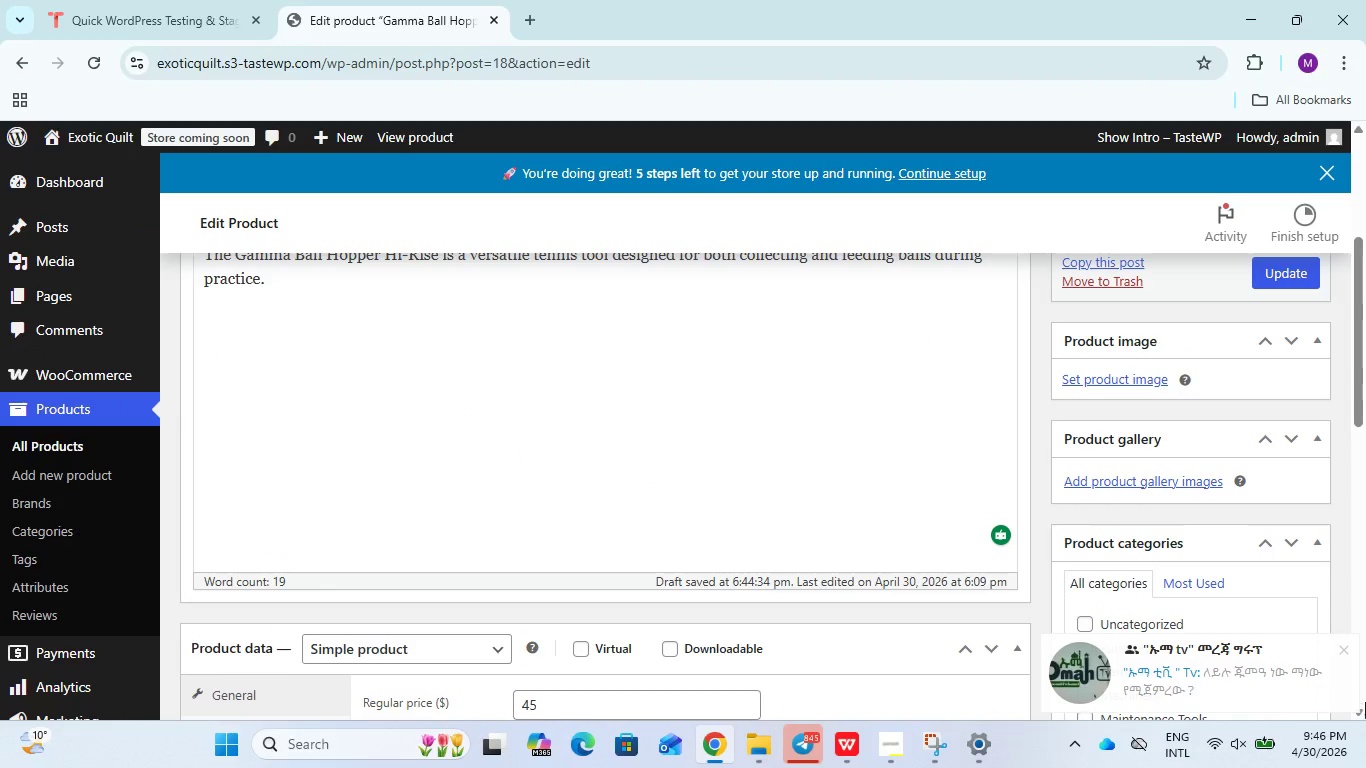 
left_click([1337, 651])
 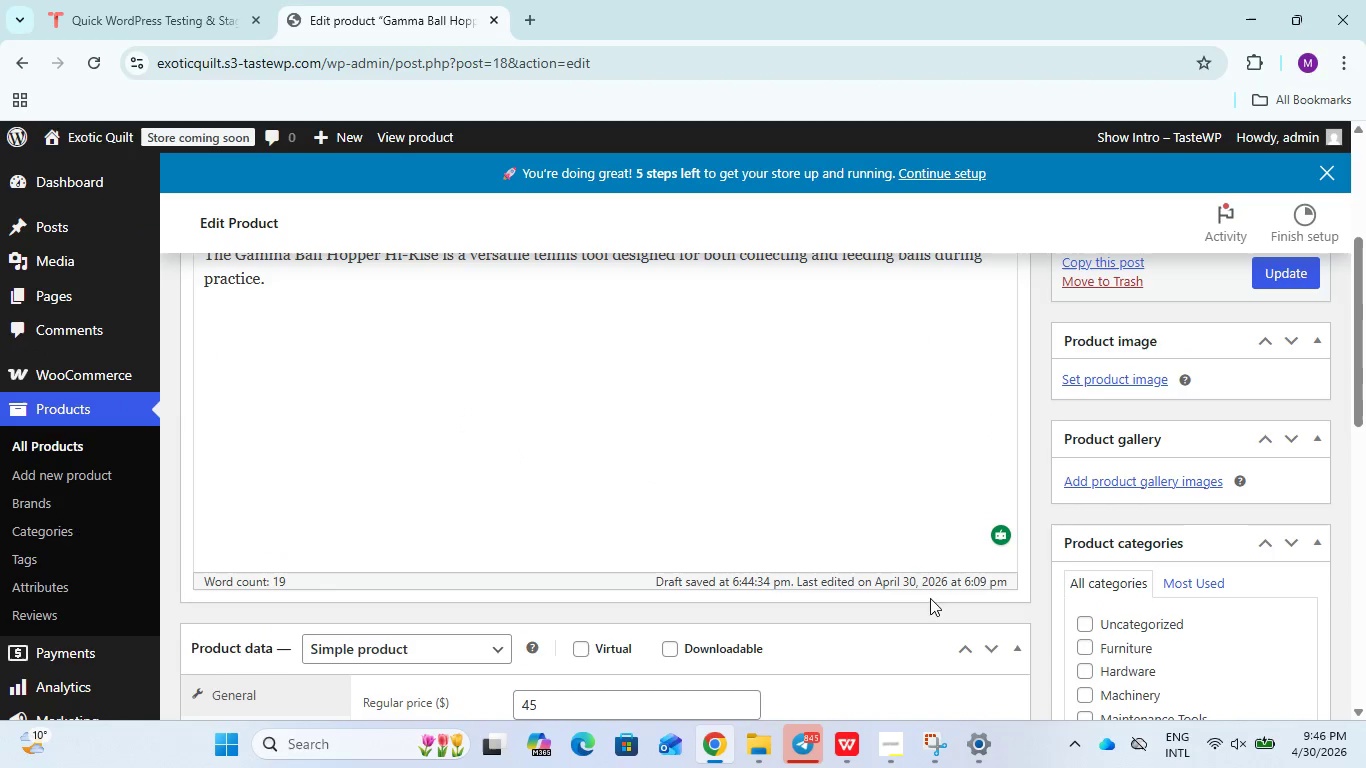 
scroll: coordinate [909, 572], scroll_direction: up, amount: 7.0
 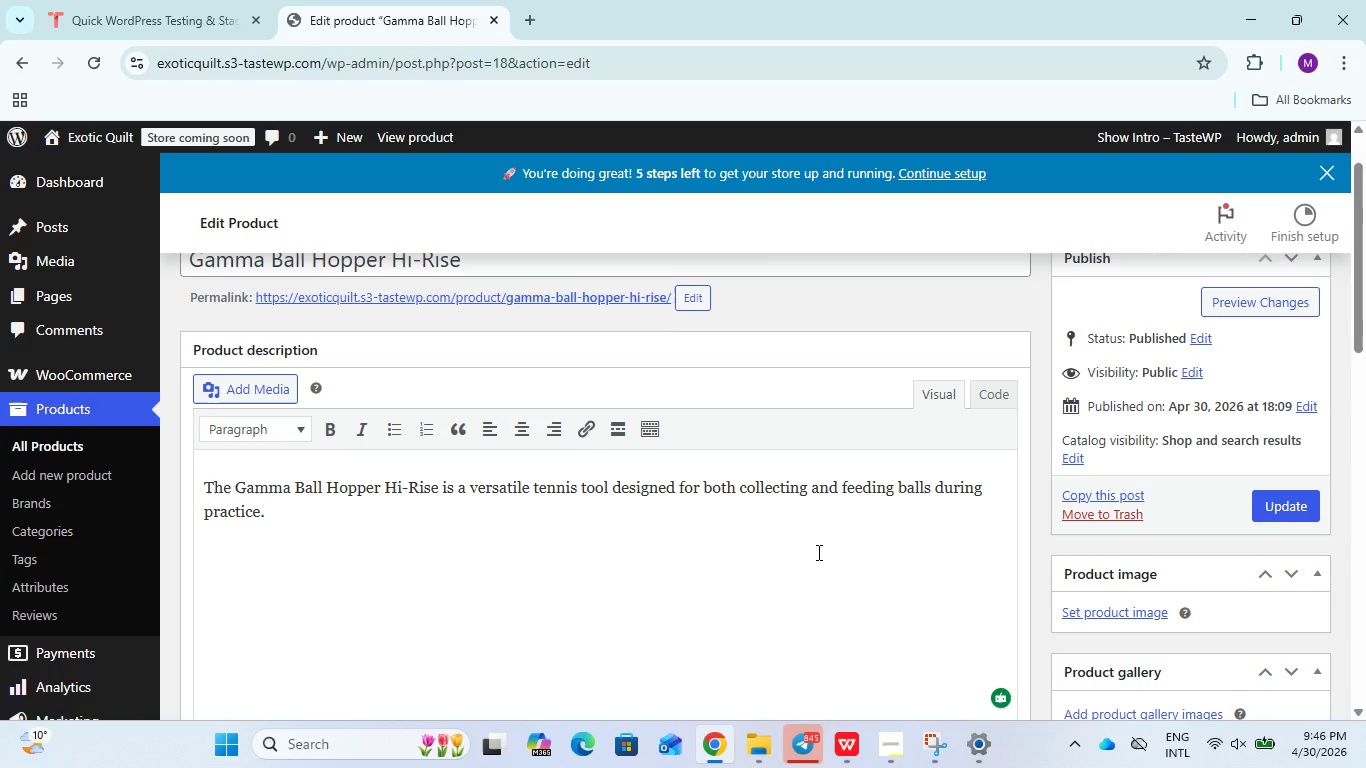 
scroll: coordinate [685, 460], scroll_direction: down, amount: 9.0
 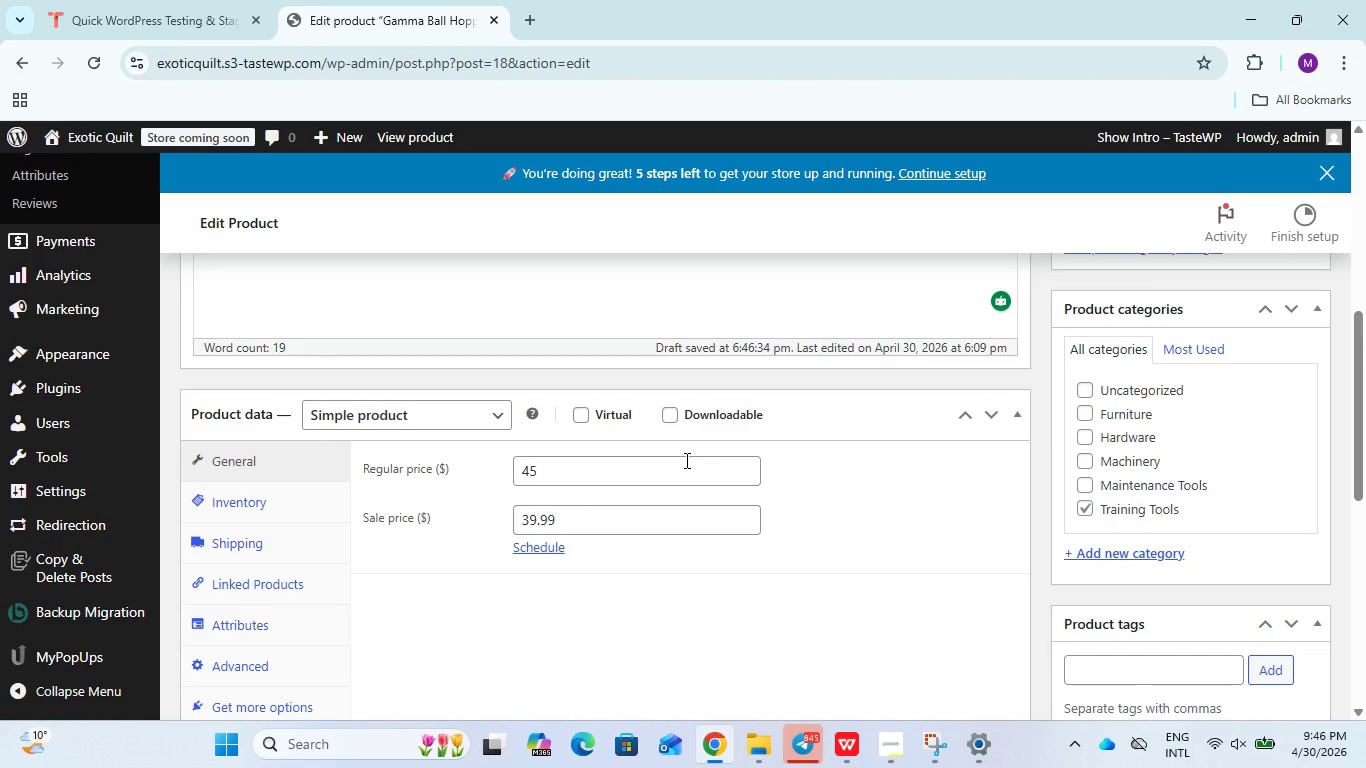 
scroll: coordinate [431, 419], scroll_direction: up, amount: 19.0
 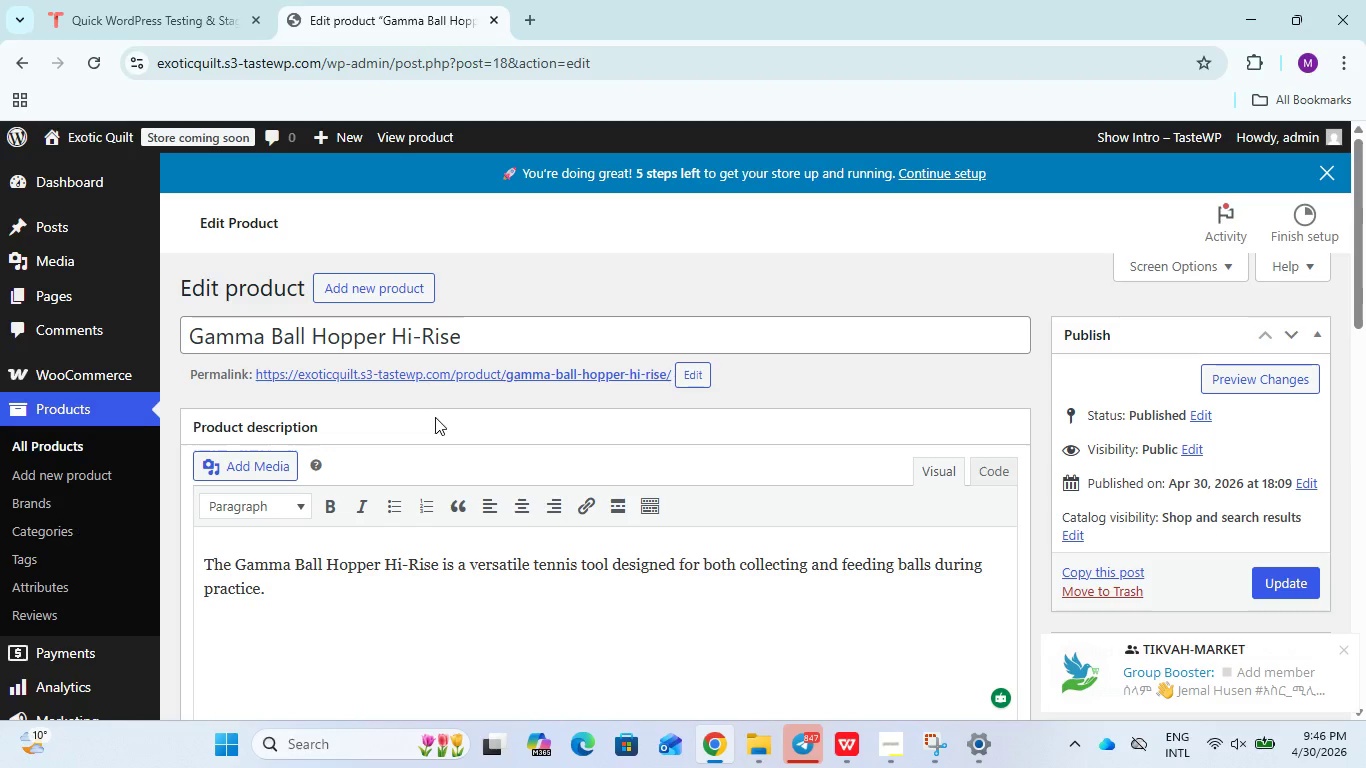 
scroll: coordinate [288, 389], scroll_direction: down, amount: 6.0
 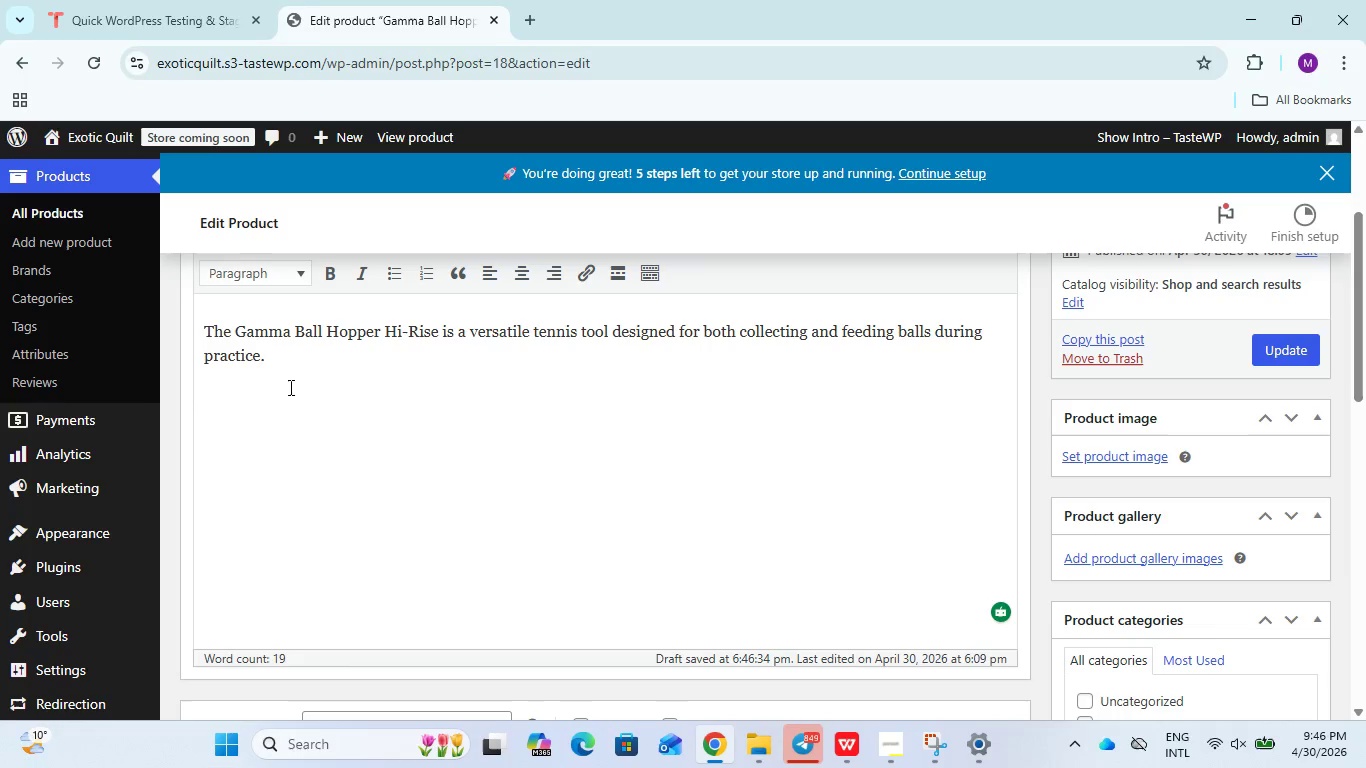 
left_click([289, 387])
 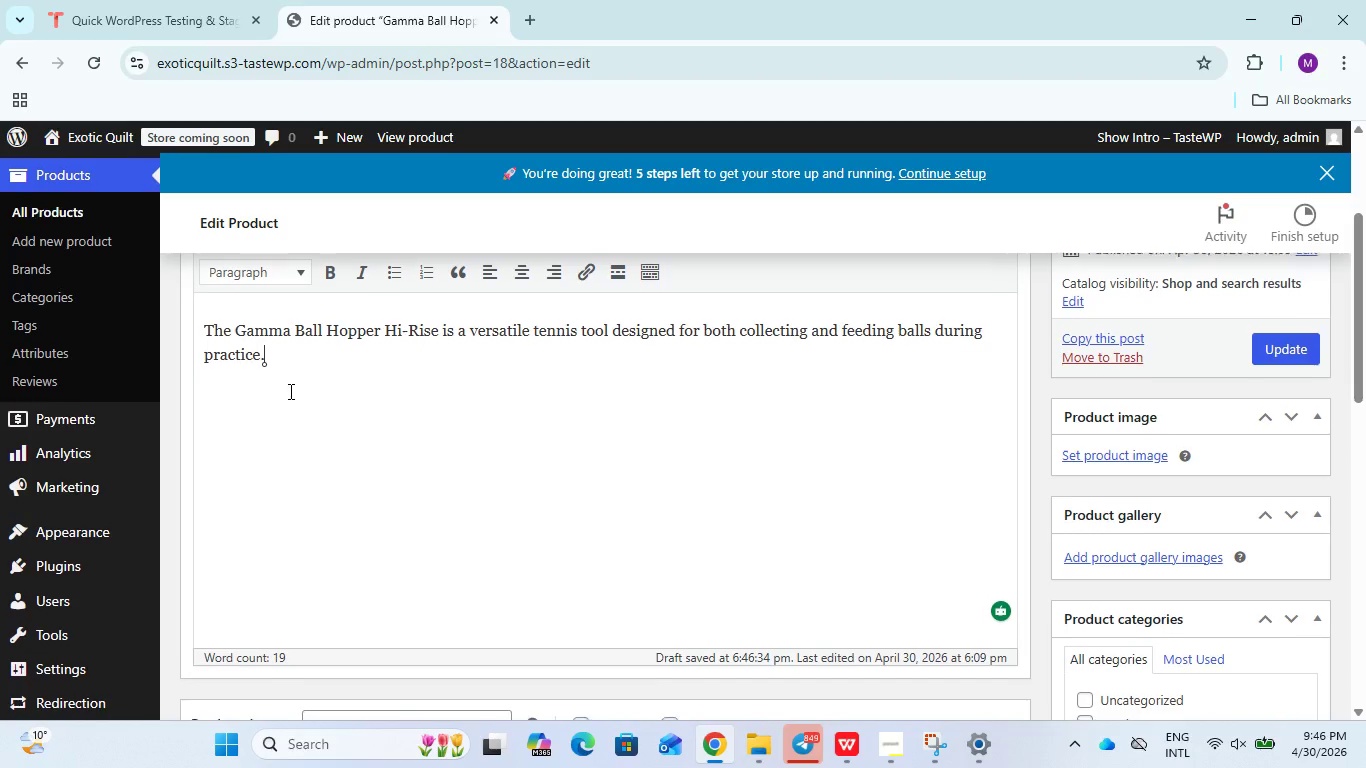 
scroll: coordinate [289, 391], scroll_direction: down, amount: 13.0
 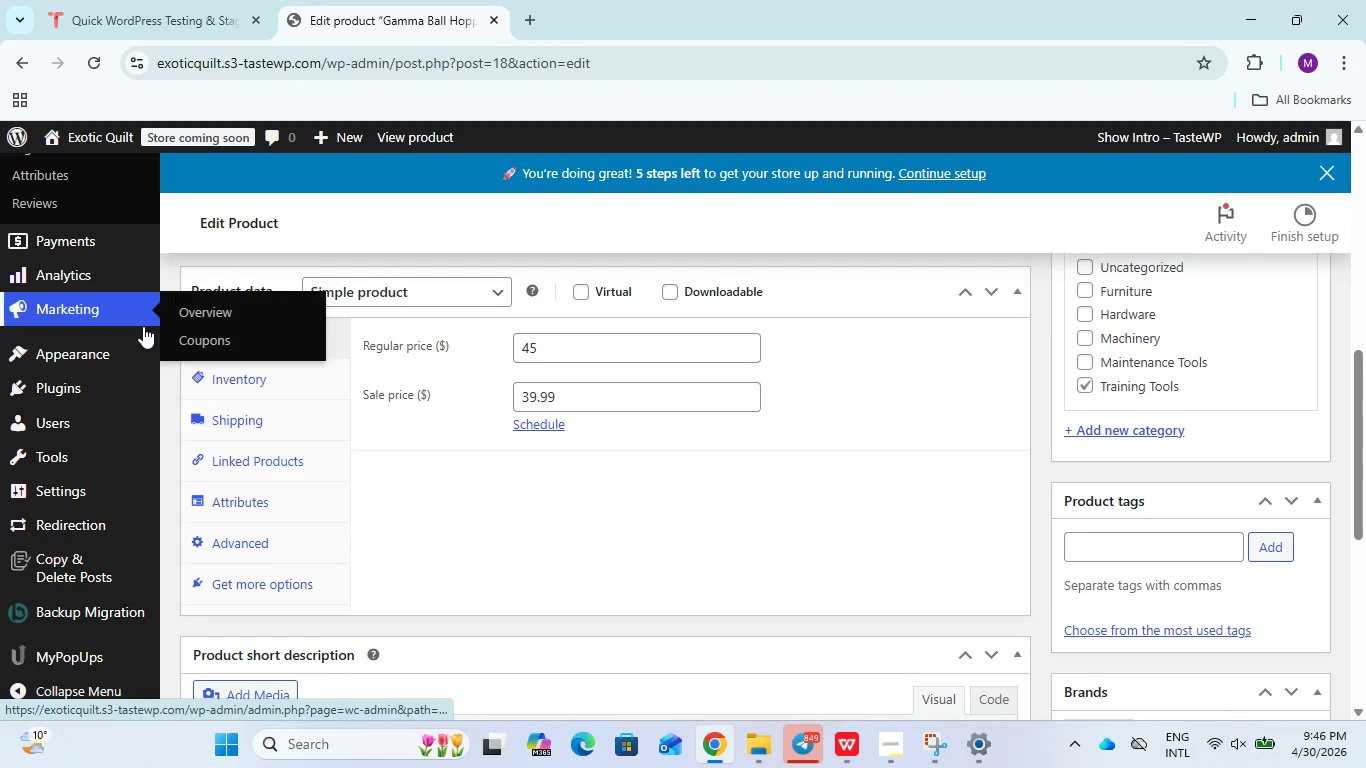 
scroll: coordinate [286, 246], scroll_direction: up, amount: 13.0
 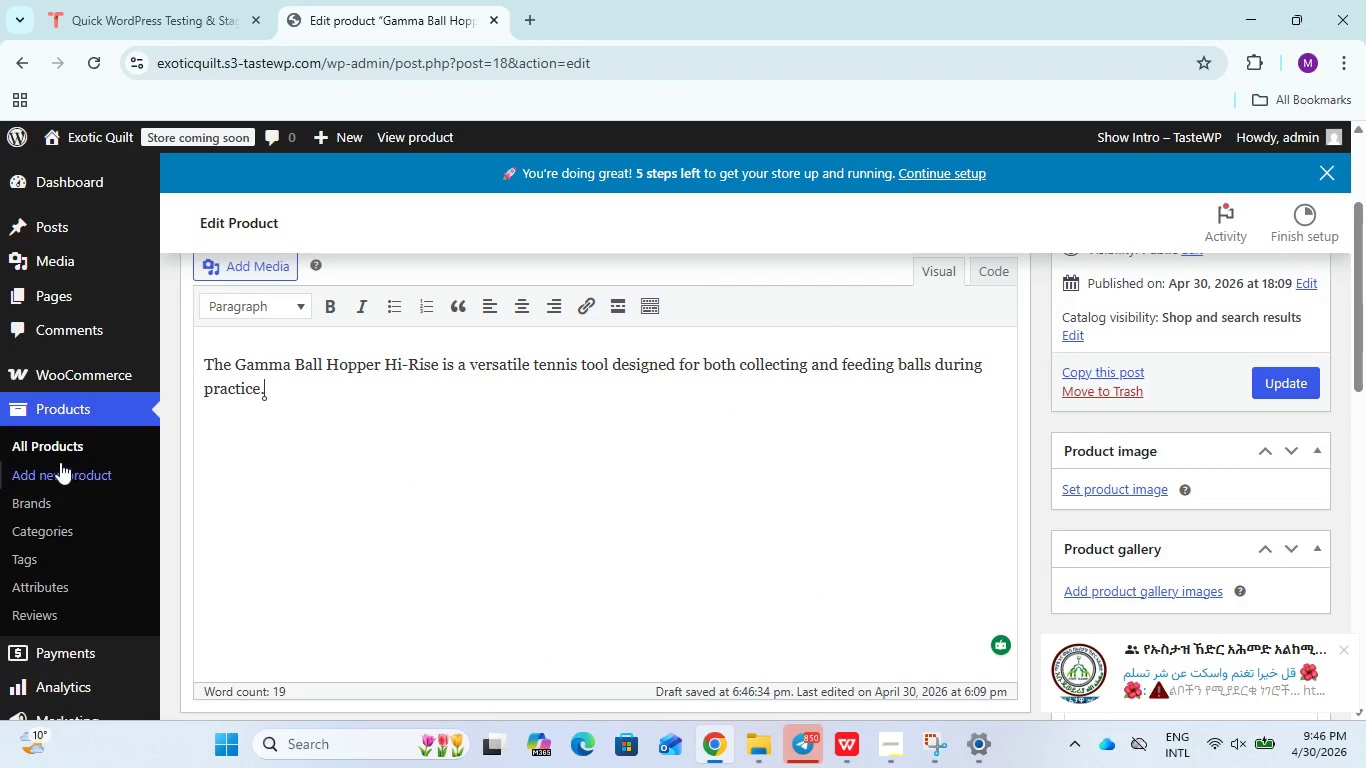 
left_click([43, 469])
 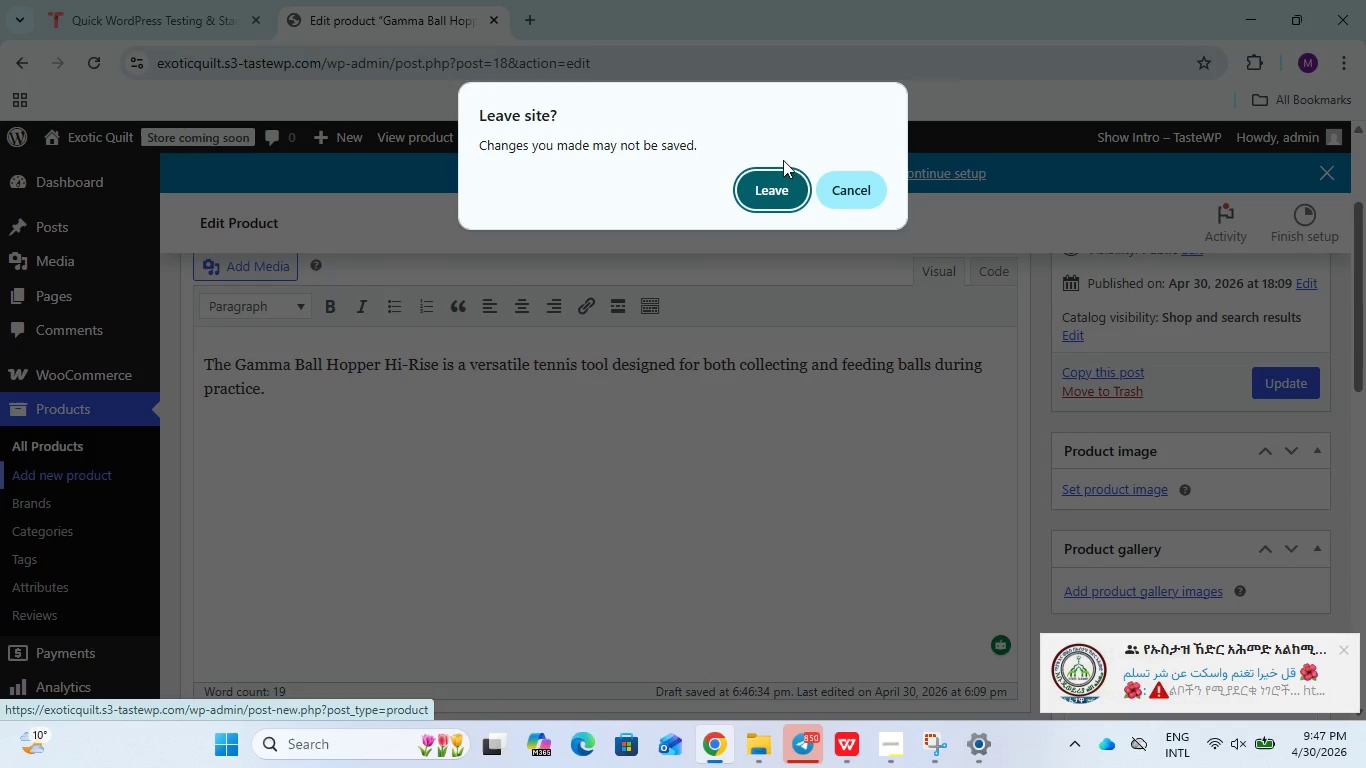 
left_click([854, 191])
 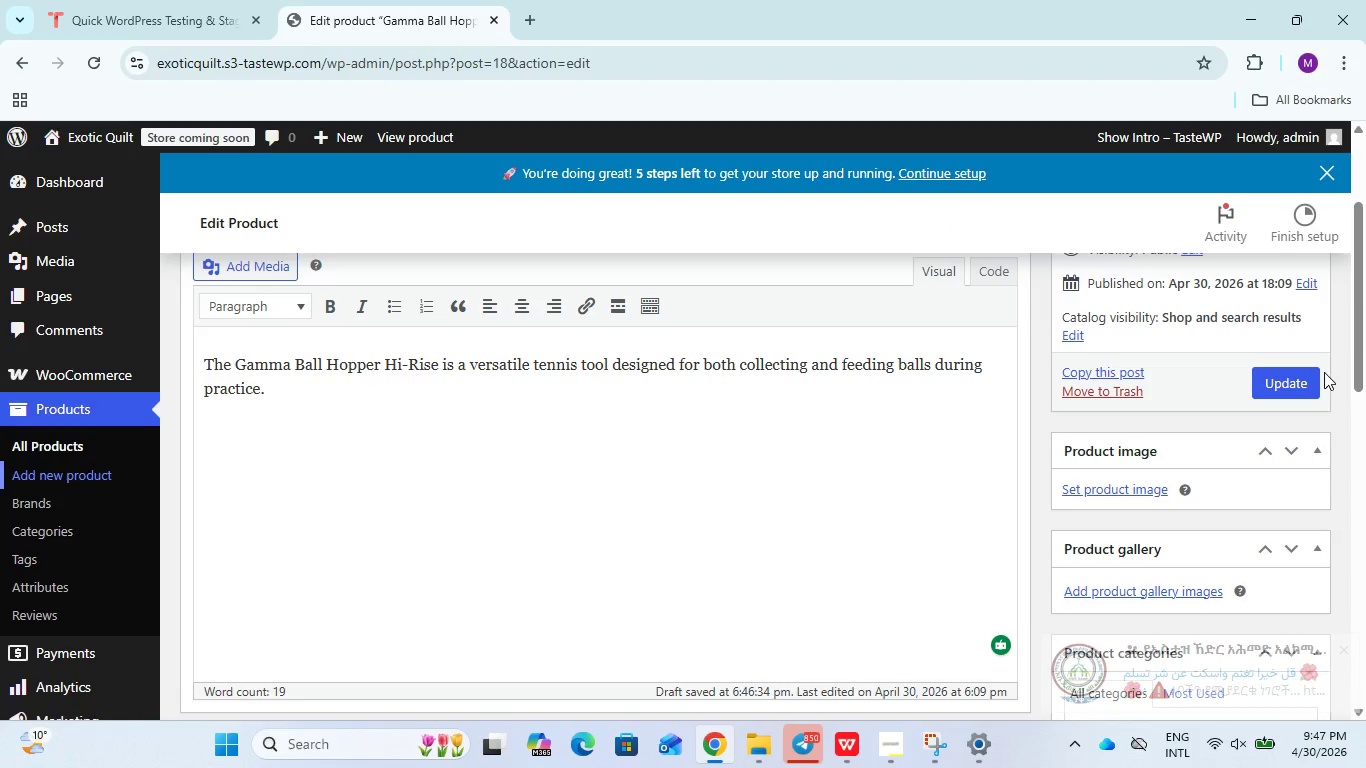 
left_click([1290, 398])
 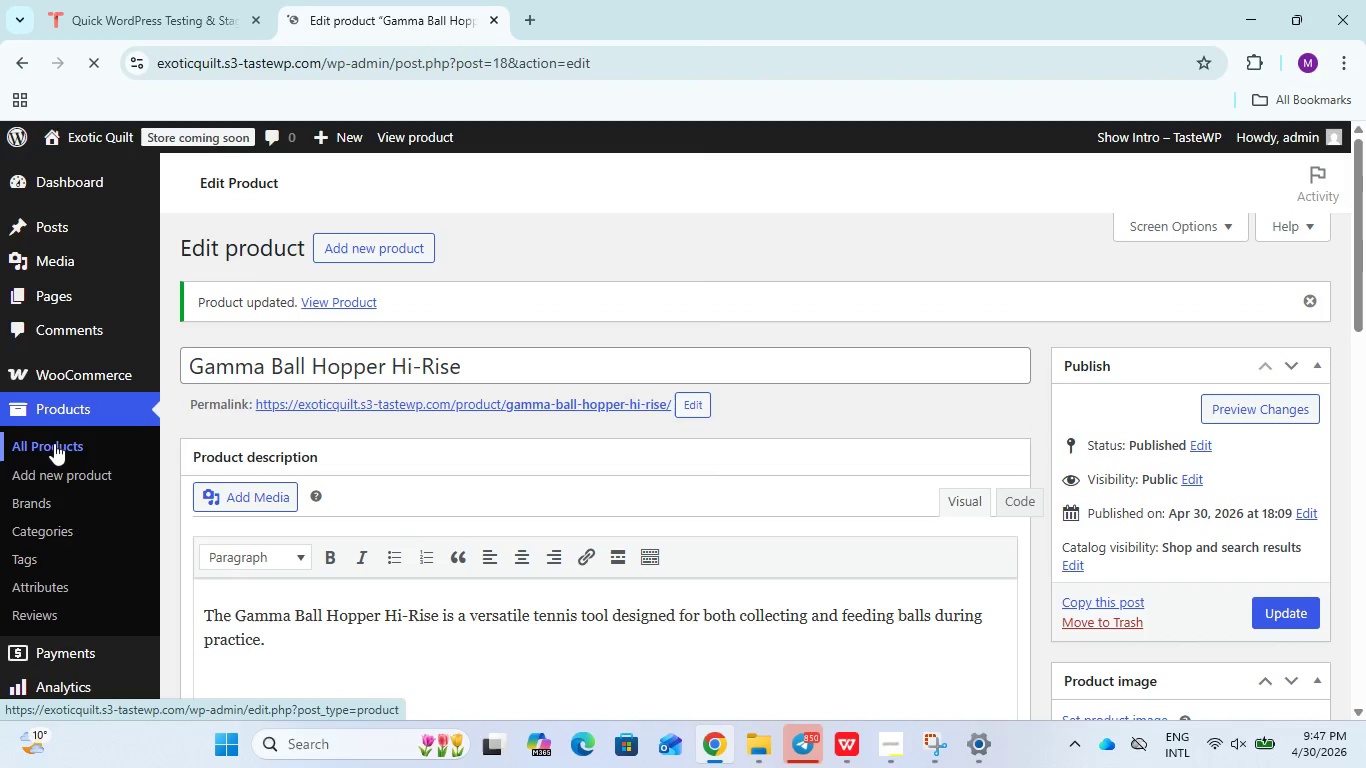 
wait(5.69)
 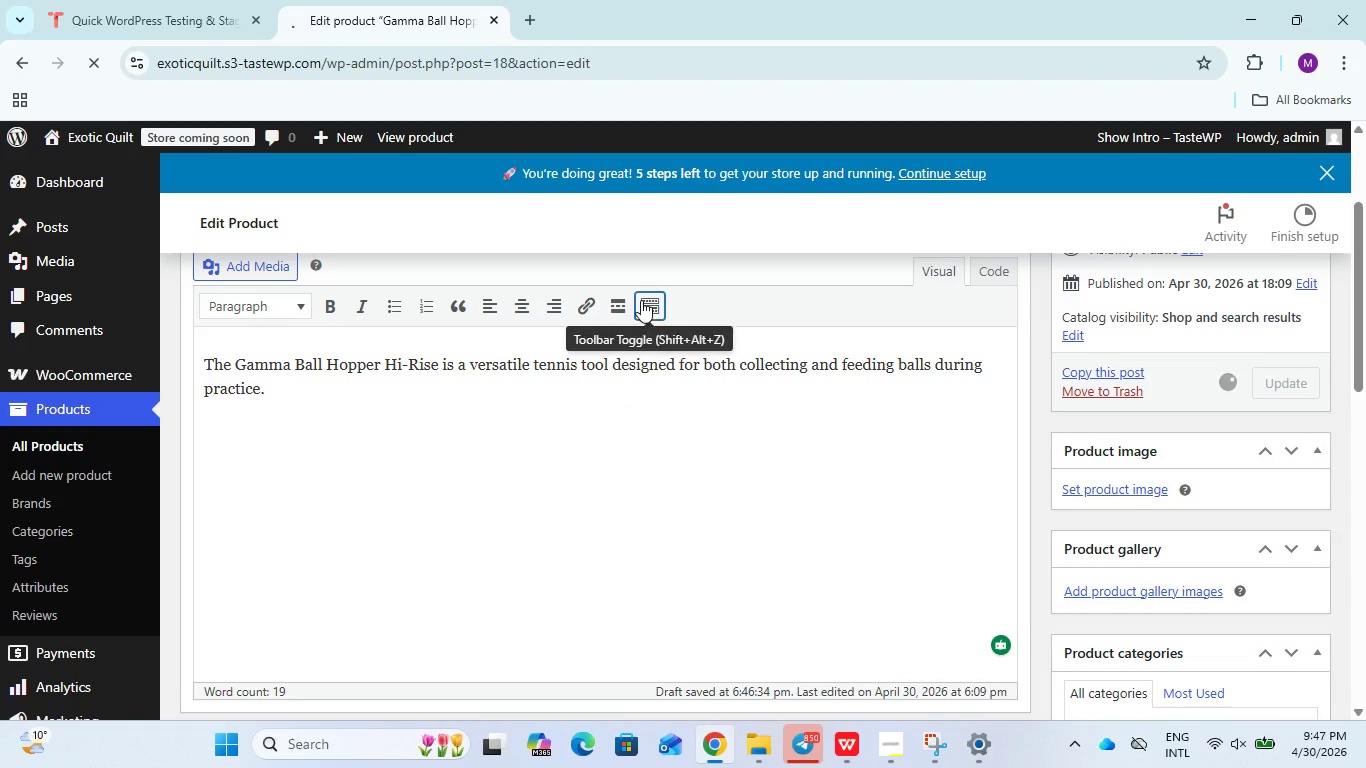 
left_click([55, 483])
 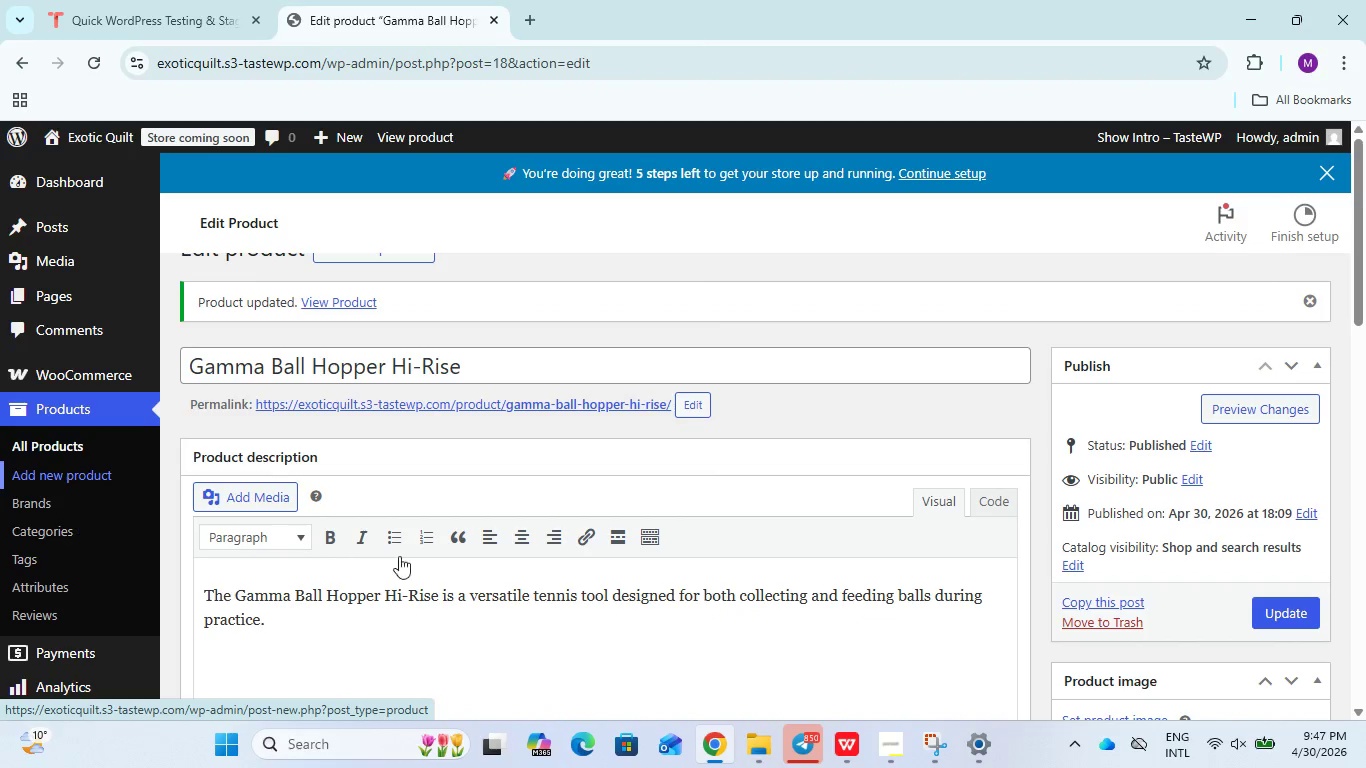 
scroll: coordinate [539, 493], scroll_direction: up, amount: 1.0
 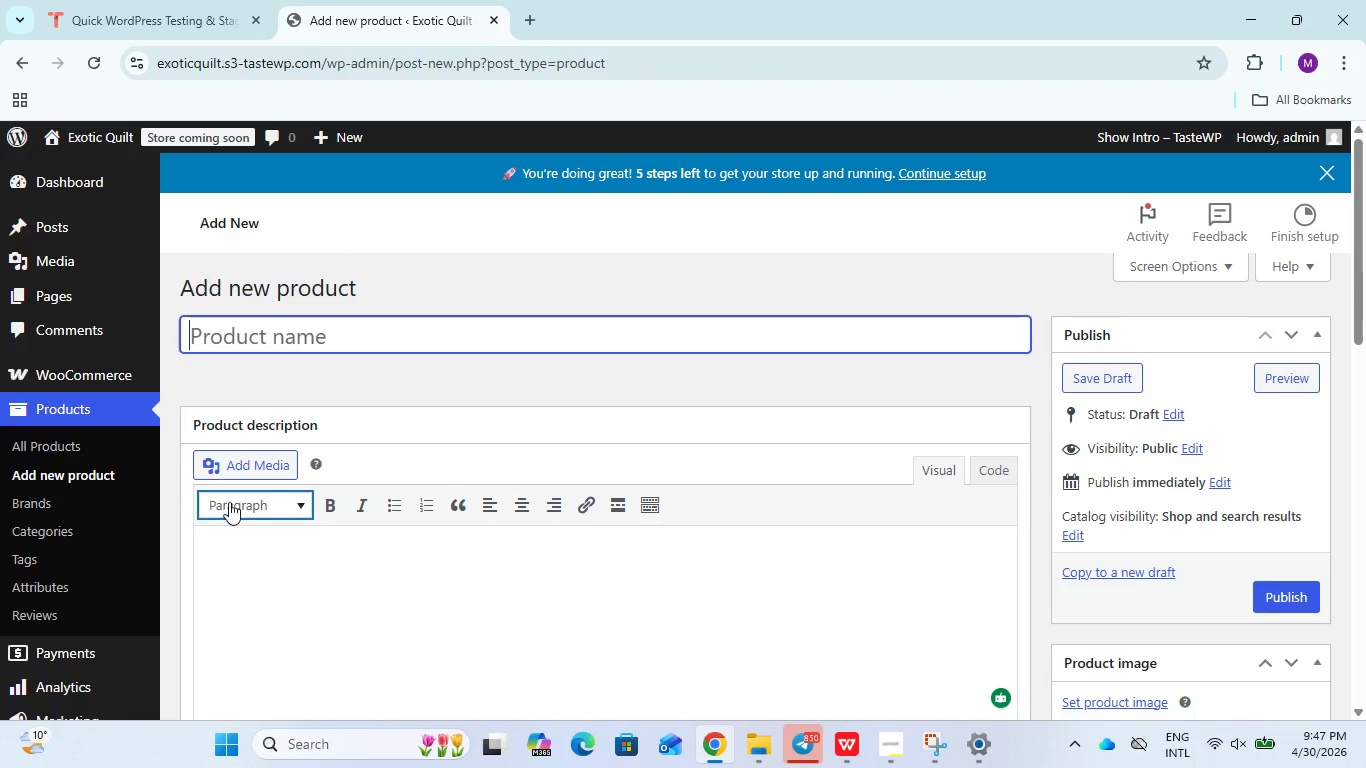 
wait(10.86)
 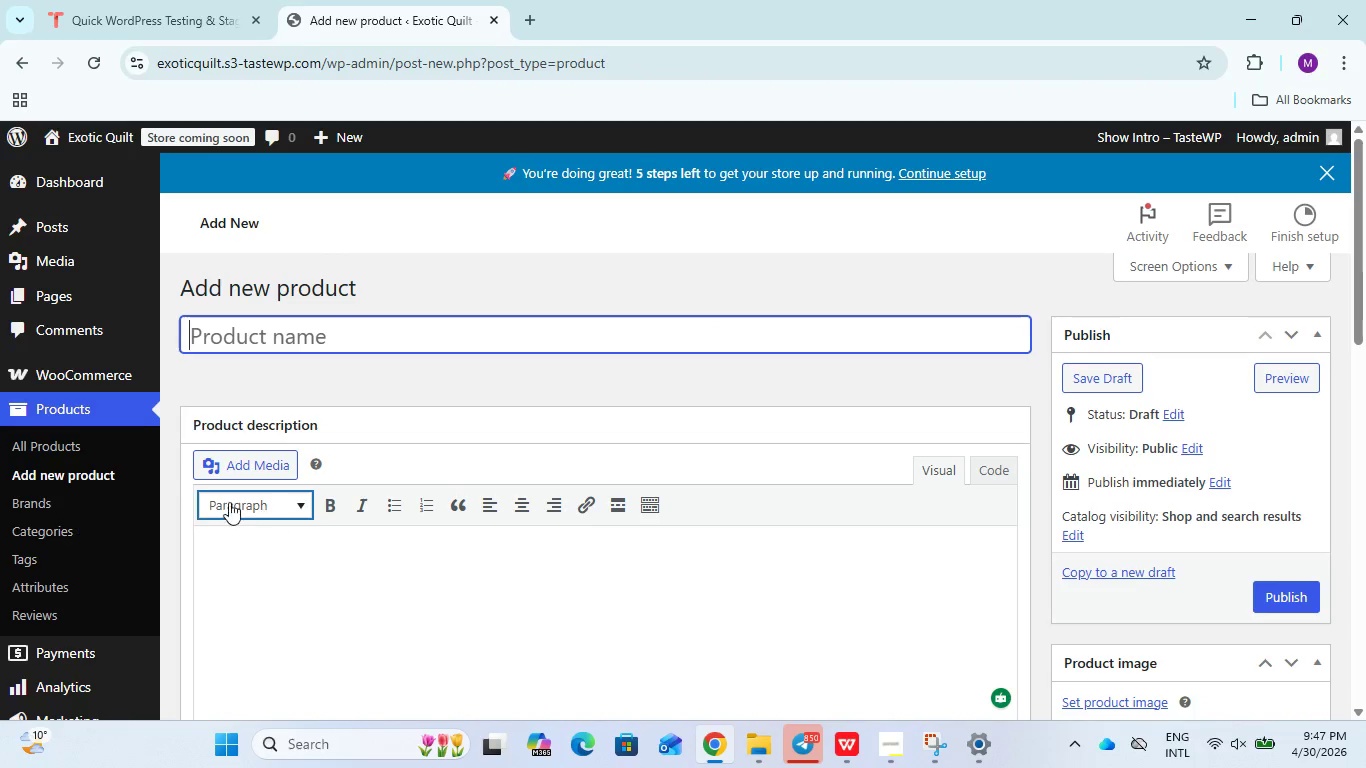 
left_click([46, 440])
 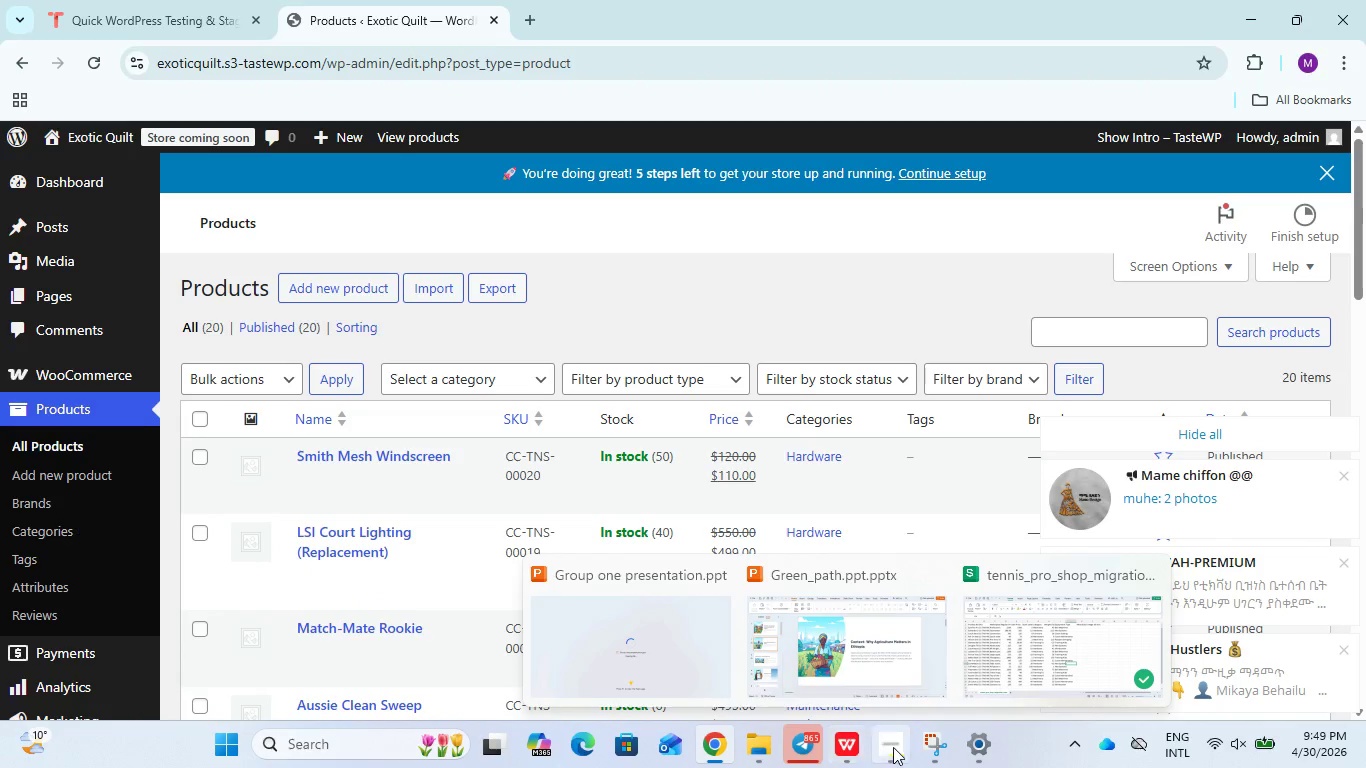 
wait(122.77)
 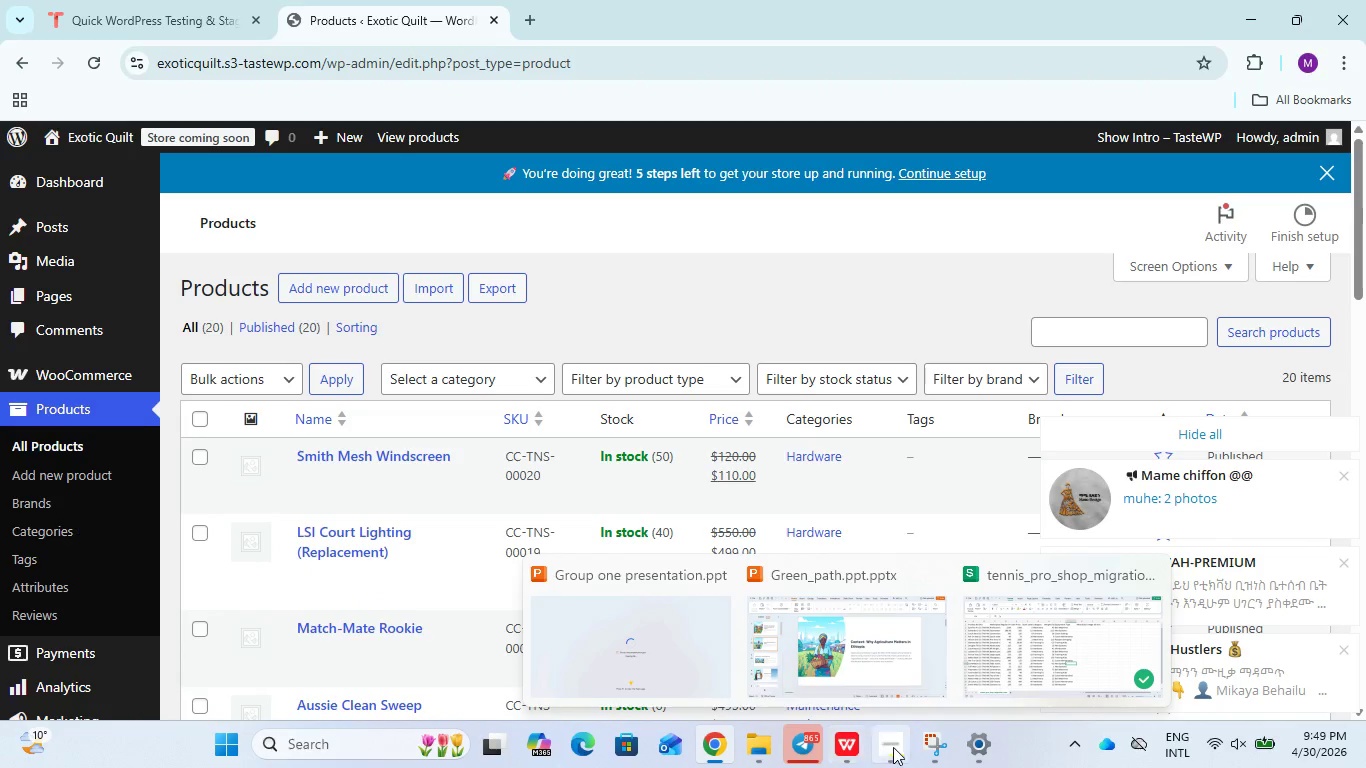 
scroll: coordinate [574, 535], scroll_direction: up, amount: 1.0
 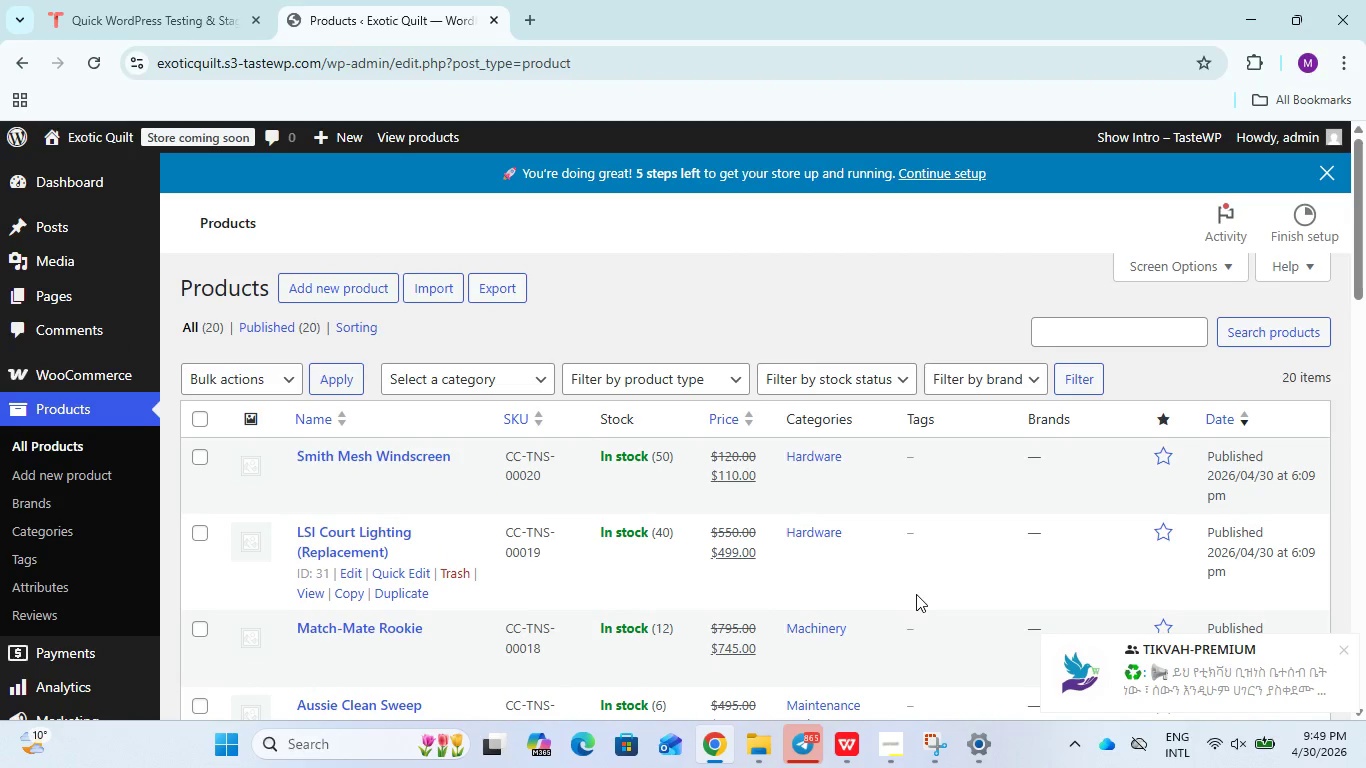 
scroll: coordinate [916, 594], scroll_direction: down, amount: 1.0
 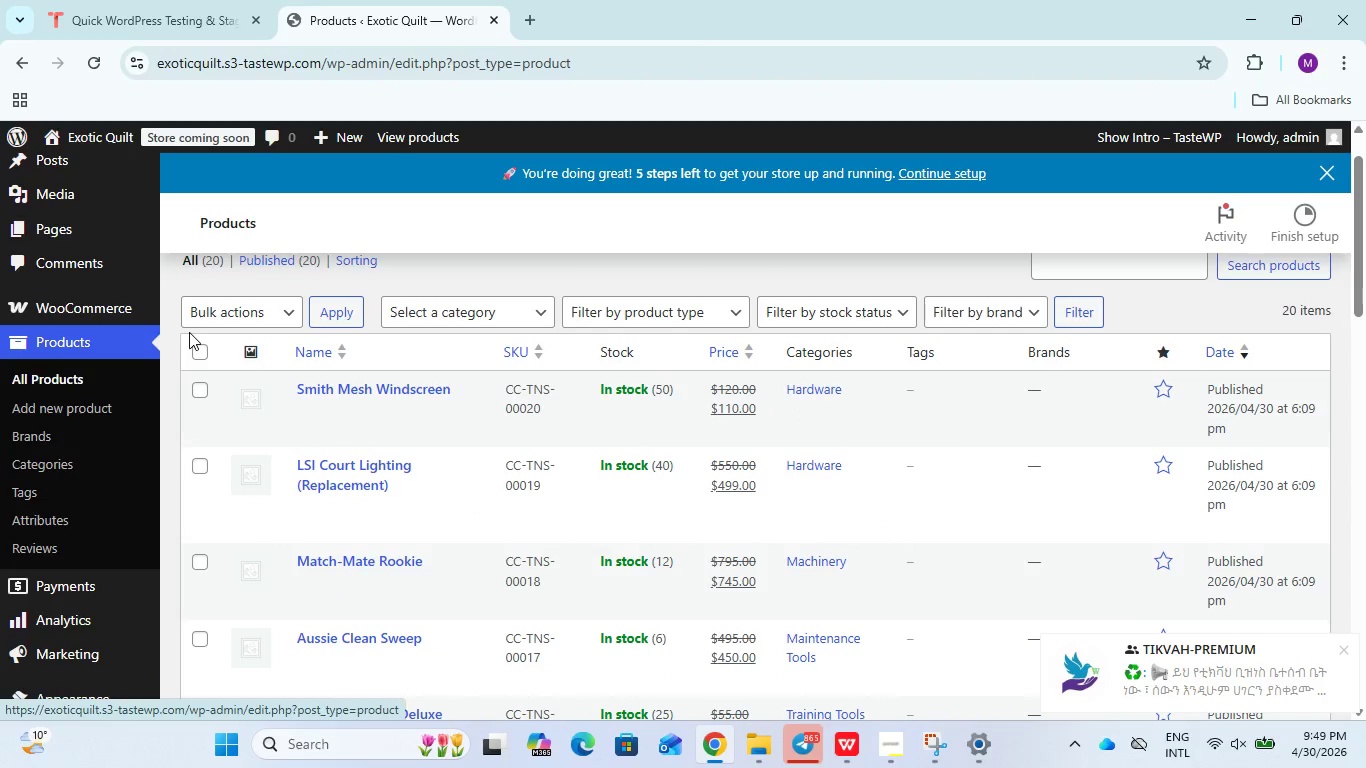 
left_click([208, 319])
 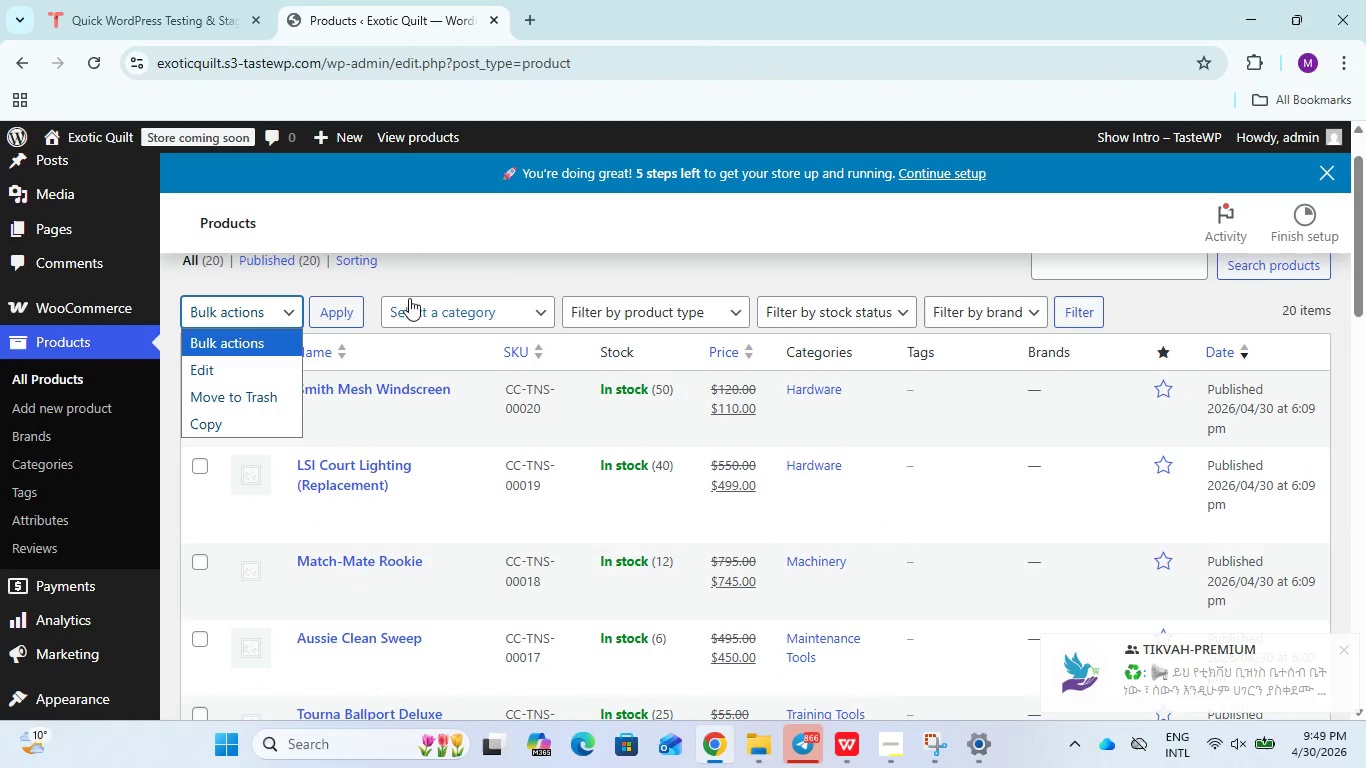 
left_click([392, 270])
 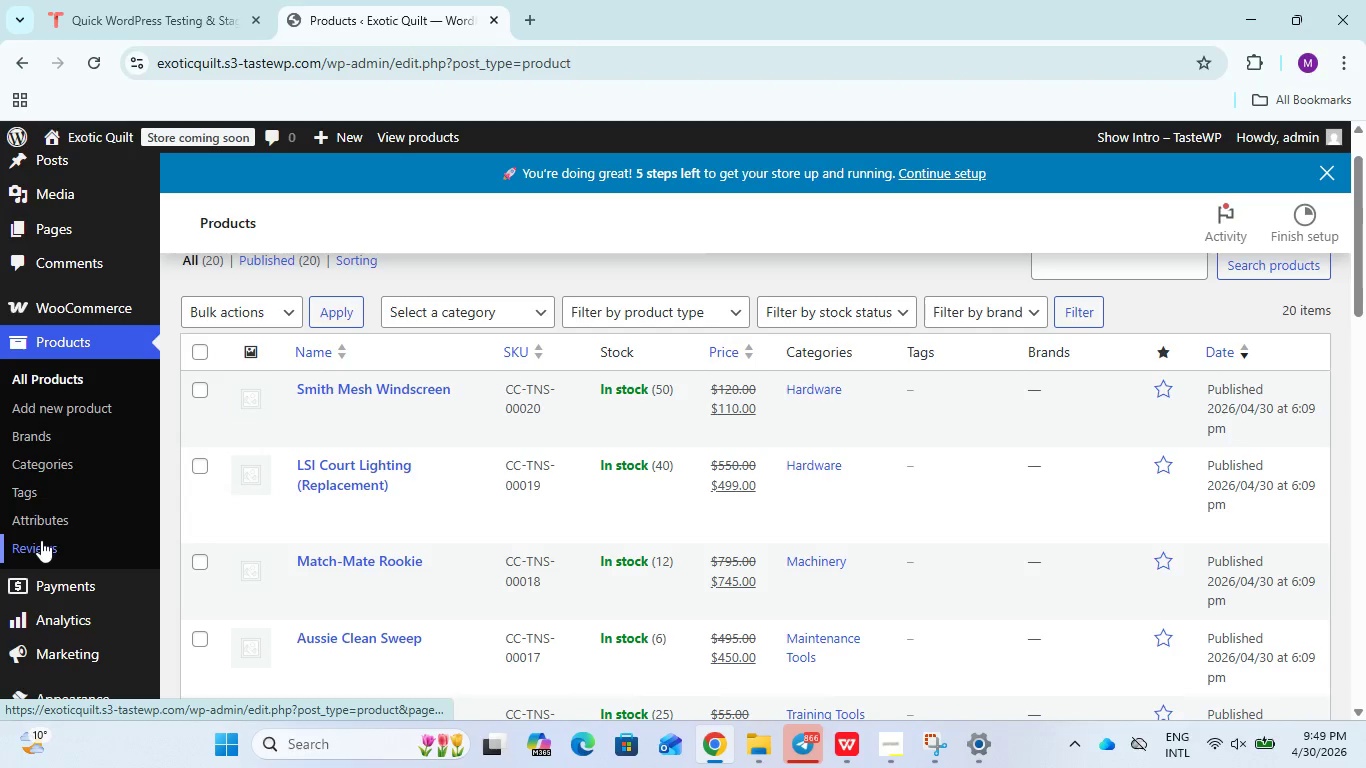 
scroll: coordinate [41, 536], scroll_direction: up, amount: 1.0
 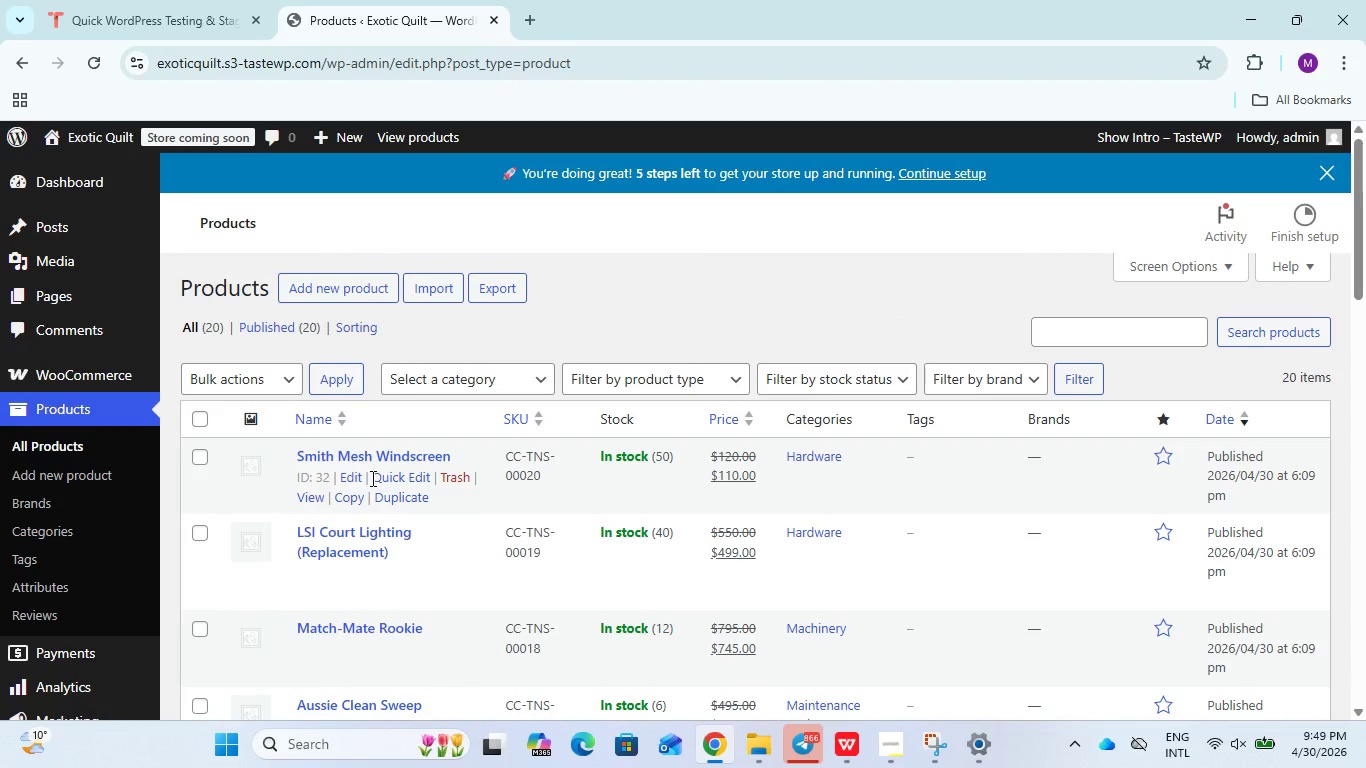 
left_click([359, 485])
 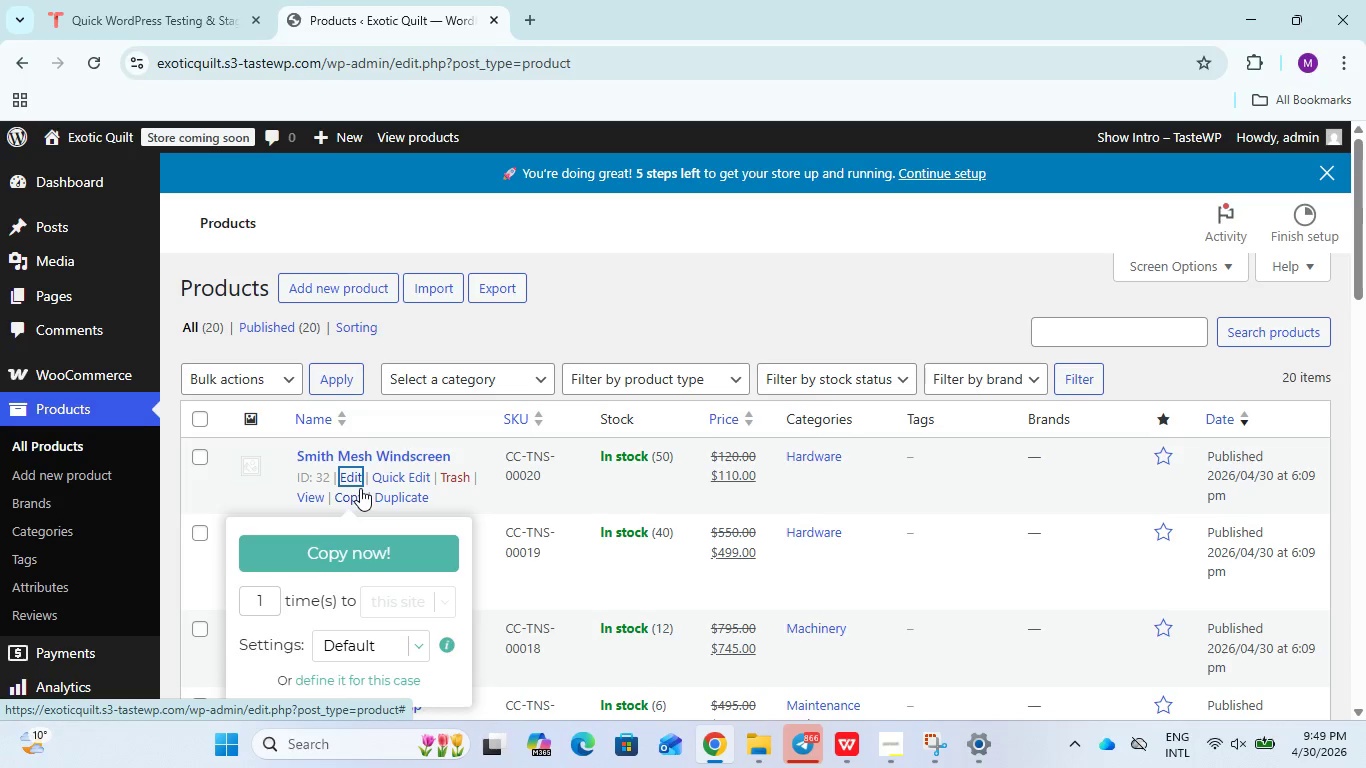 
left_click([349, 475])
 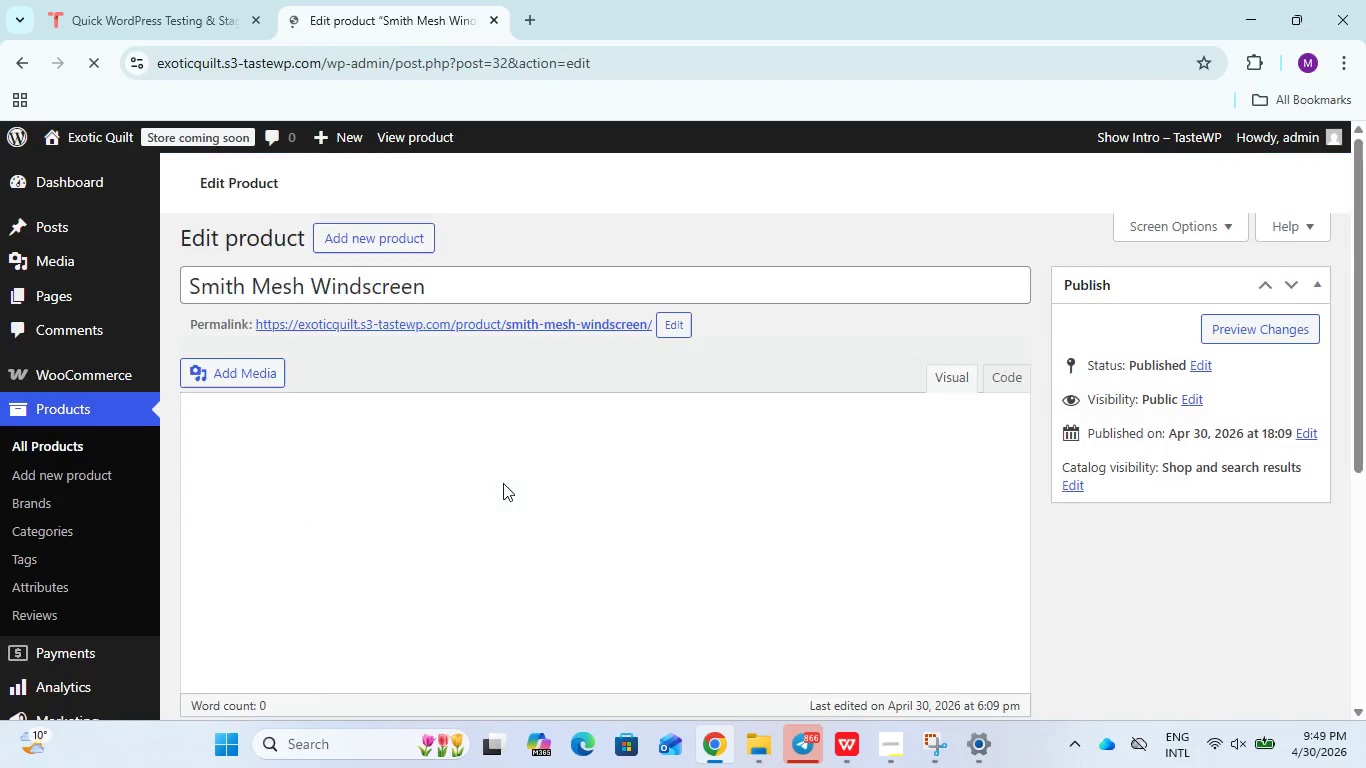 
scroll: coordinate [501, 486], scroll_direction: none, amount: 0.0
 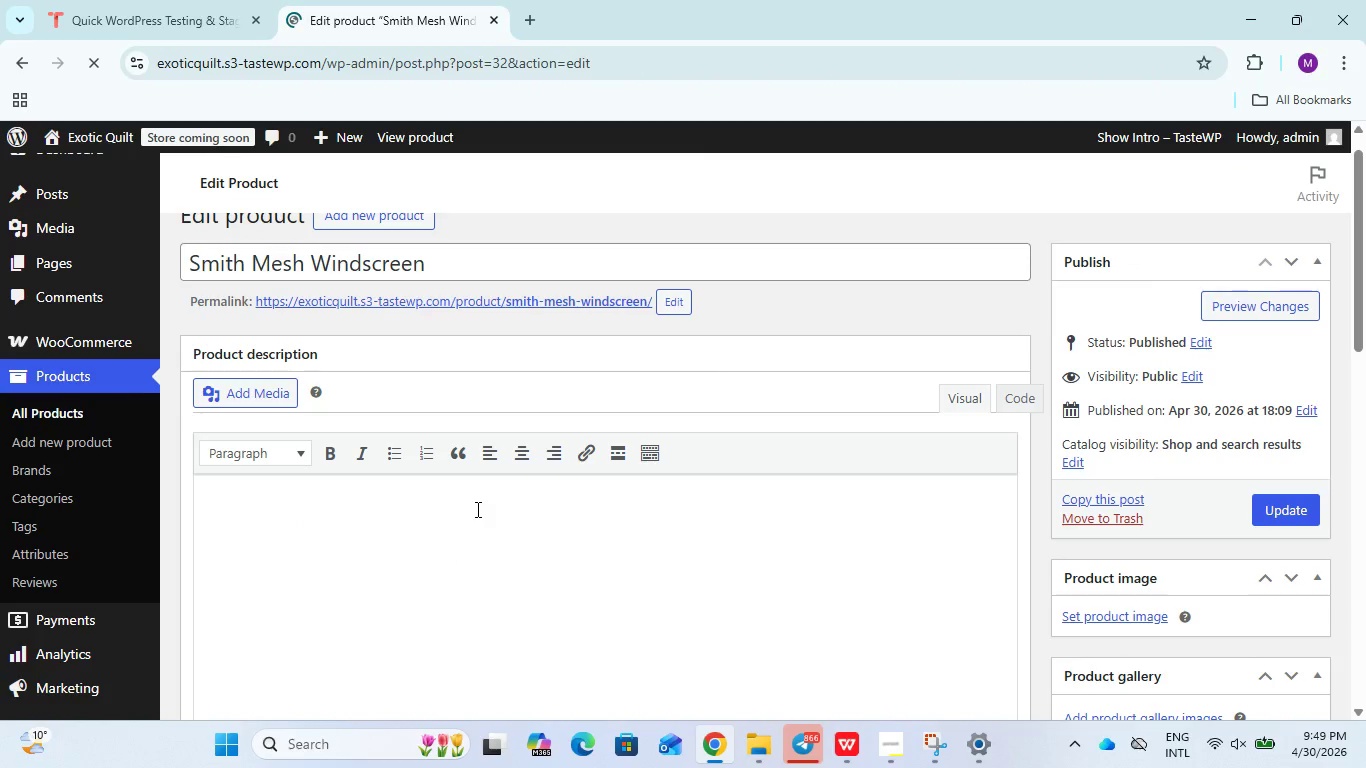 
scroll: coordinate [476, 509], scroll_direction: down, amount: 26.0
 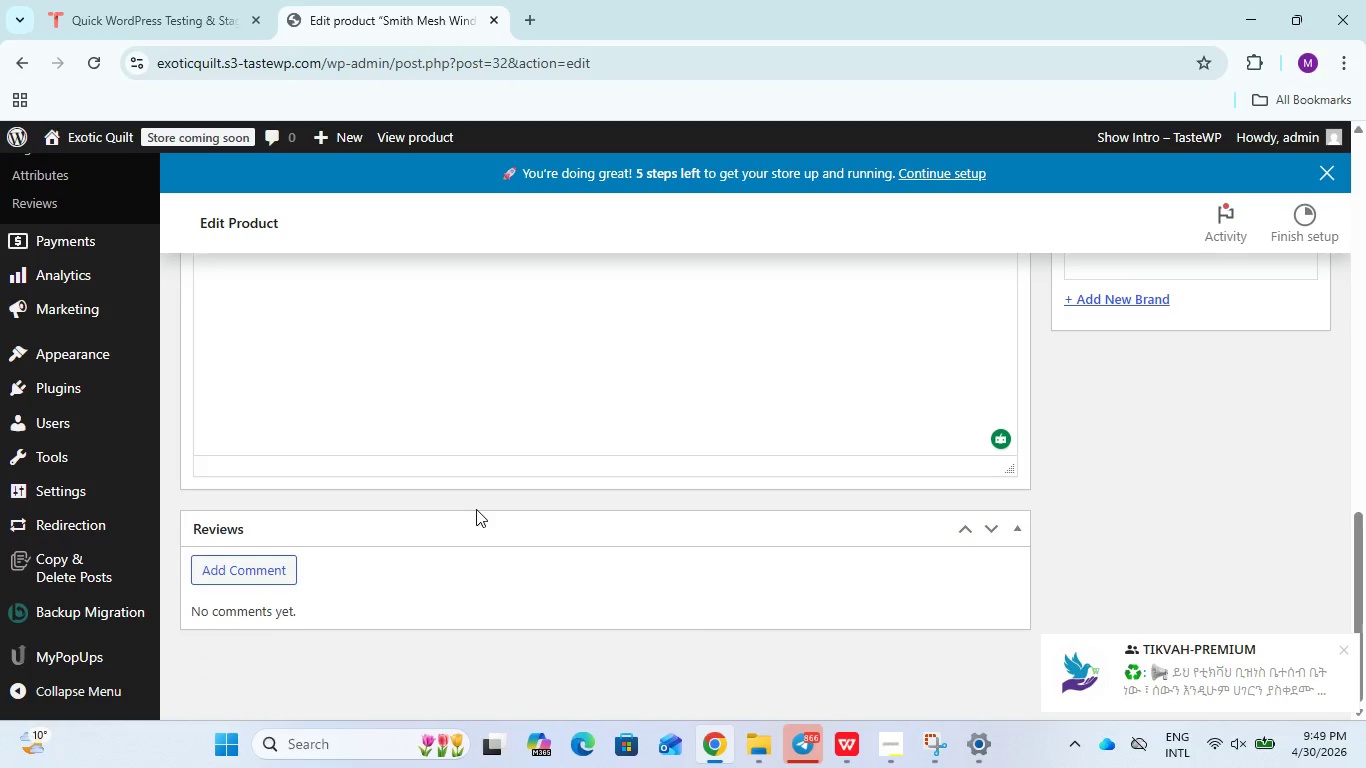 
scroll: coordinate [476, 509], scroll_direction: up, amount: 42.0
 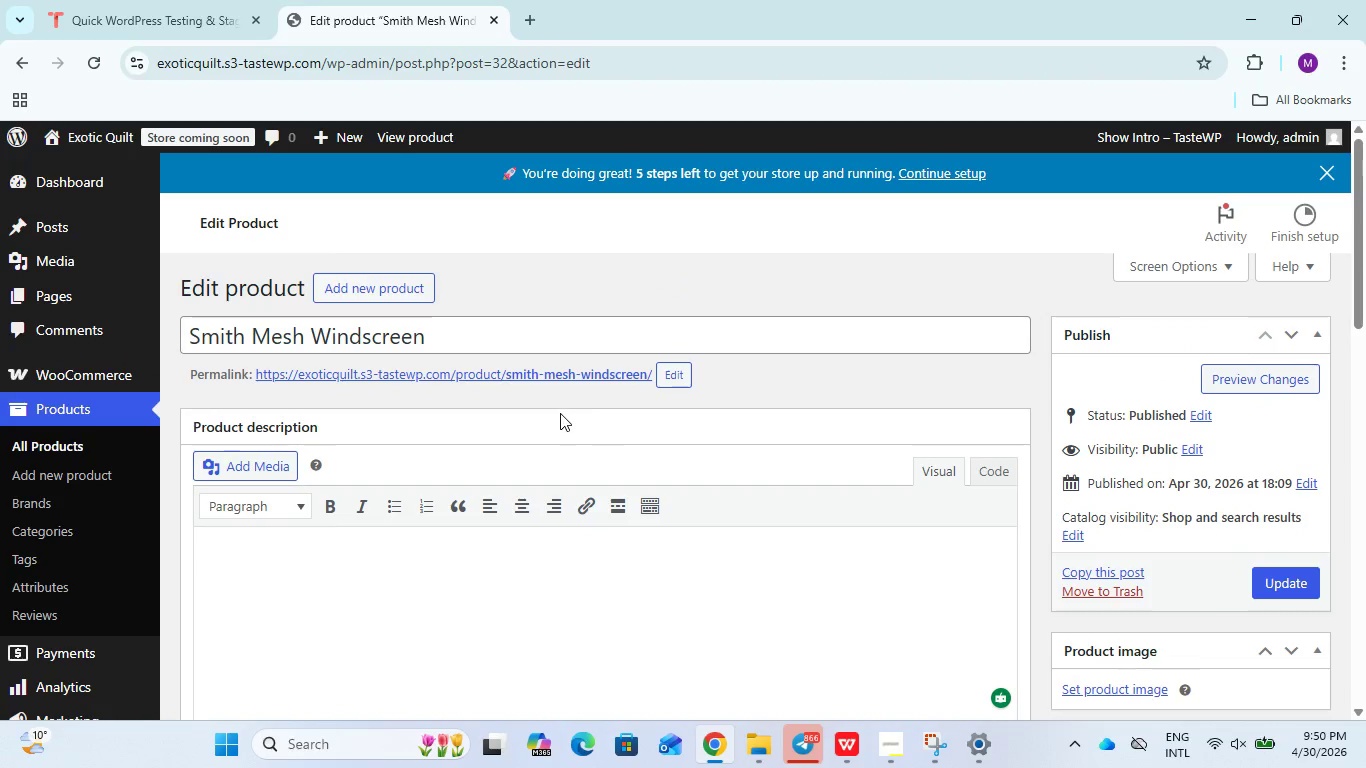 
scroll: coordinate [678, 562], scroll_direction: down, amount: 6.0
 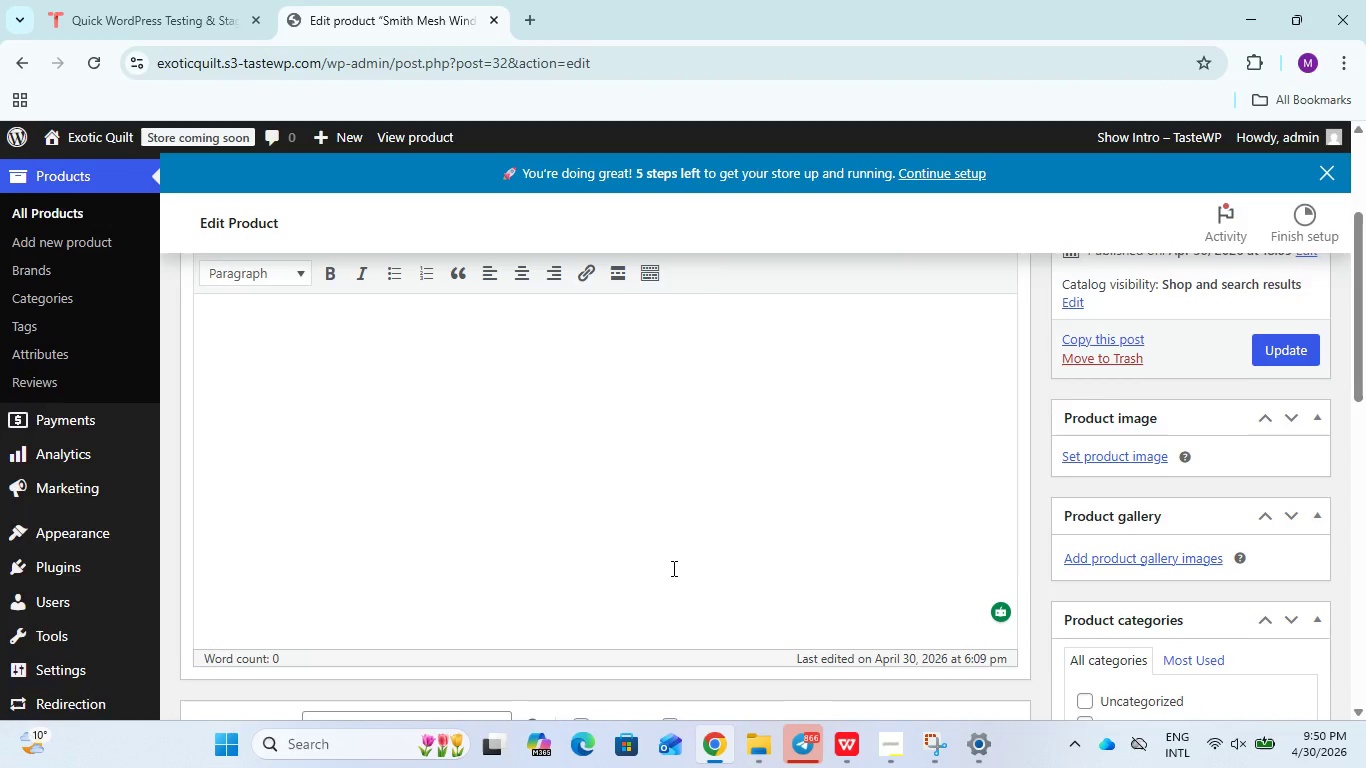 
scroll: coordinate [71, 577], scroll_direction: up, amount: 12.0
 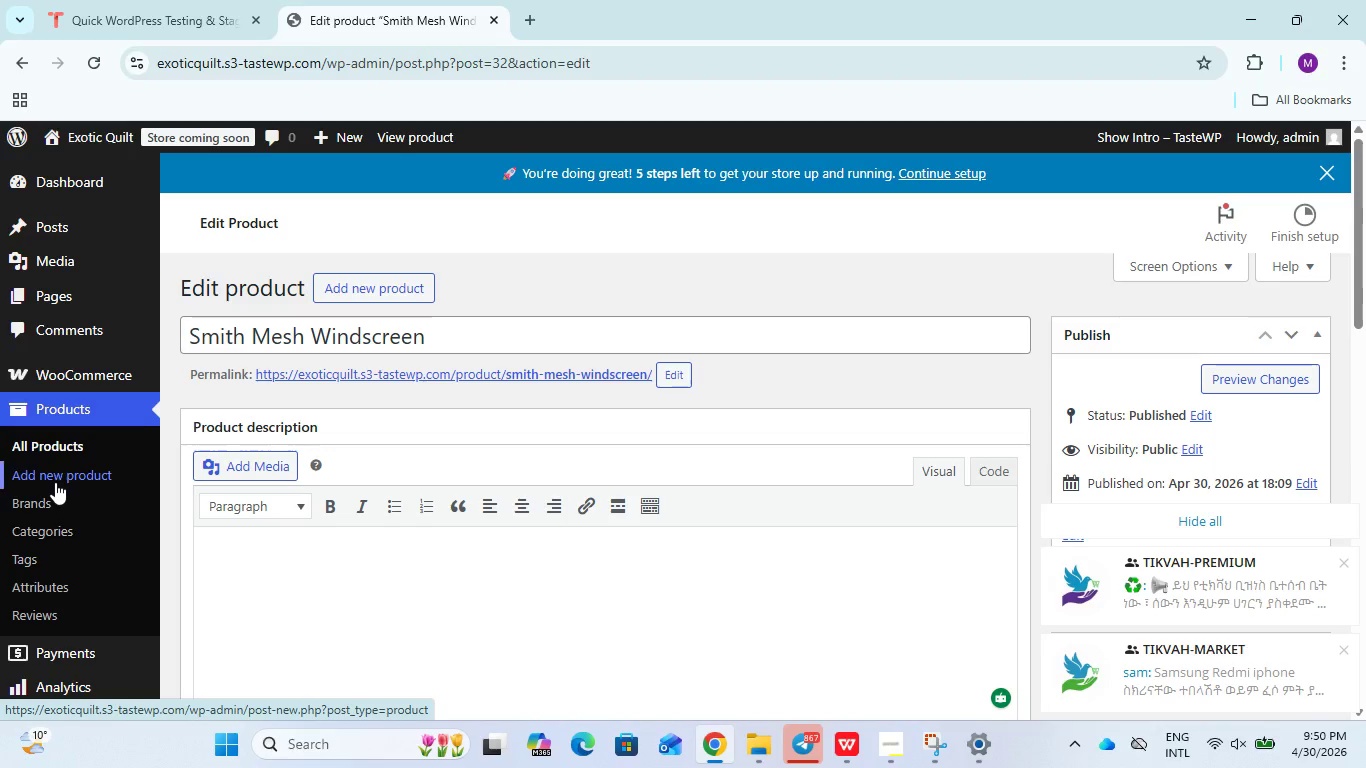 
left_click([55, 482])
 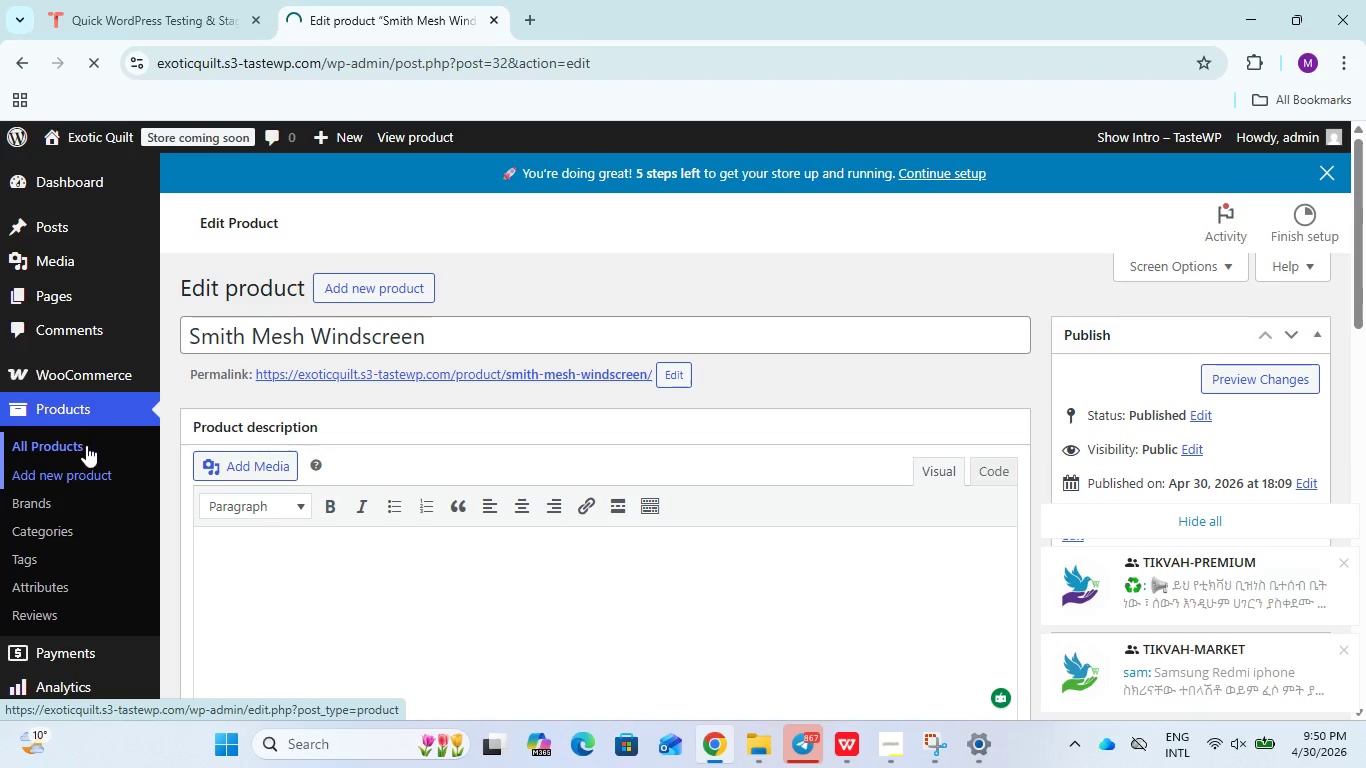 
left_click([79, 444])
 